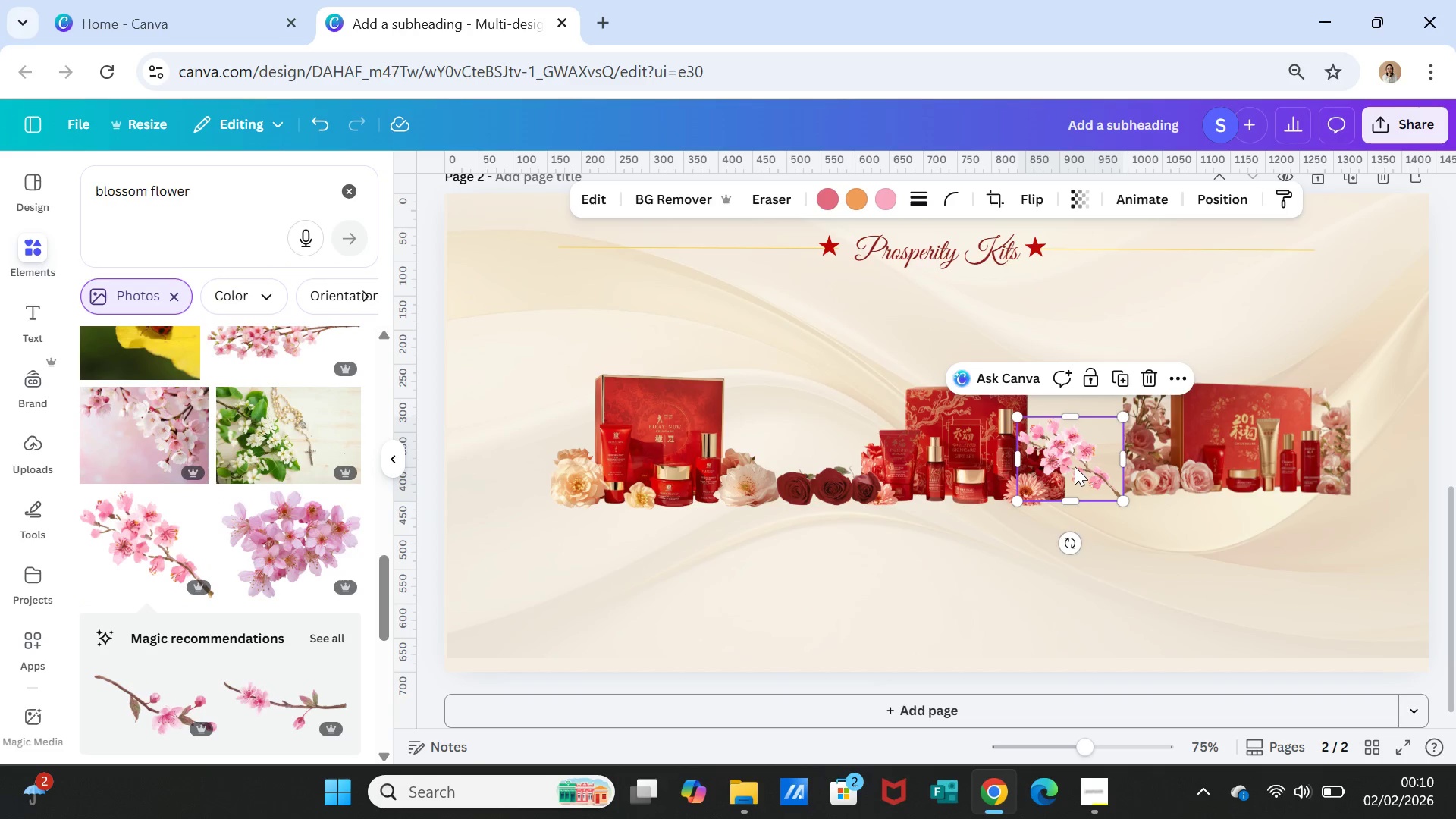 
left_click([1075, 466])
 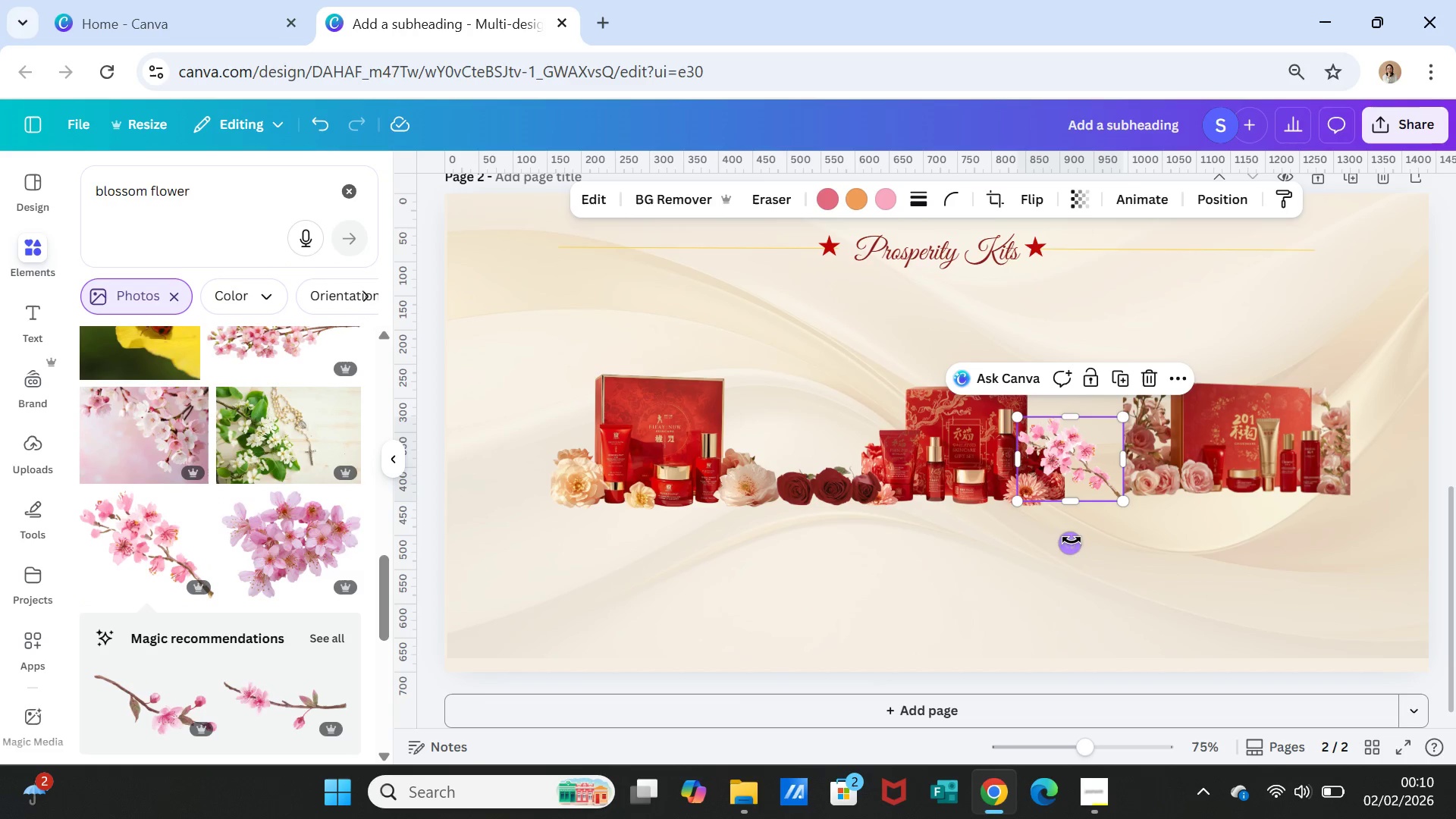 
left_click_drag(start_coordinate=[1072, 541], to_coordinate=[1035, 507])
 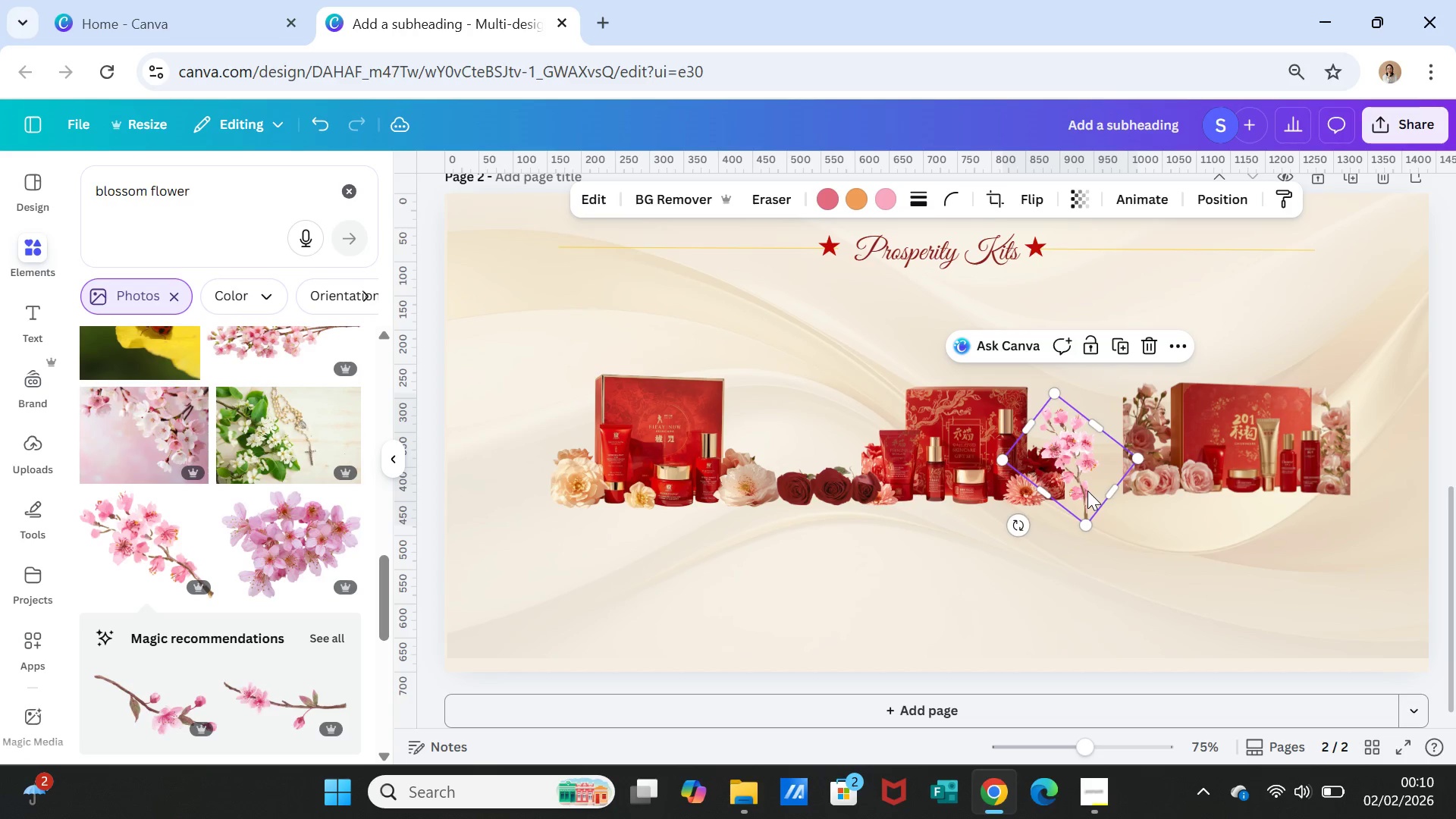 
left_click_drag(start_coordinate=[1087, 491], to_coordinate=[1128, 461])
 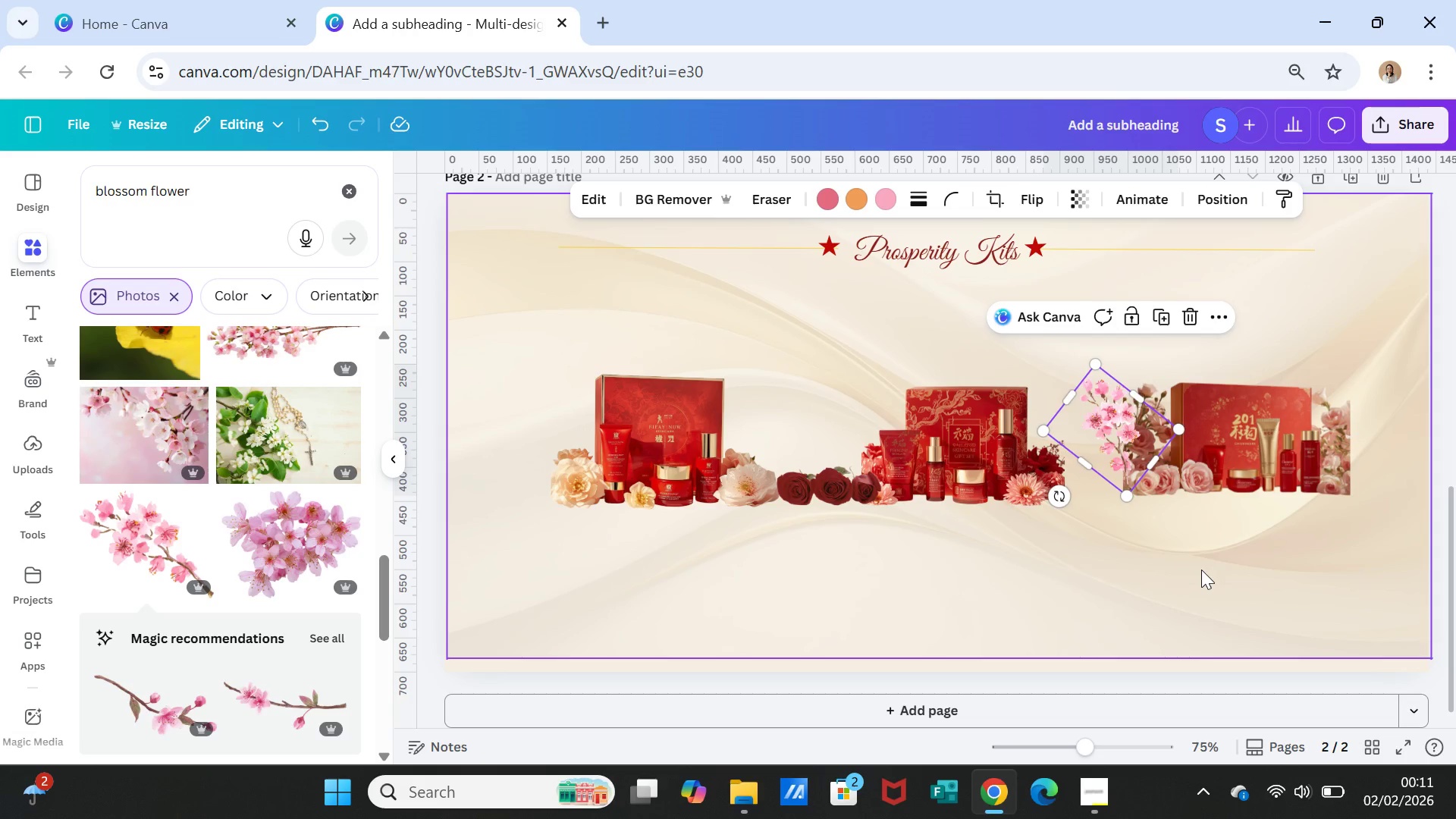 
left_click([1201, 570])
 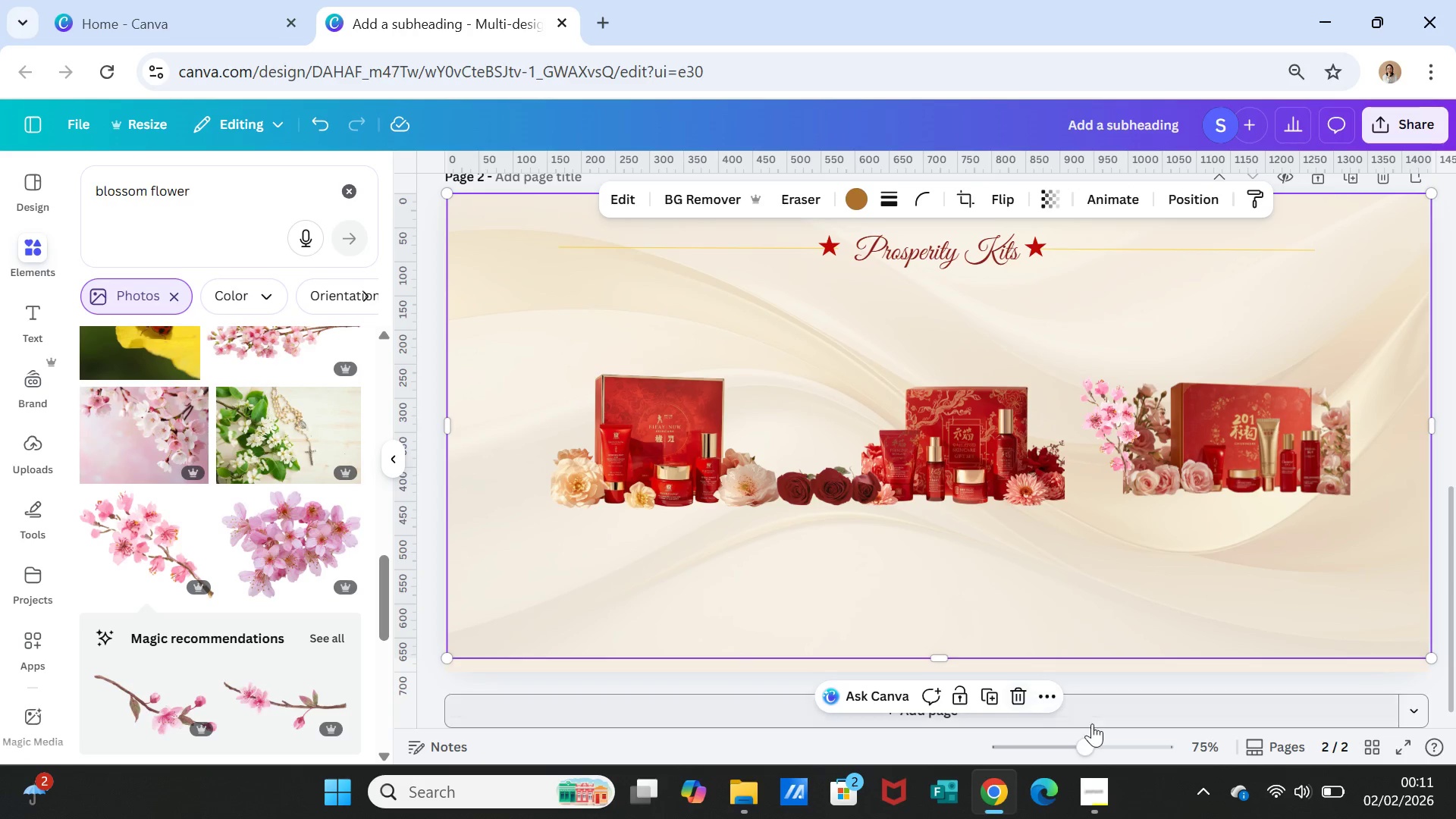 
left_click_drag(start_coordinate=[1085, 743], to_coordinate=[1108, 739])
 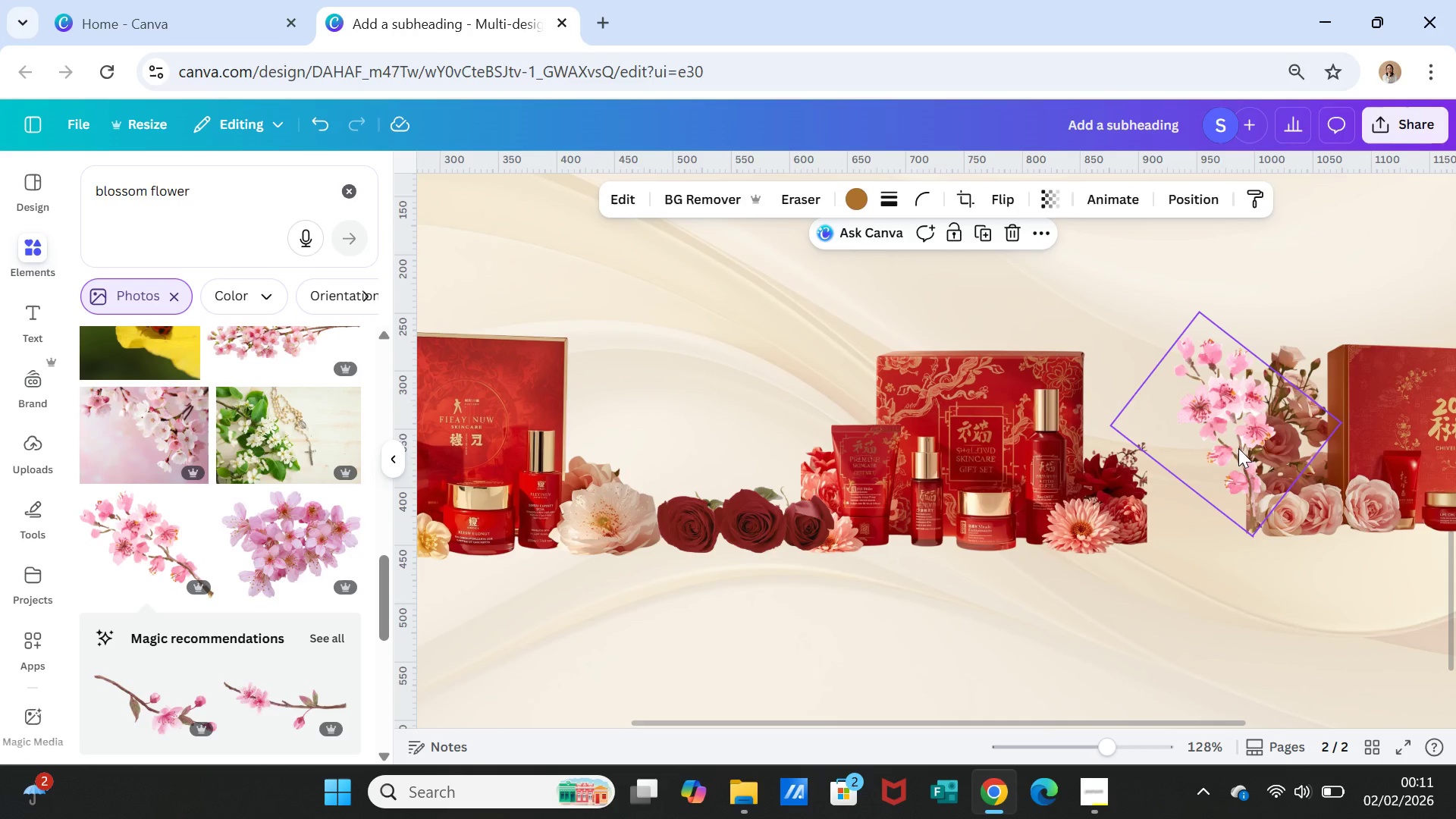 
left_click([1238, 447])
 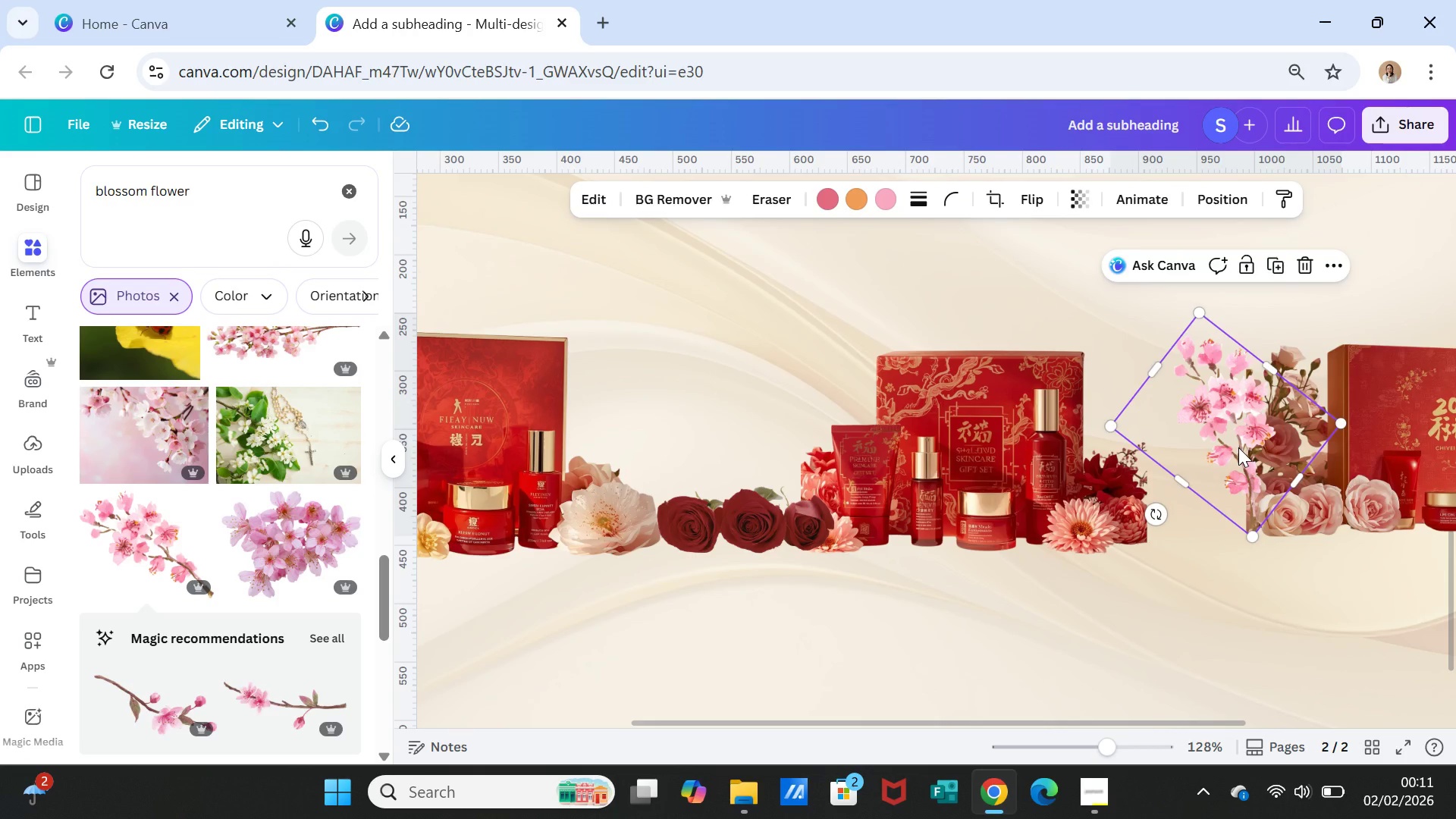 
key(Delete)
 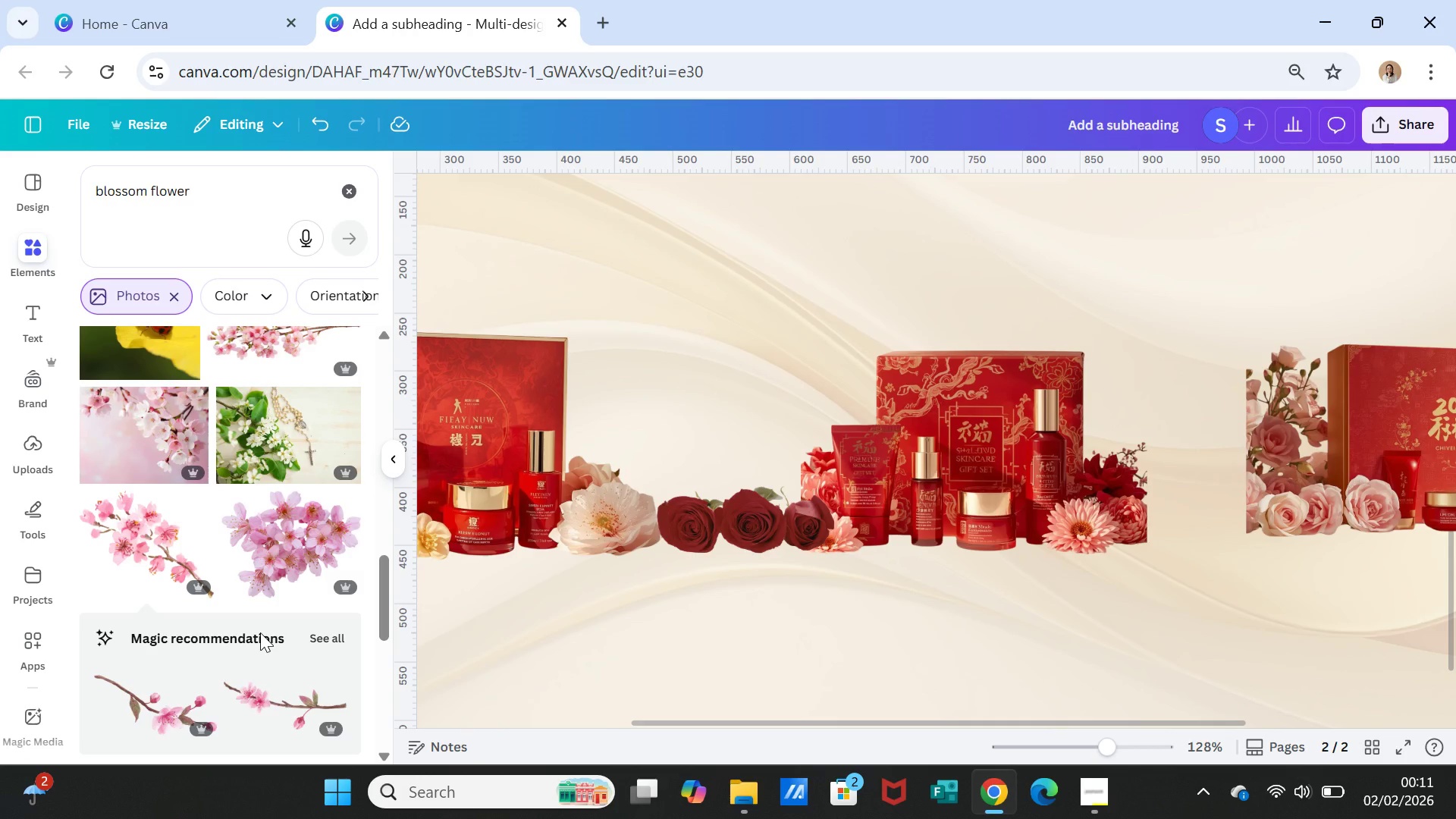 
wait(5.64)
 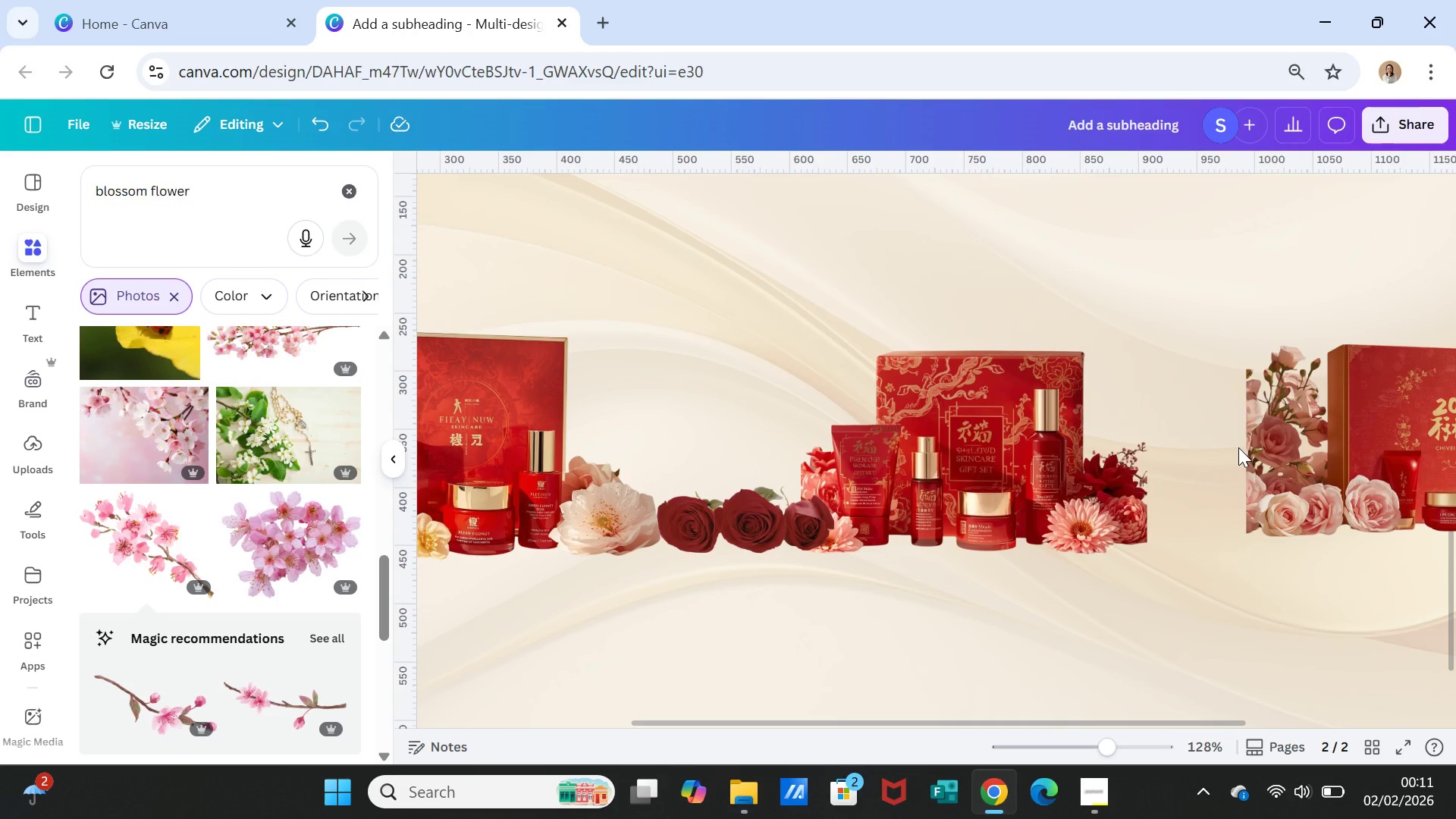 
left_click([284, 552])
 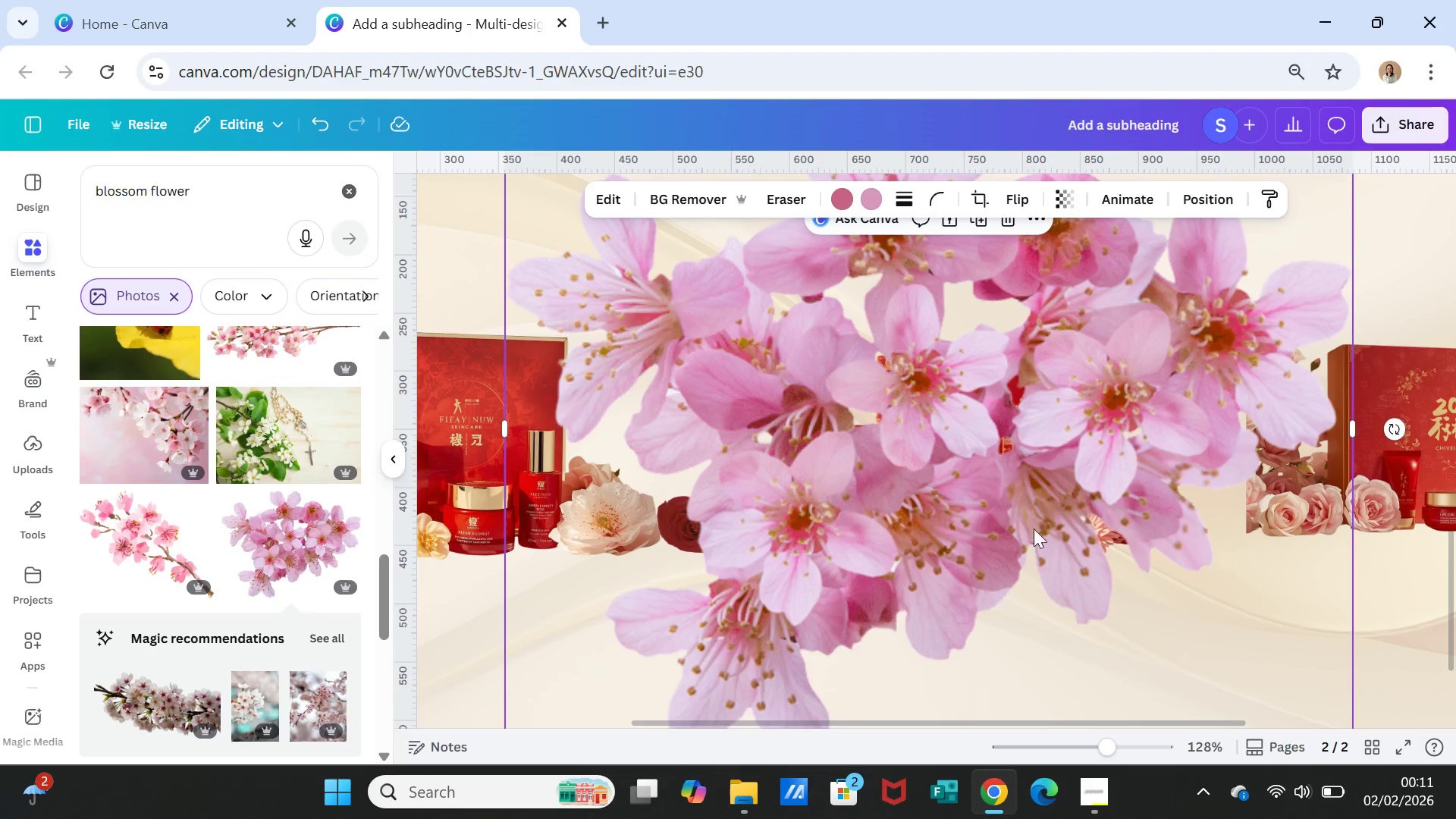 
scroll: coordinate [1050, 542], scroll_direction: up, amount: 1.0
 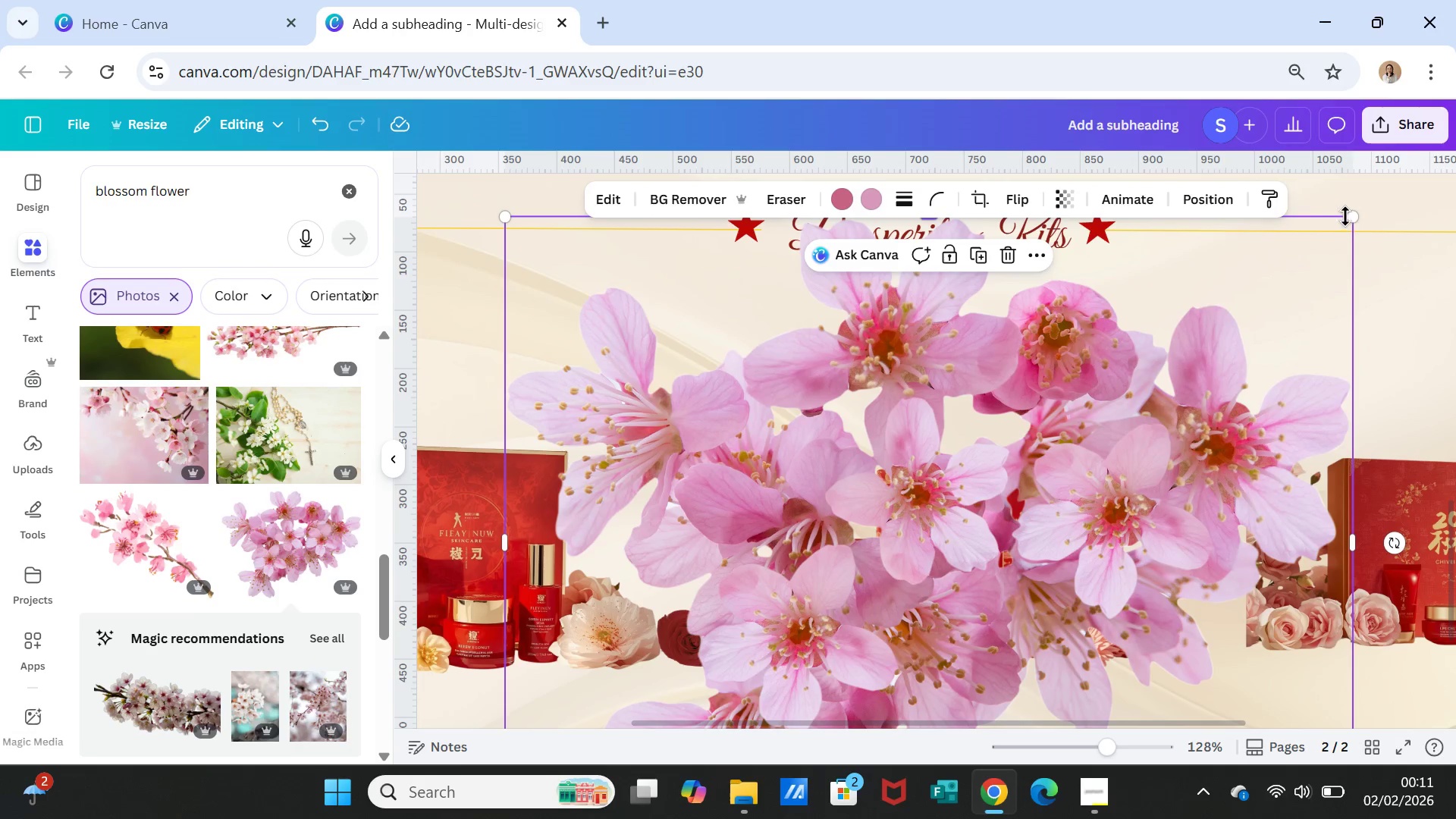 
left_click_drag(start_coordinate=[1348, 215], to_coordinate=[789, 606])
 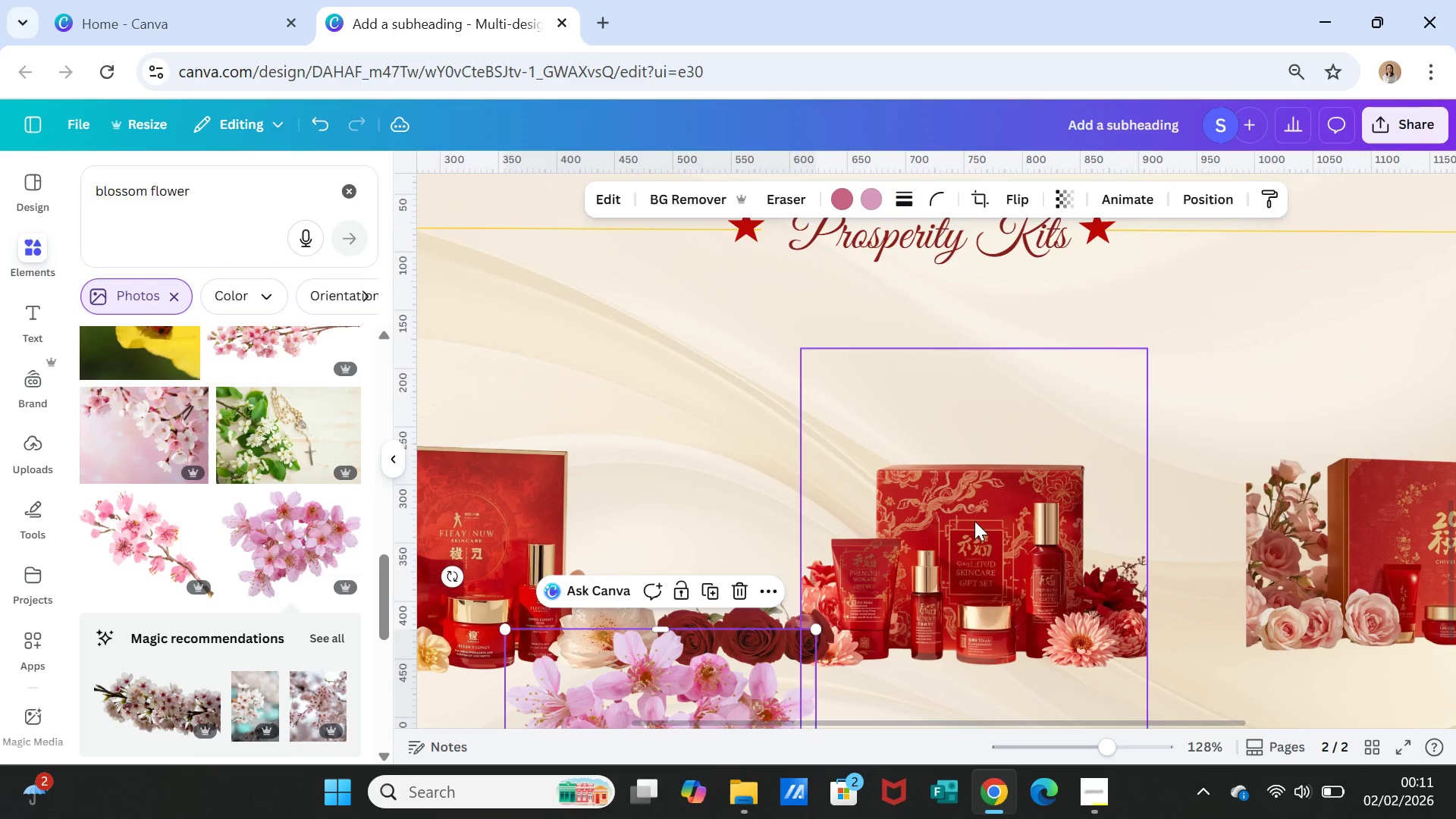 
scroll: coordinate [974, 521], scroll_direction: down, amount: 1.0
 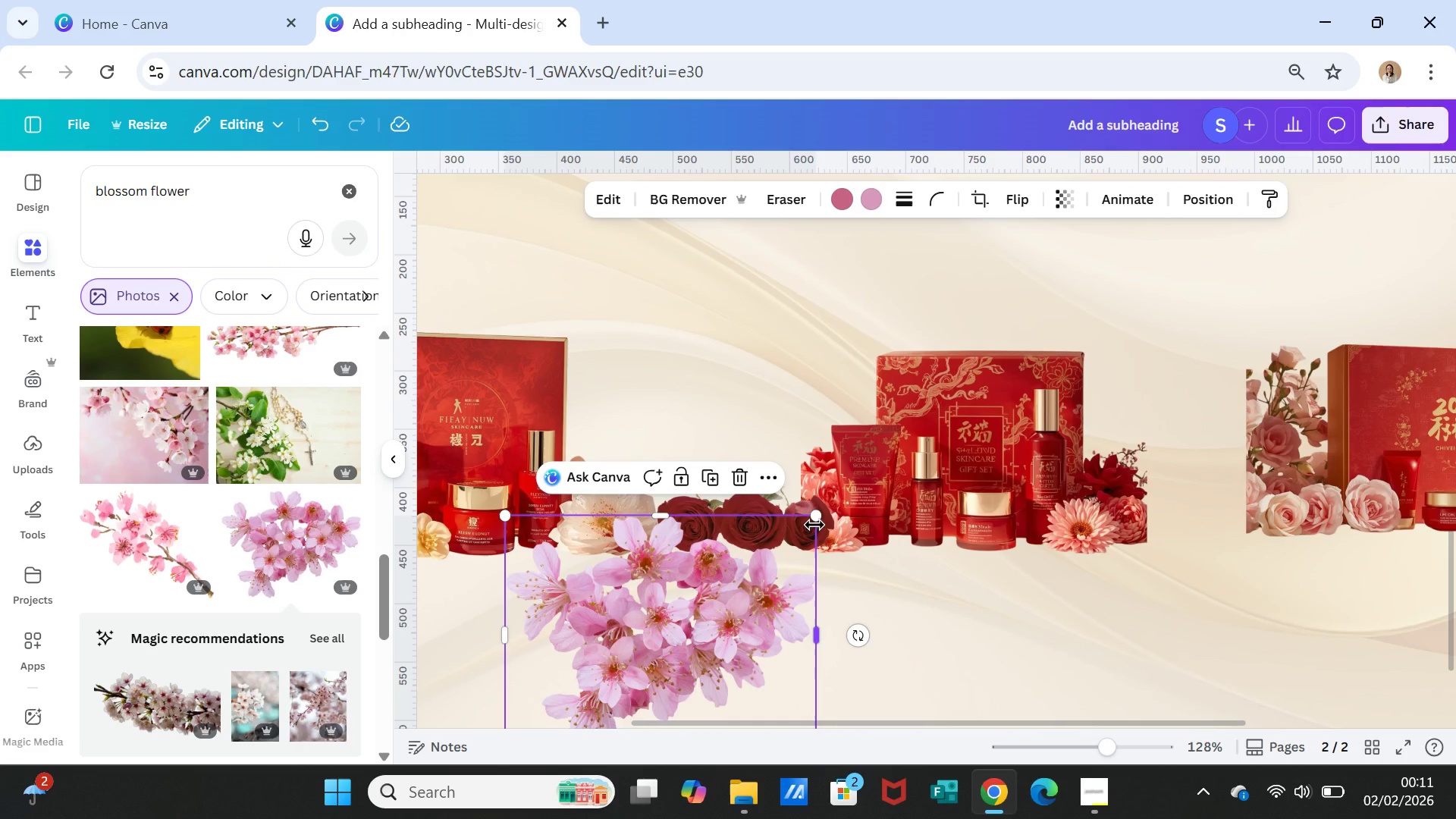 
left_click([814, 525])
 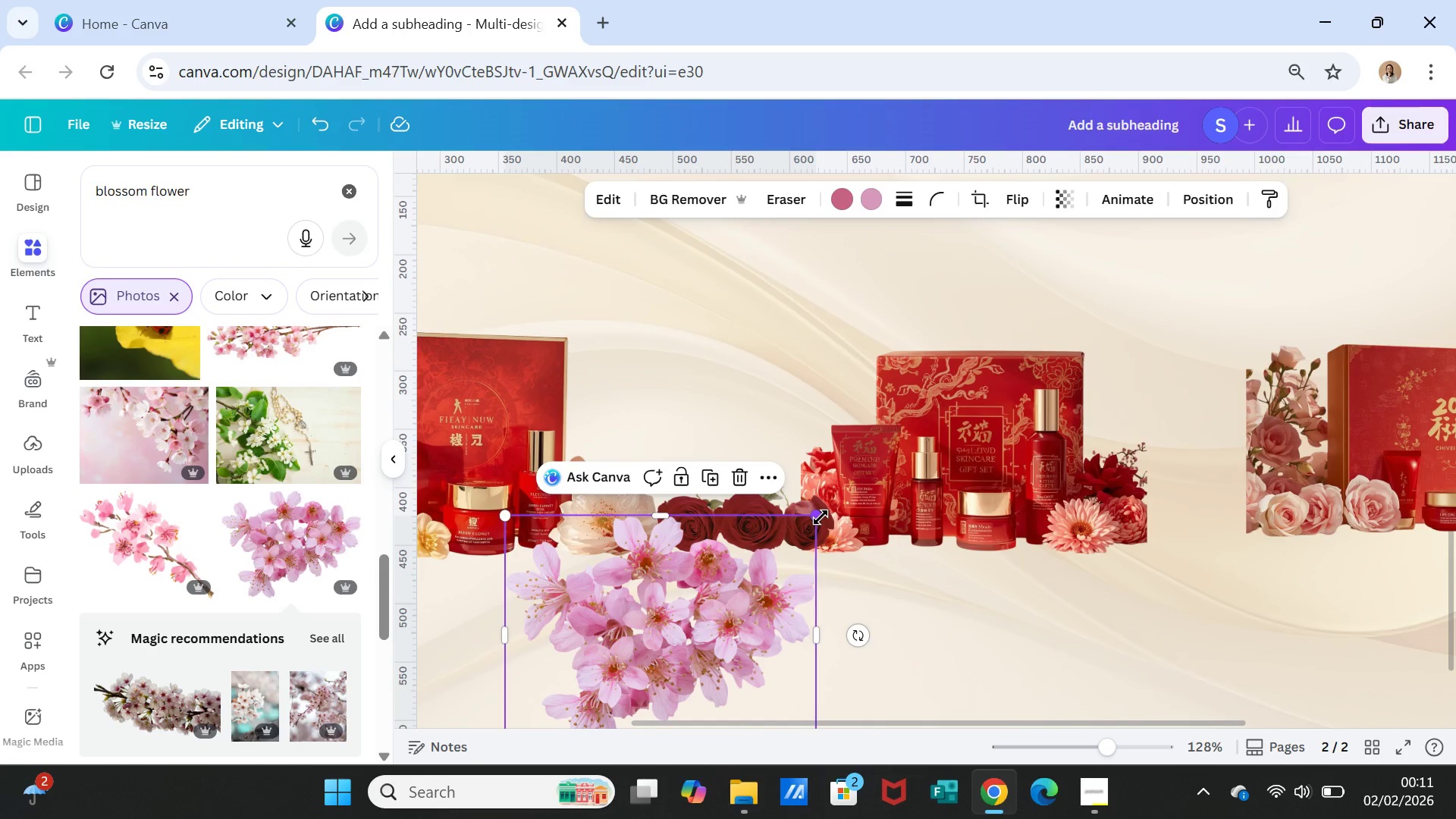 
left_click_drag(start_coordinate=[821, 517], to_coordinate=[707, 591])
 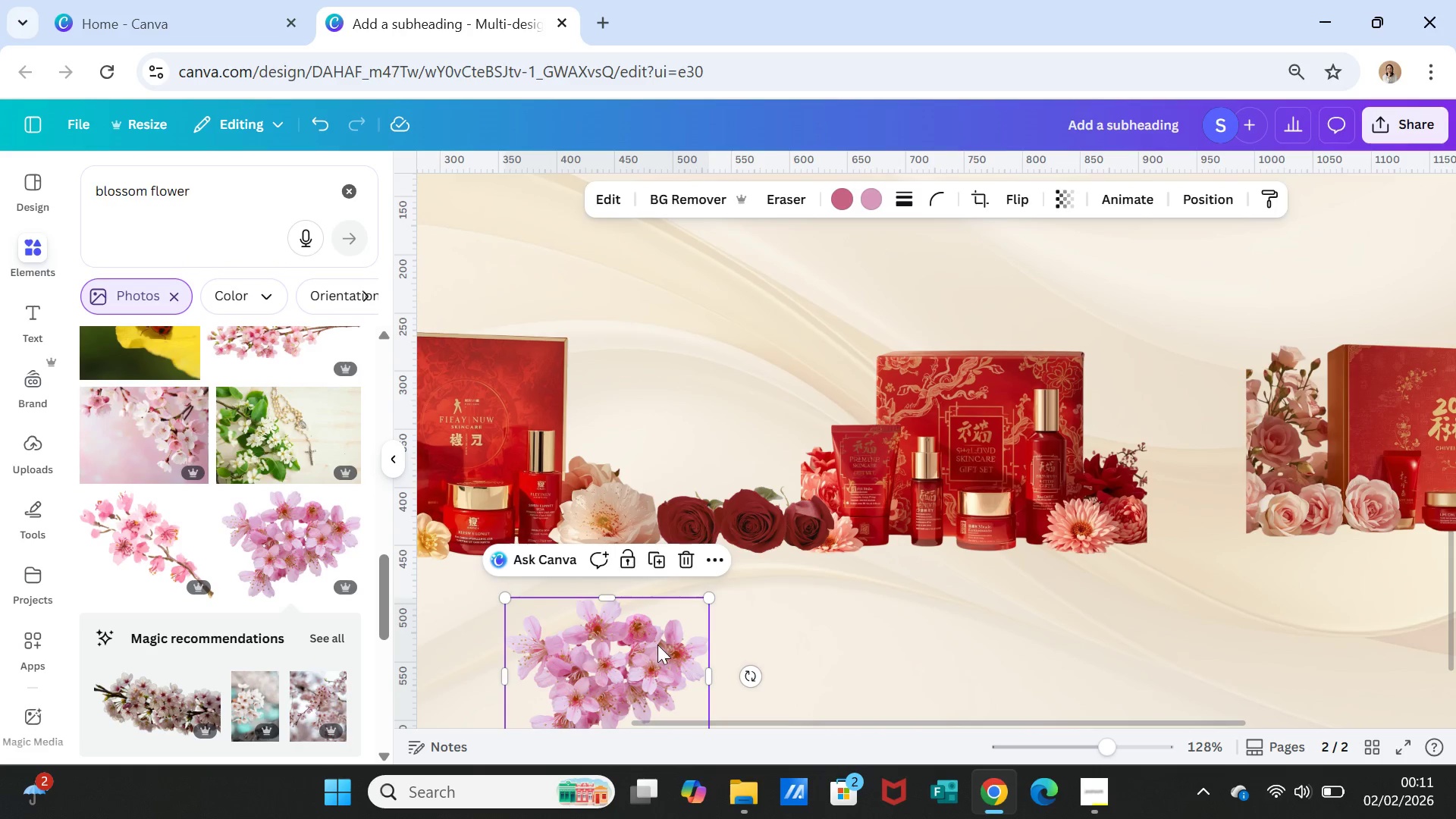 
left_click_drag(start_coordinate=[655, 645], to_coordinate=[1267, 427])
 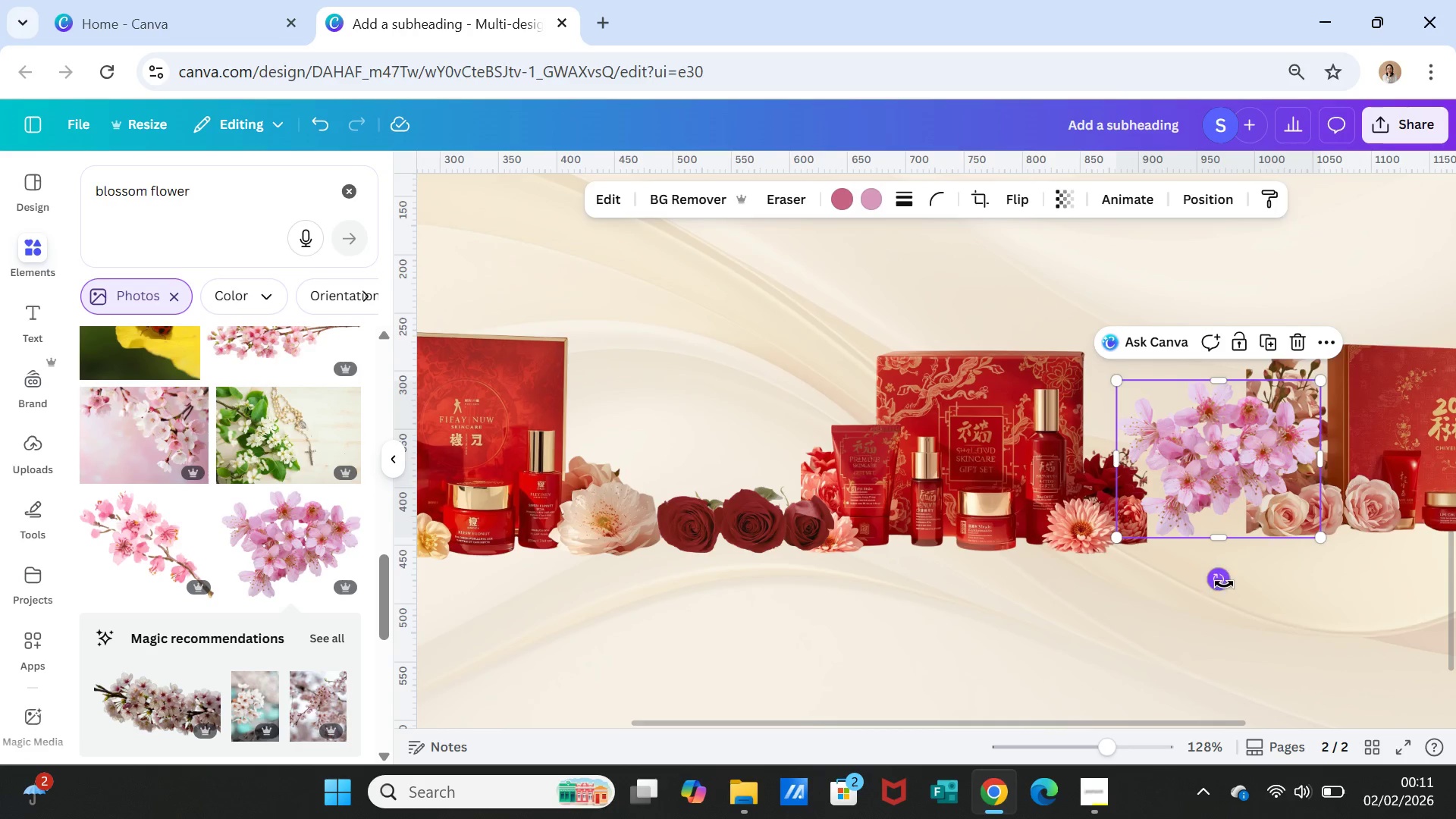 
left_click_drag(start_coordinate=[1224, 583], to_coordinate=[1330, 483])
 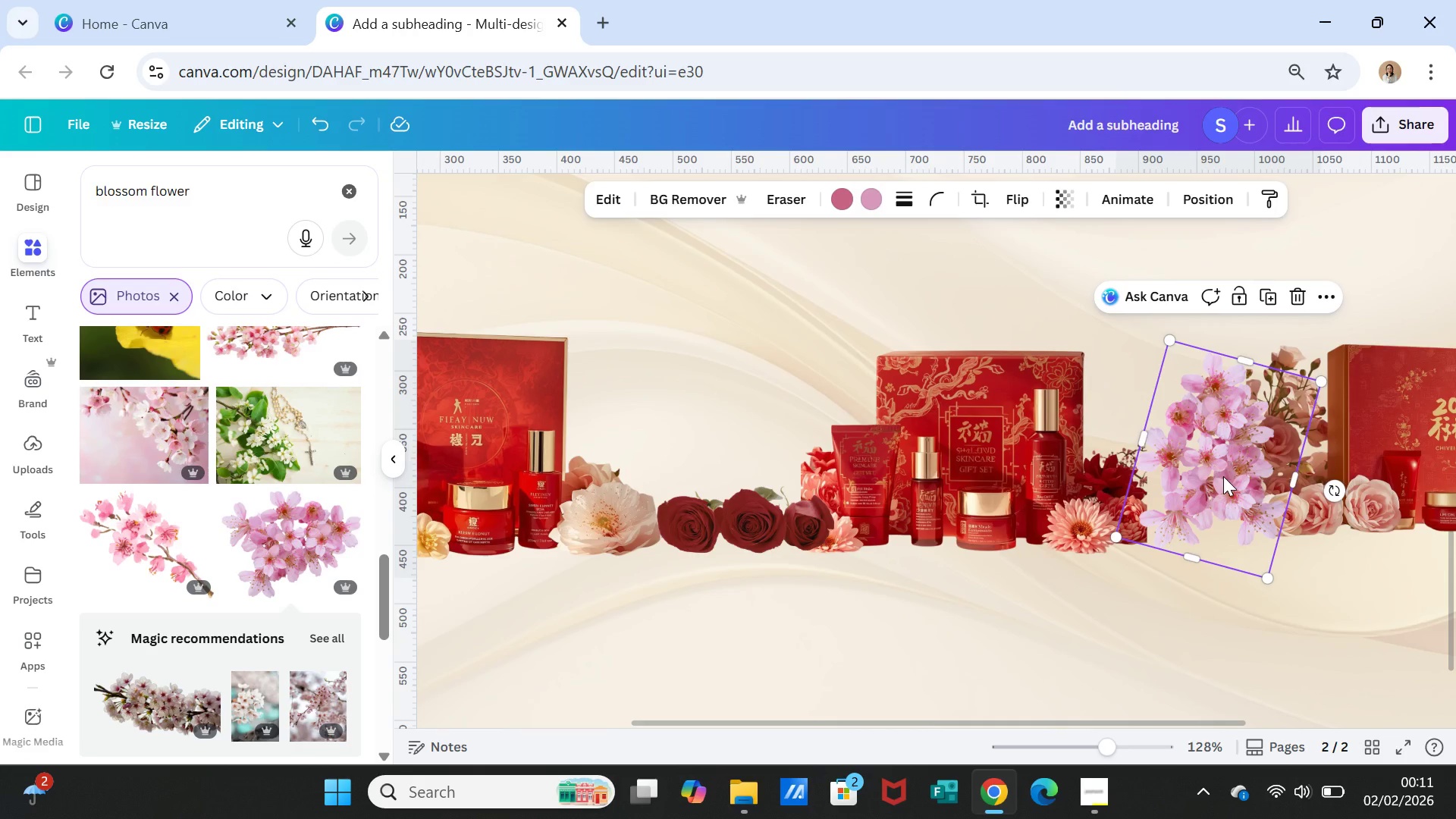 
key(Delete)
 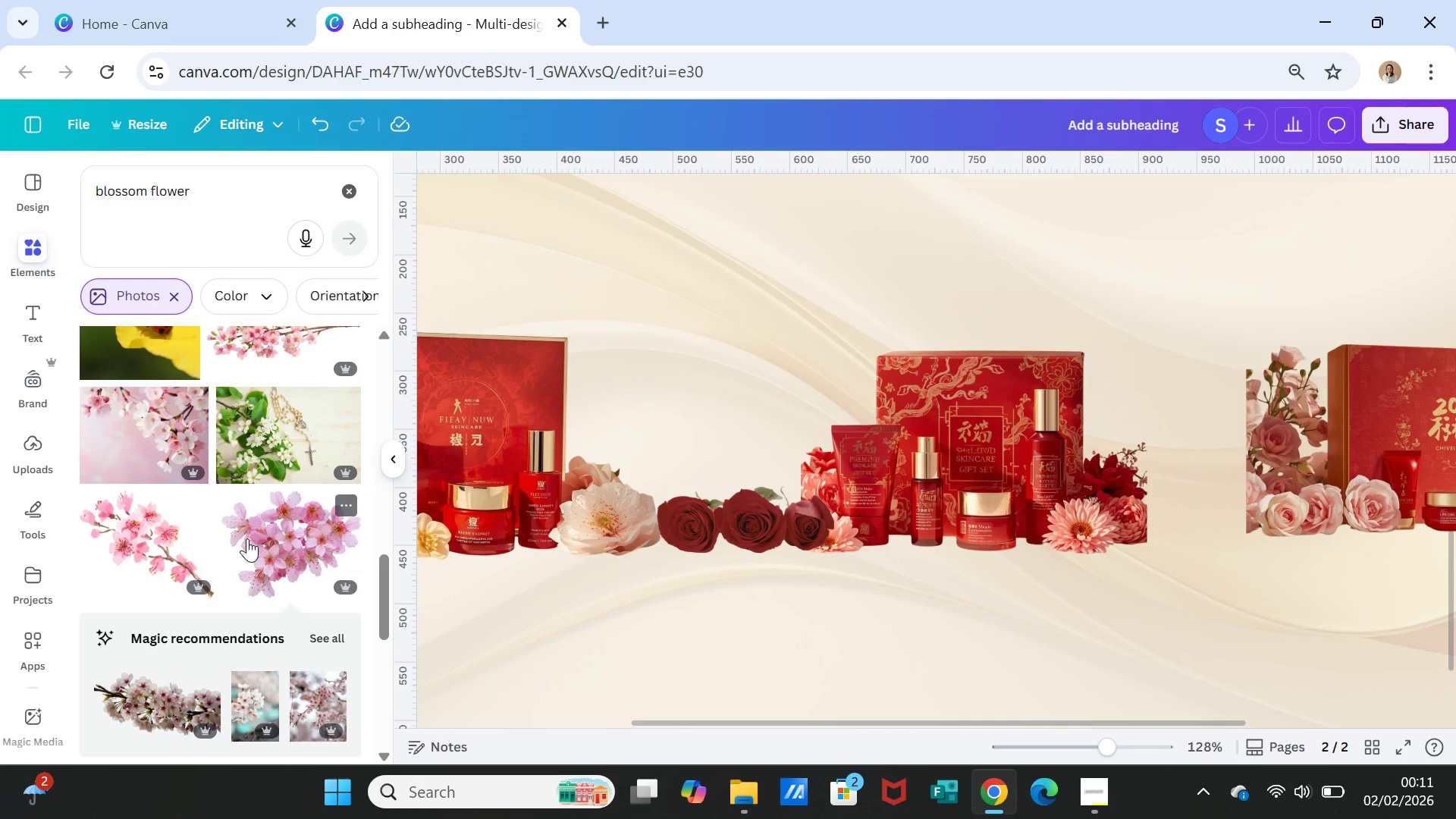 
scroll: coordinate [242, 502], scroll_direction: down, amount: 5.0
 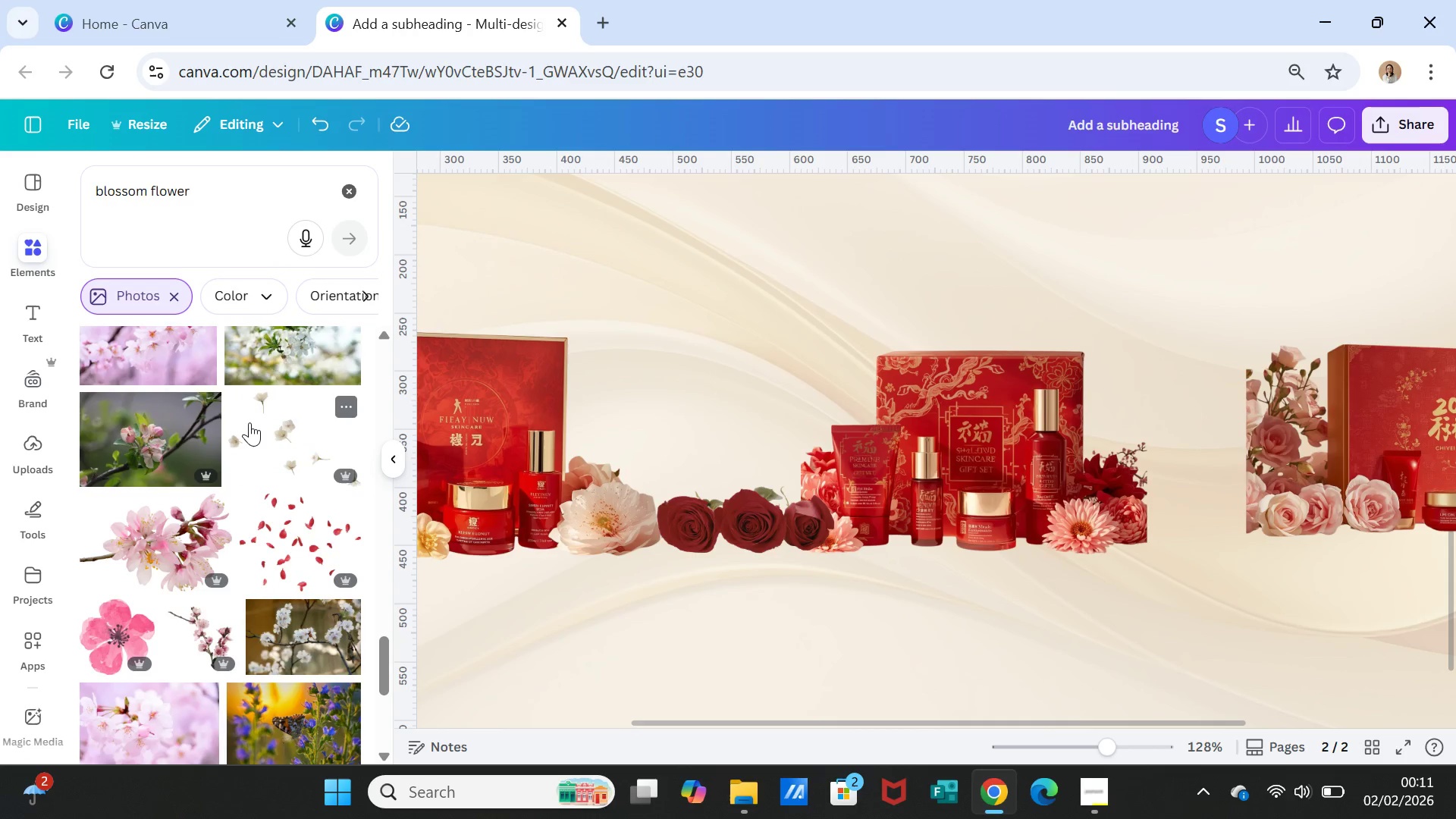 
scroll: coordinate [303, 473], scroll_direction: up, amount: 1.0
 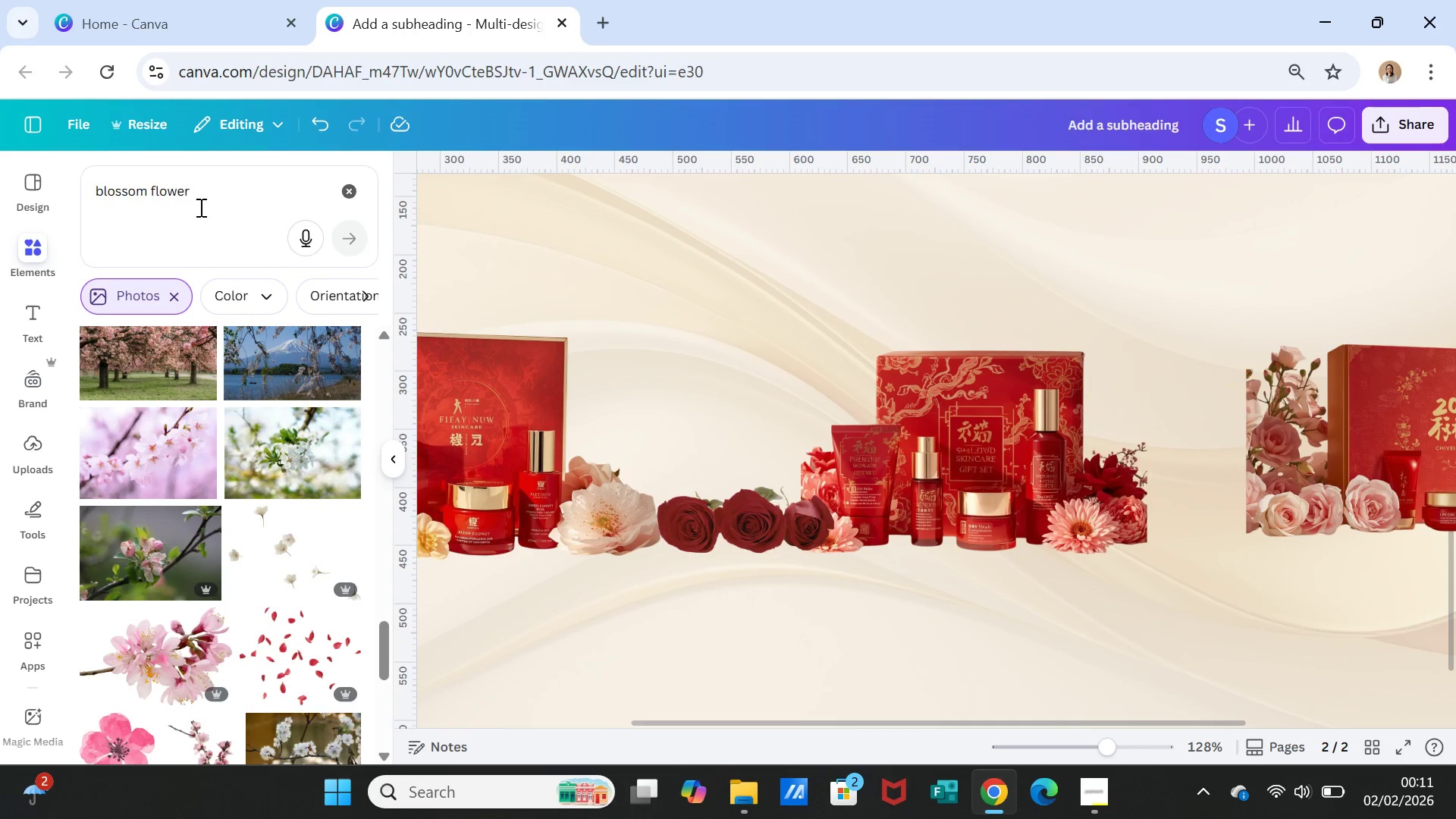 
left_click_drag(start_coordinate=[199, 193], to_coordinate=[73, 193])
 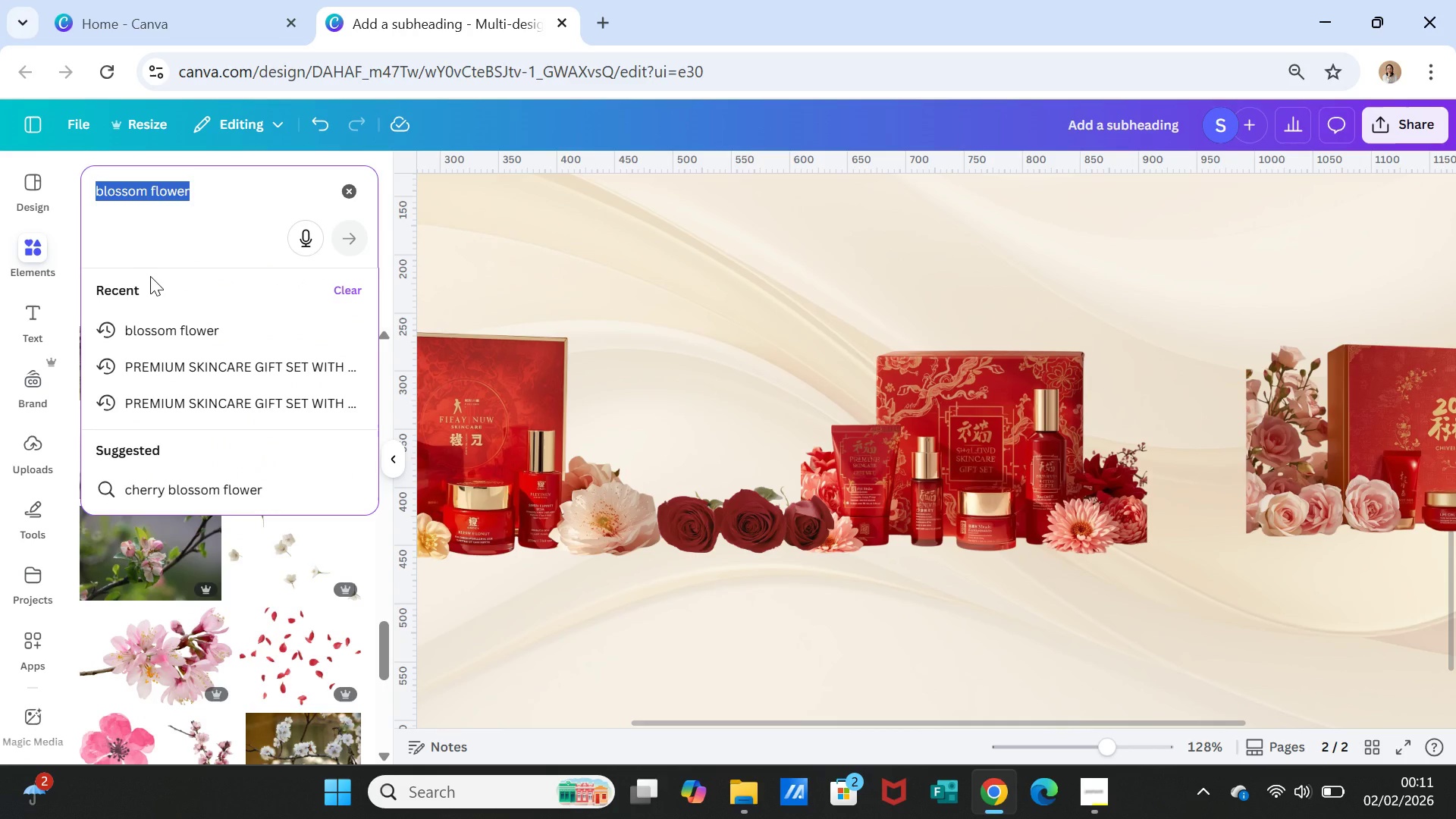 
type(rose flower)
 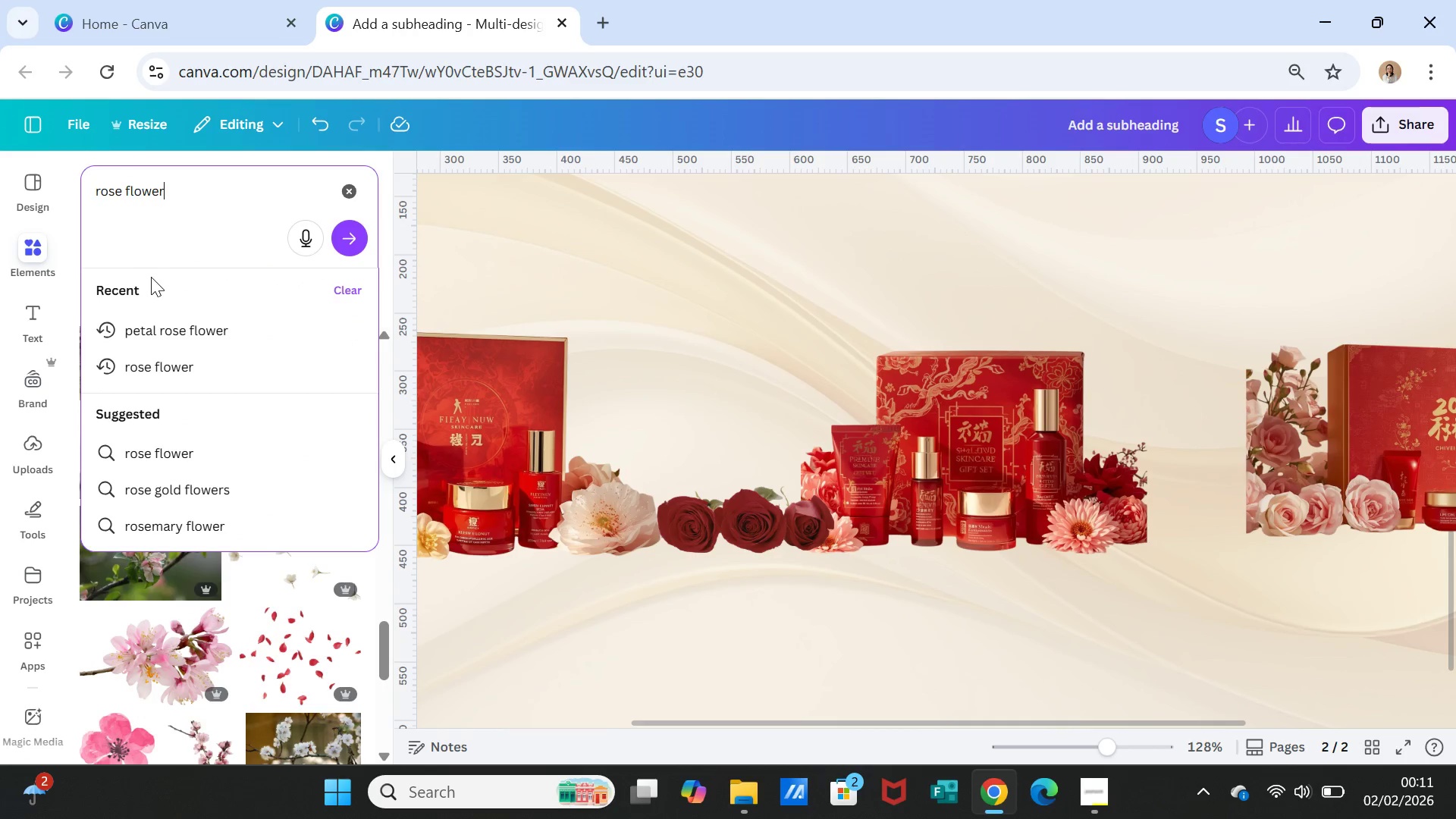 
key(Enter)
 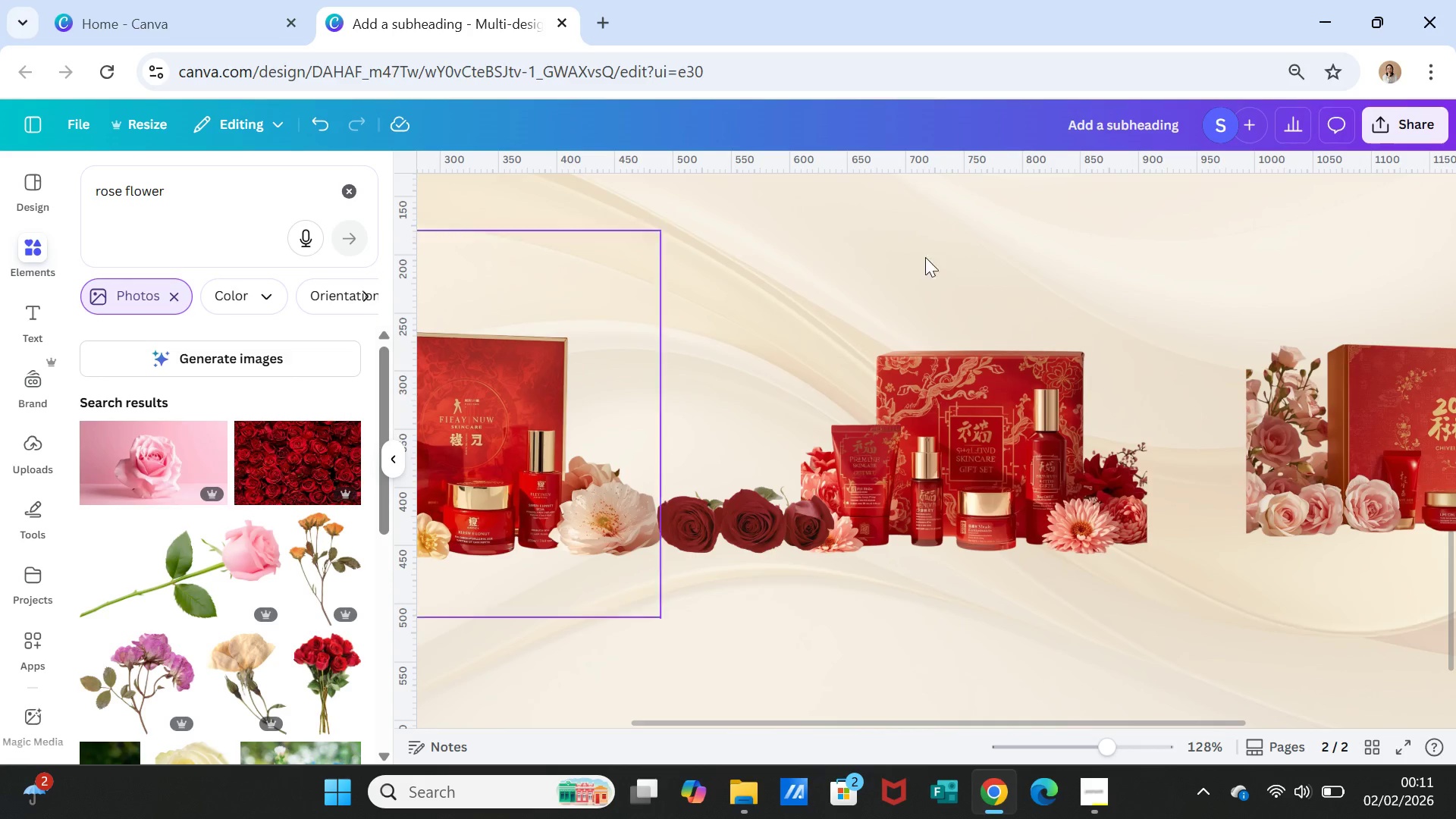 
wait(5.73)
 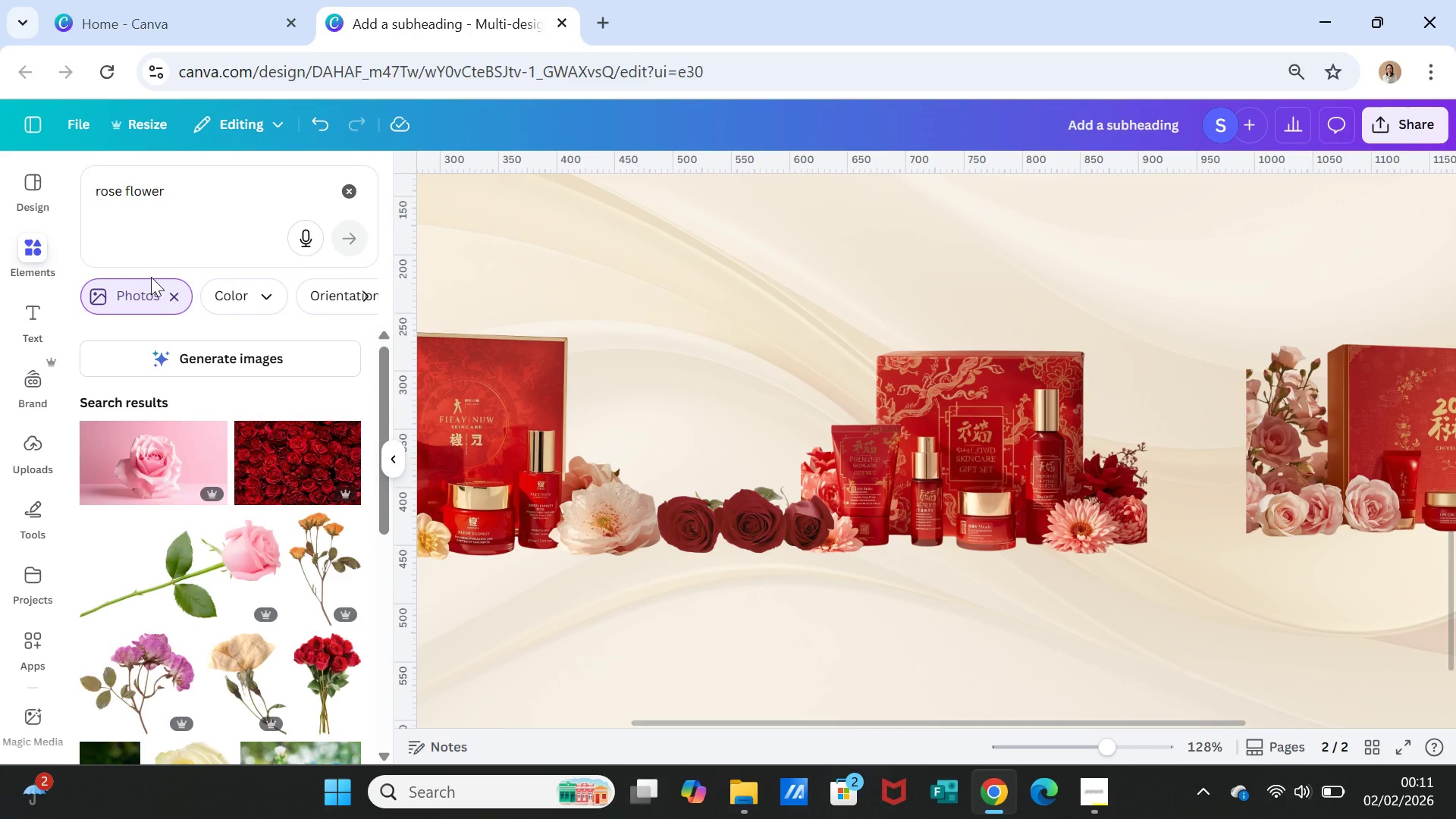 
left_click_drag(start_coordinate=[1107, 743], to_coordinate=[1103, 743])
 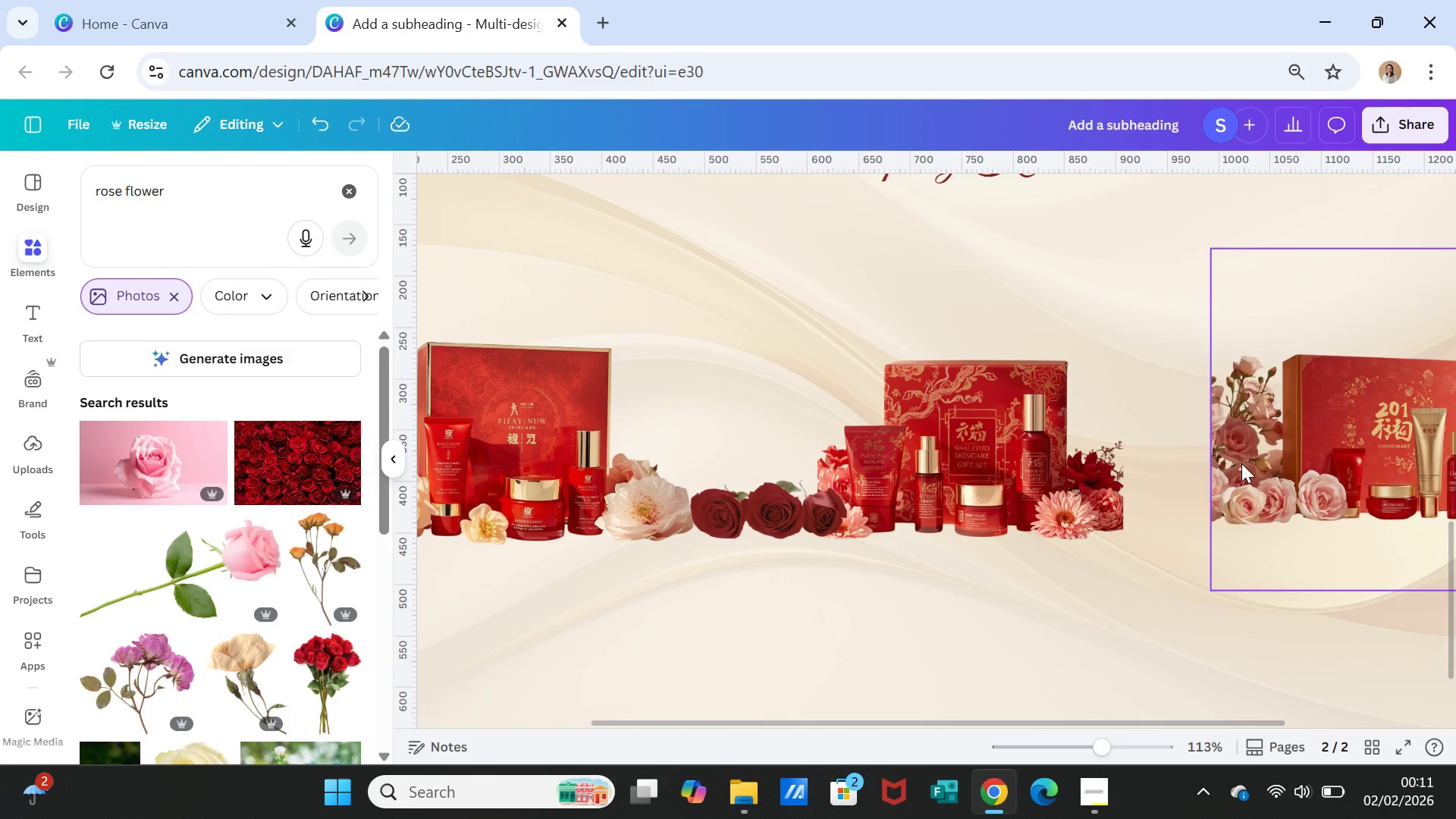 
left_click([1241, 463])
 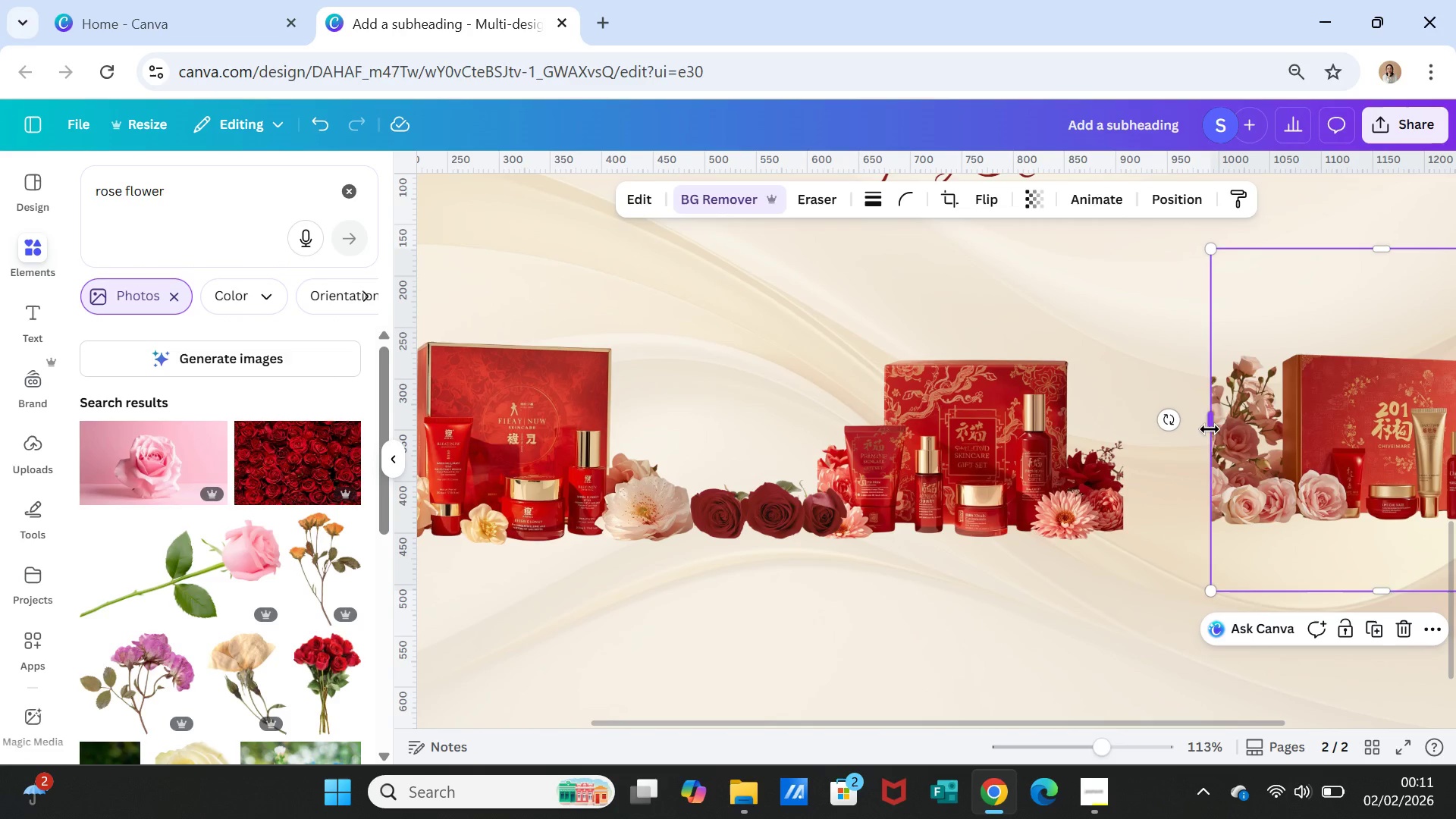 
left_click_drag(start_coordinate=[1210, 429], to_coordinate=[1227, 428])
 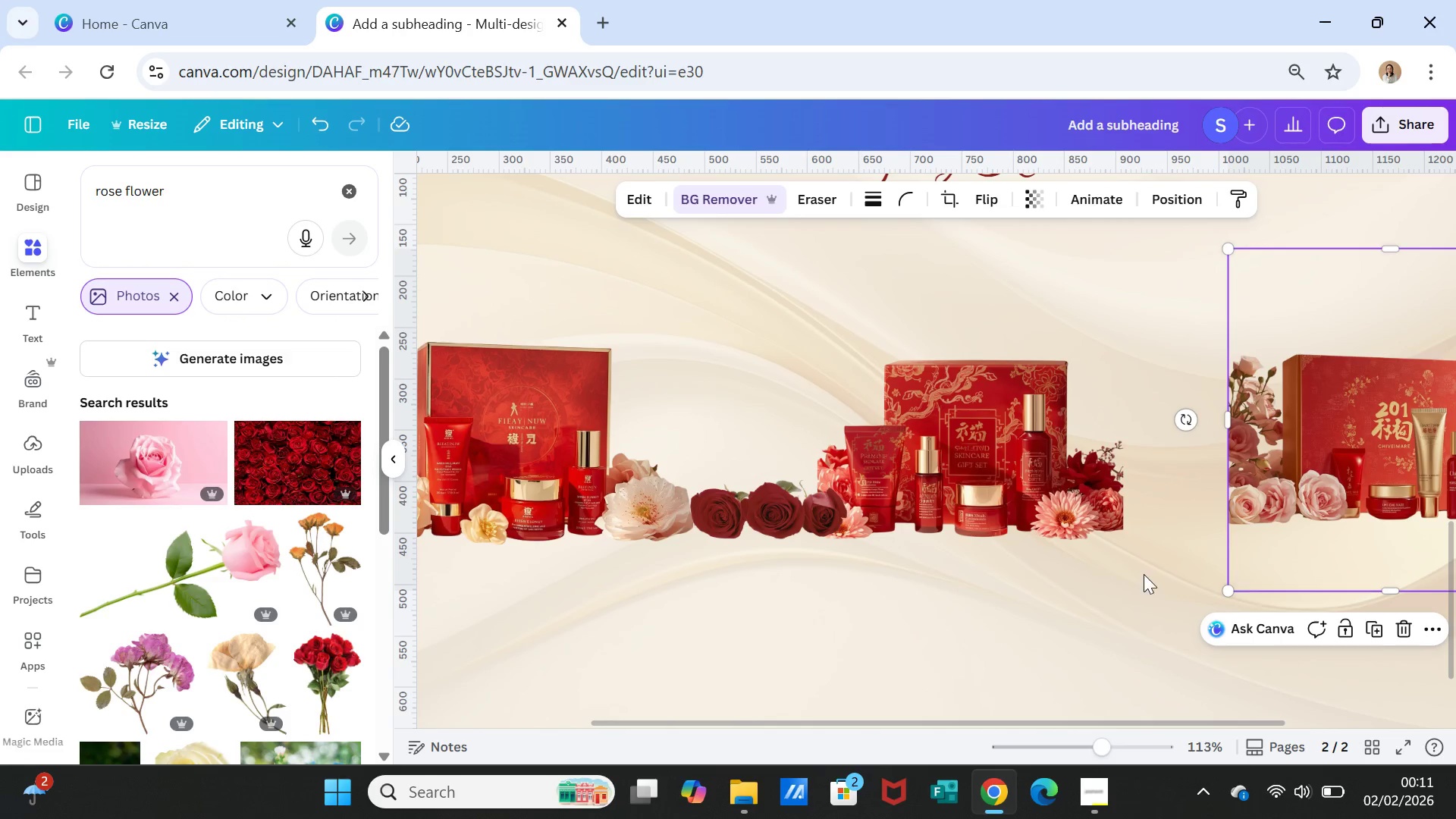 
left_click([1143, 576])
 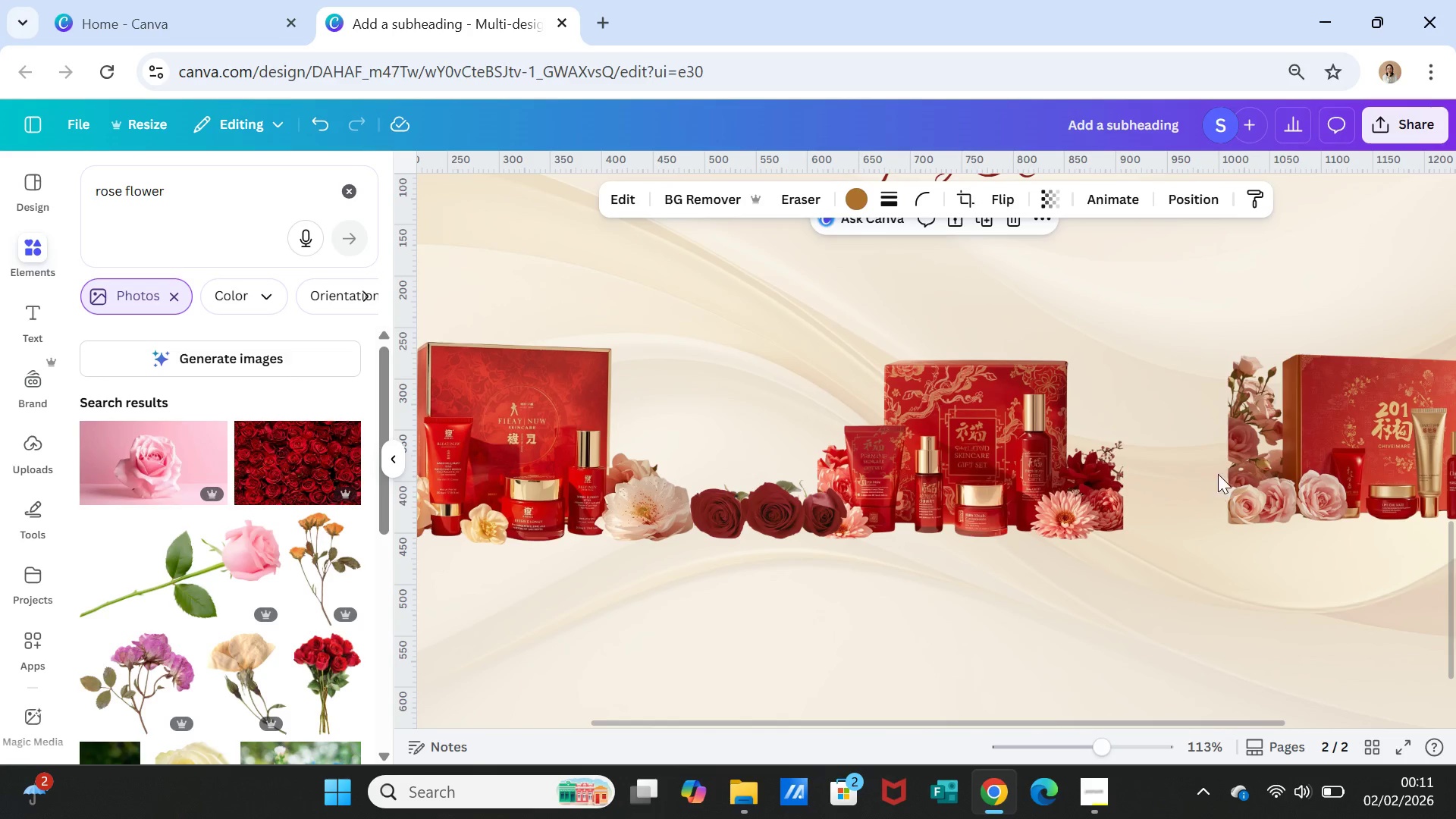 
left_click([1253, 438])
 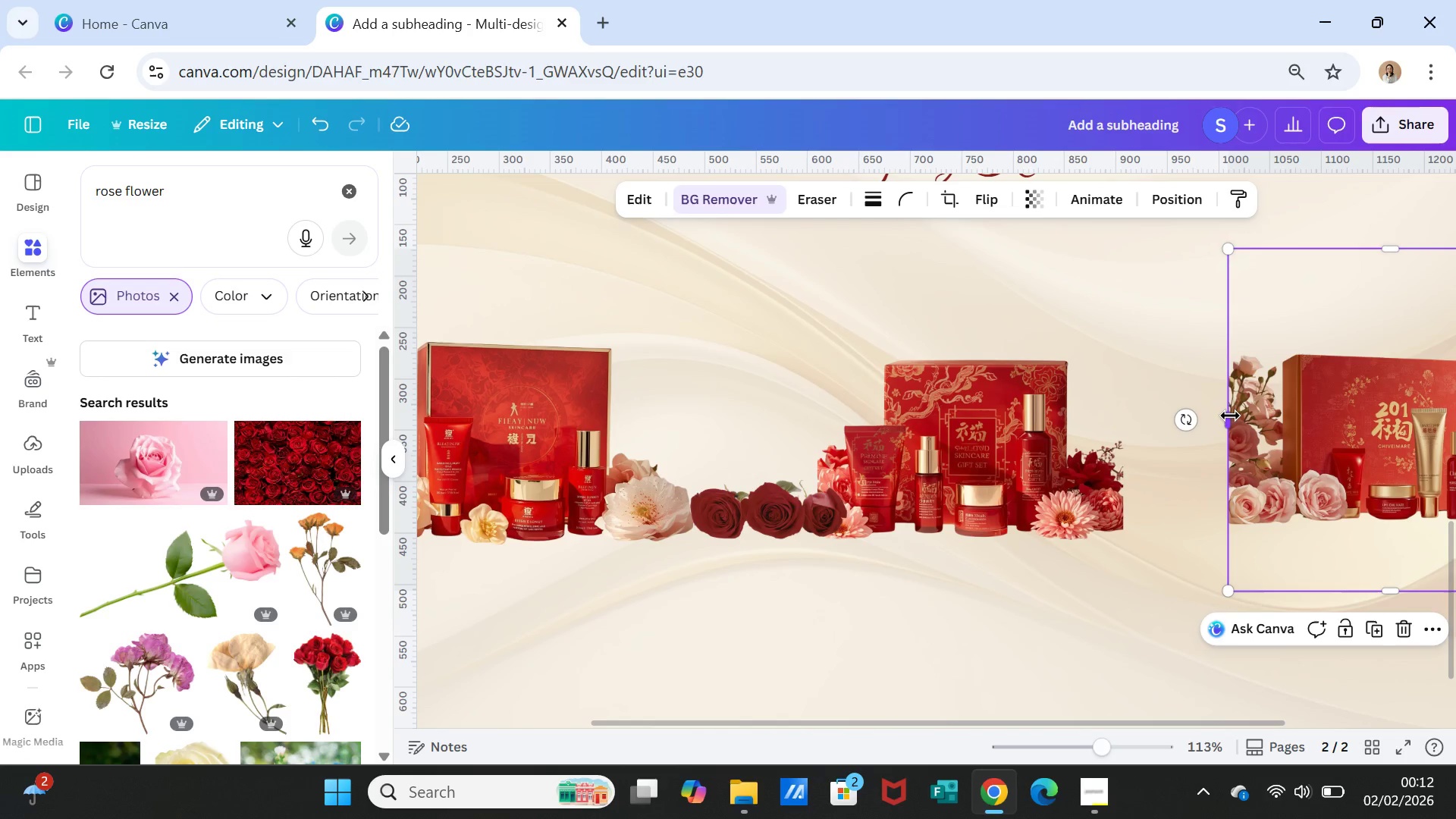 
left_click_drag(start_coordinate=[1230, 416], to_coordinate=[1225, 418])
 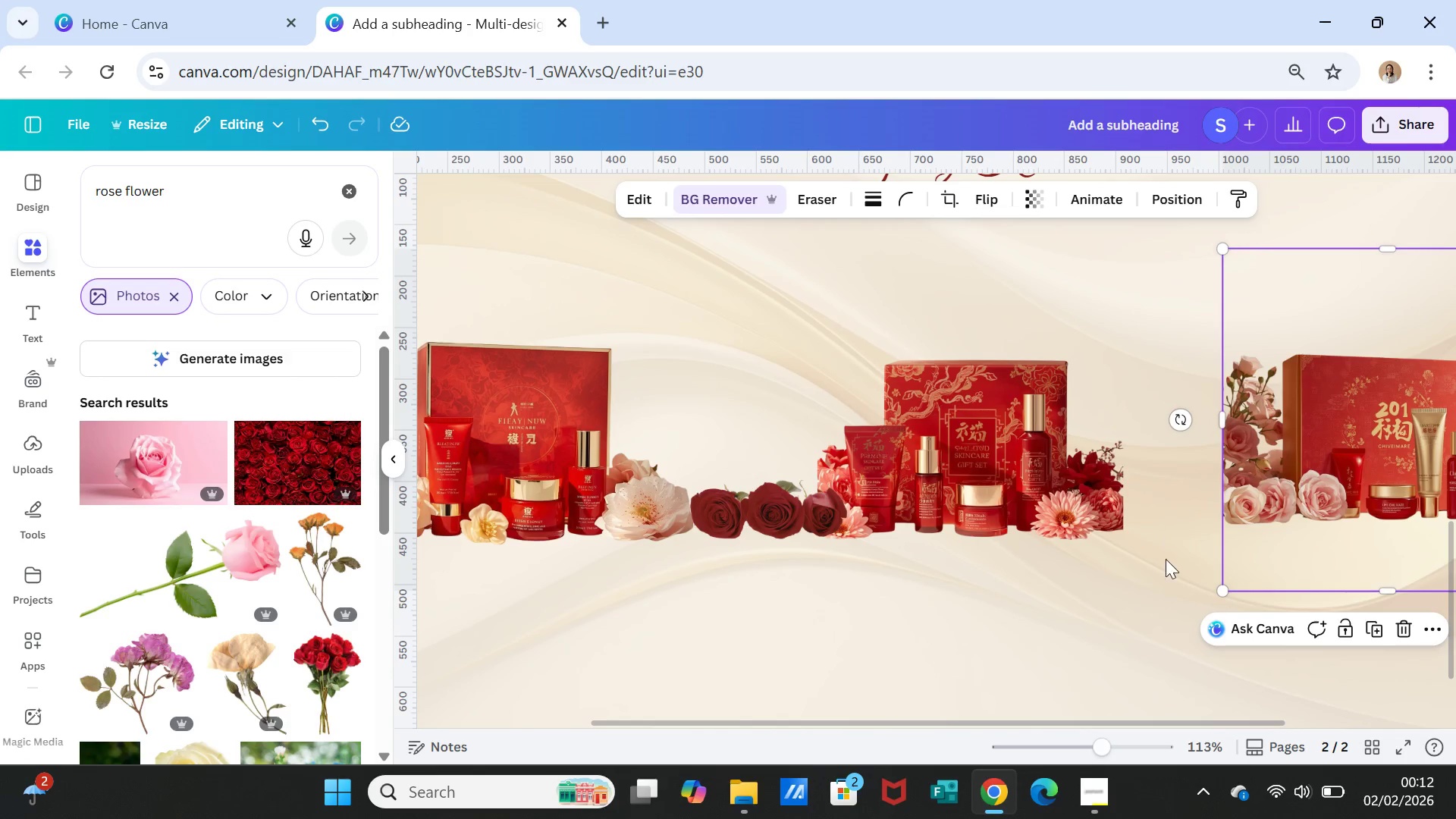 
left_click([1165, 564])
 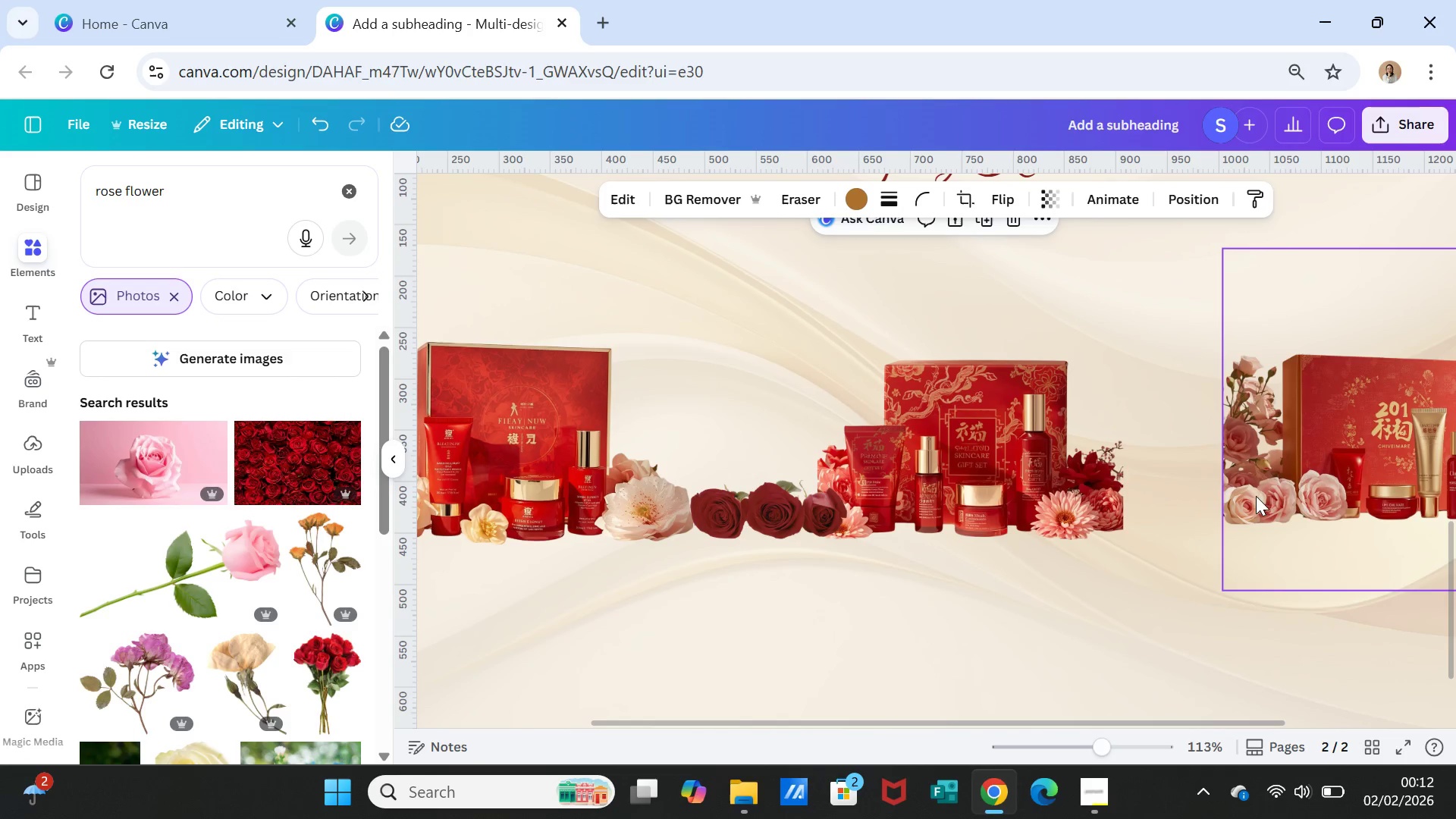 
left_click([1263, 482])
 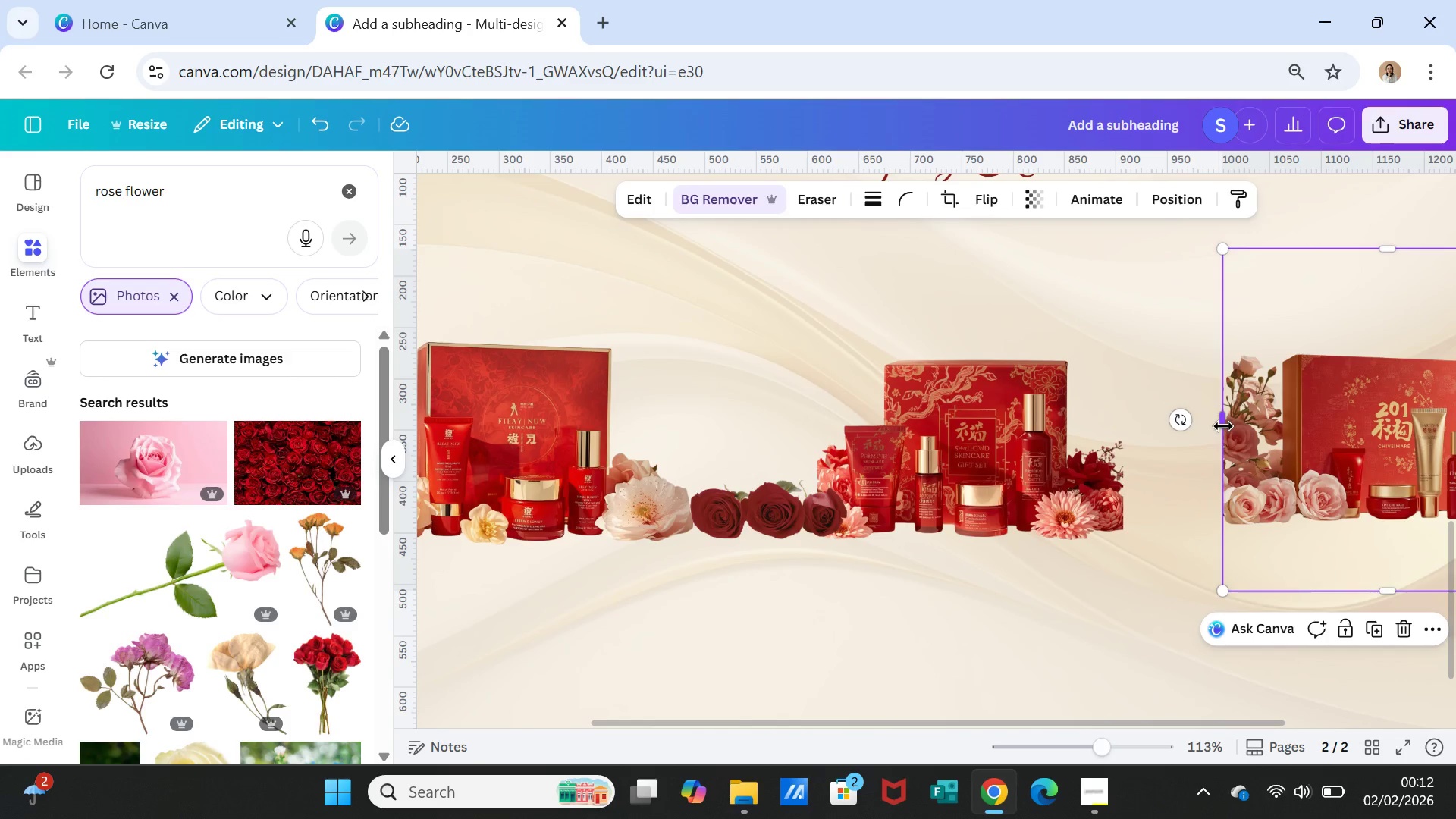 
left_click_drag(start_coordinate=[1223, 426], to_coordinate=[1219, 425])
 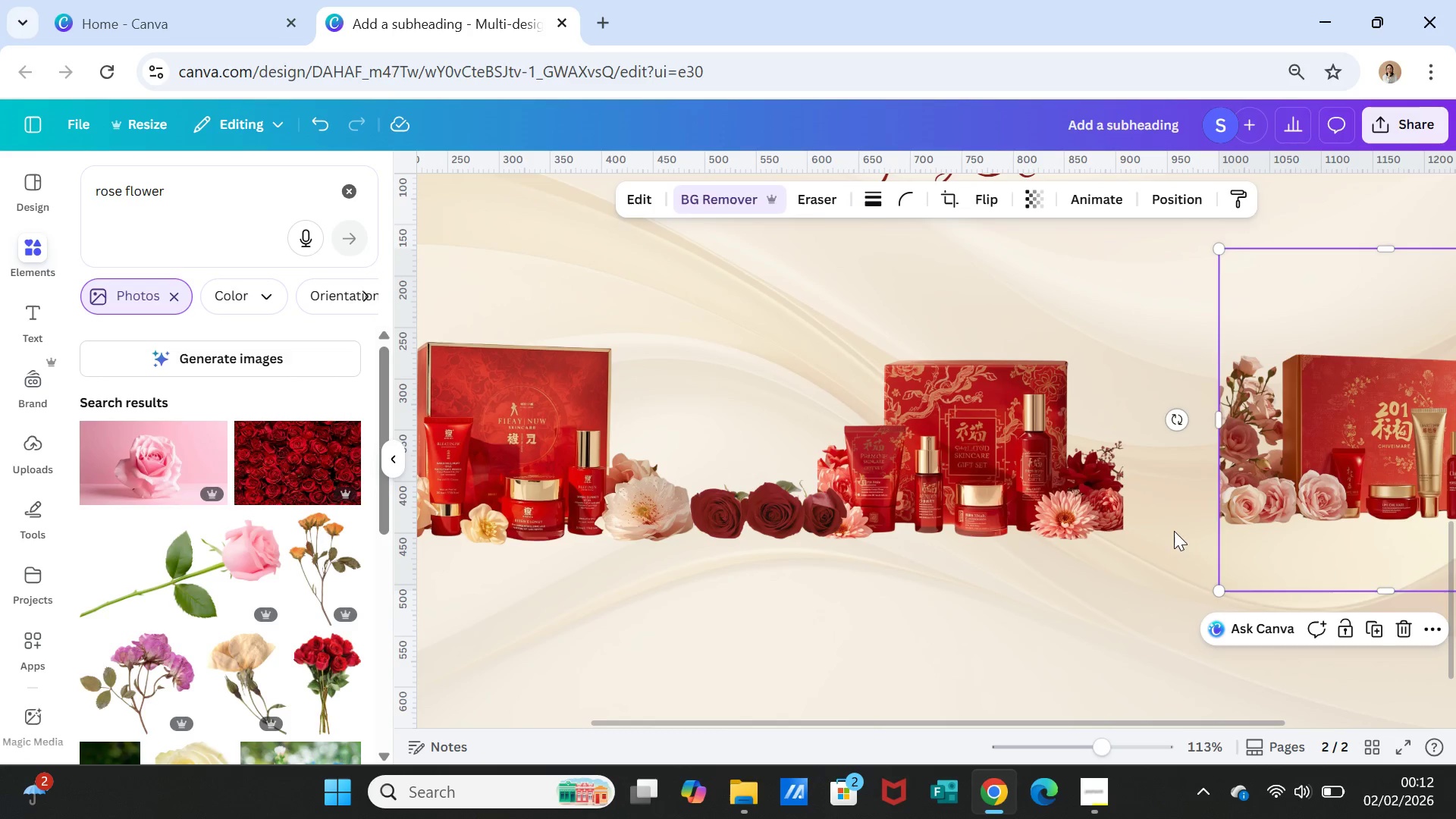 
left_click([1173, 532])
 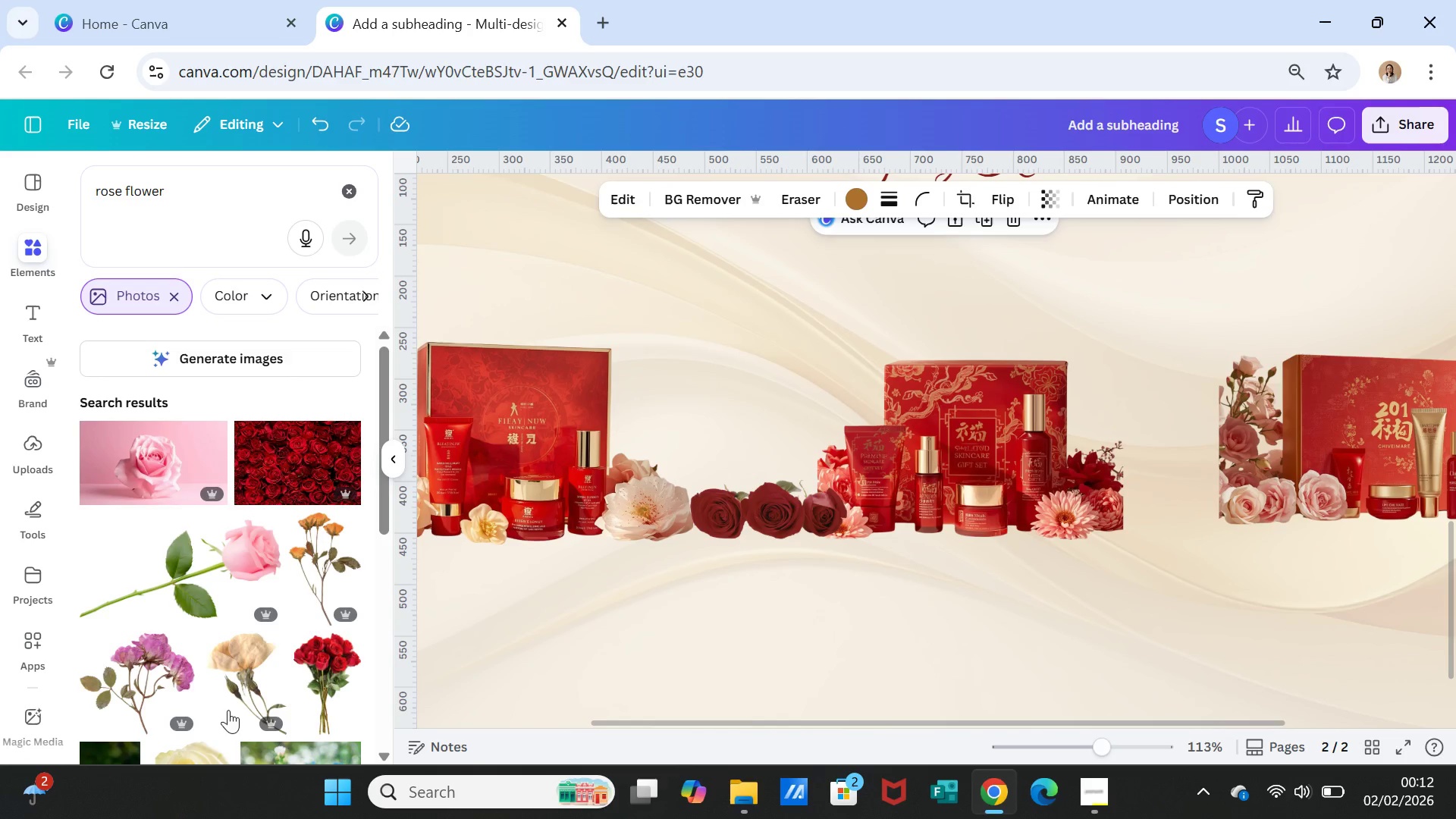 
scroll: coordinate [162, 627], scroll_direction: down, amount: 1.0
 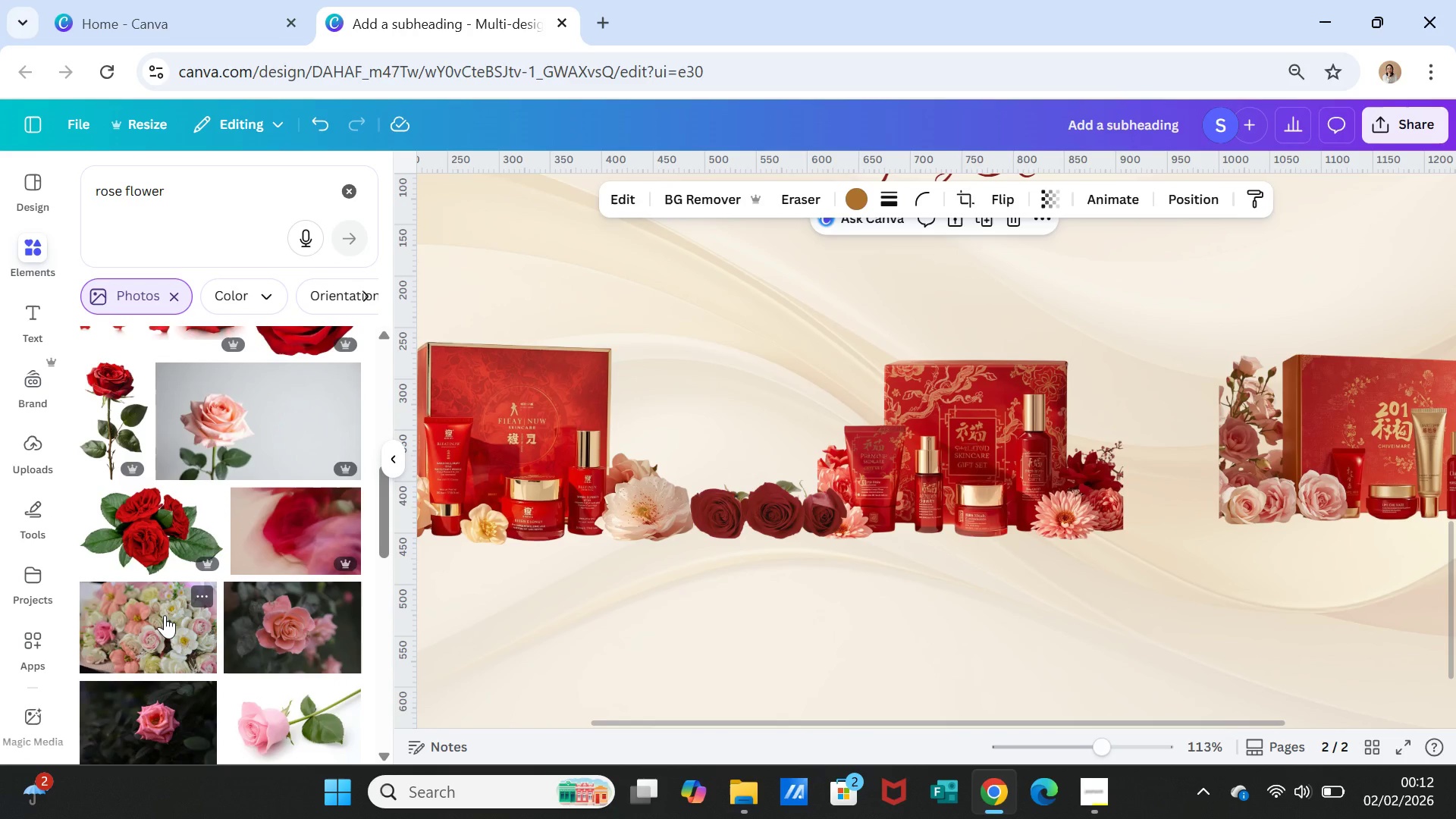 
left_click([111, 446])
 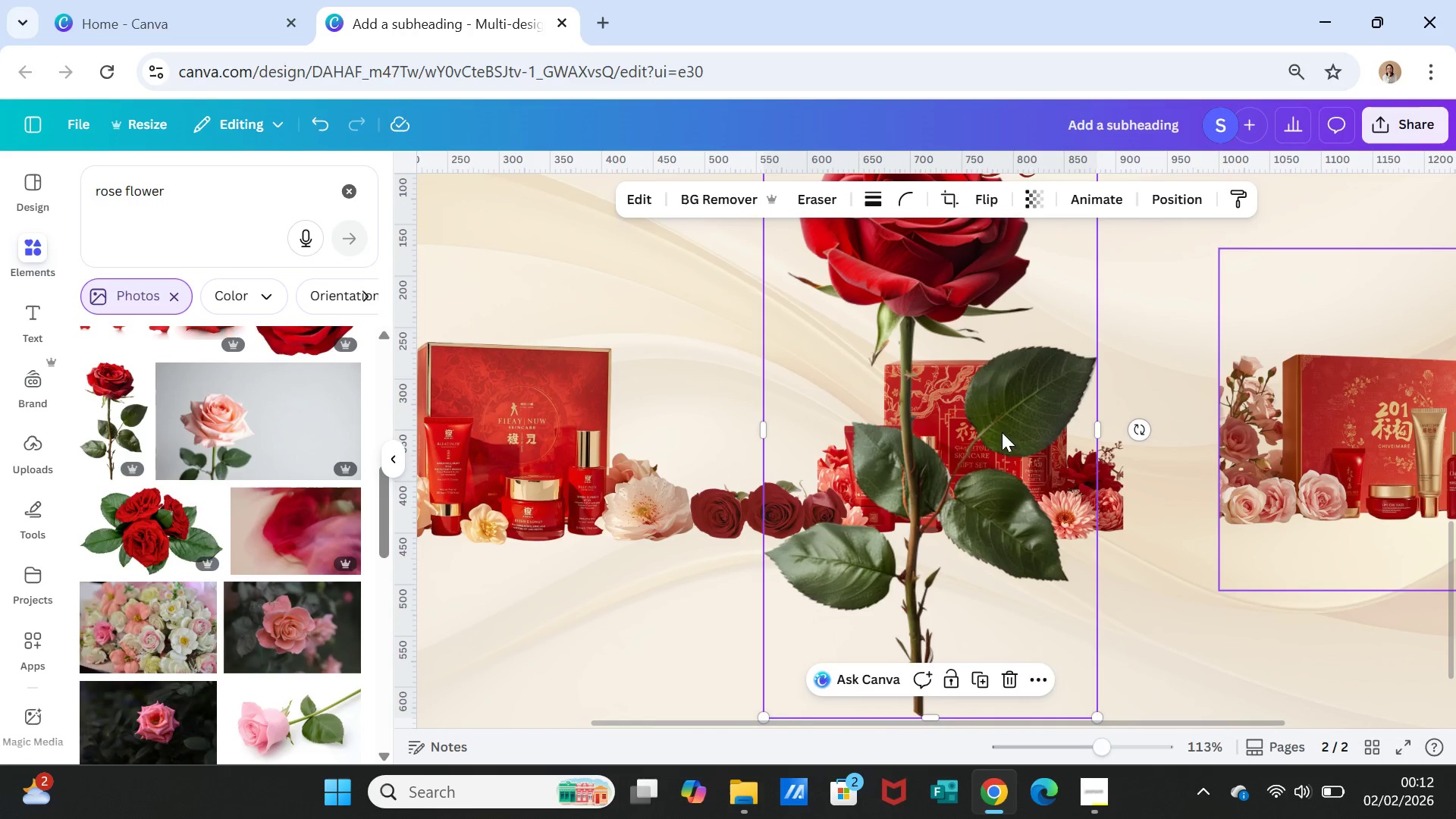 
scroll: coordinate [1019, 453], scroll_direction: up, amount: 2.0
 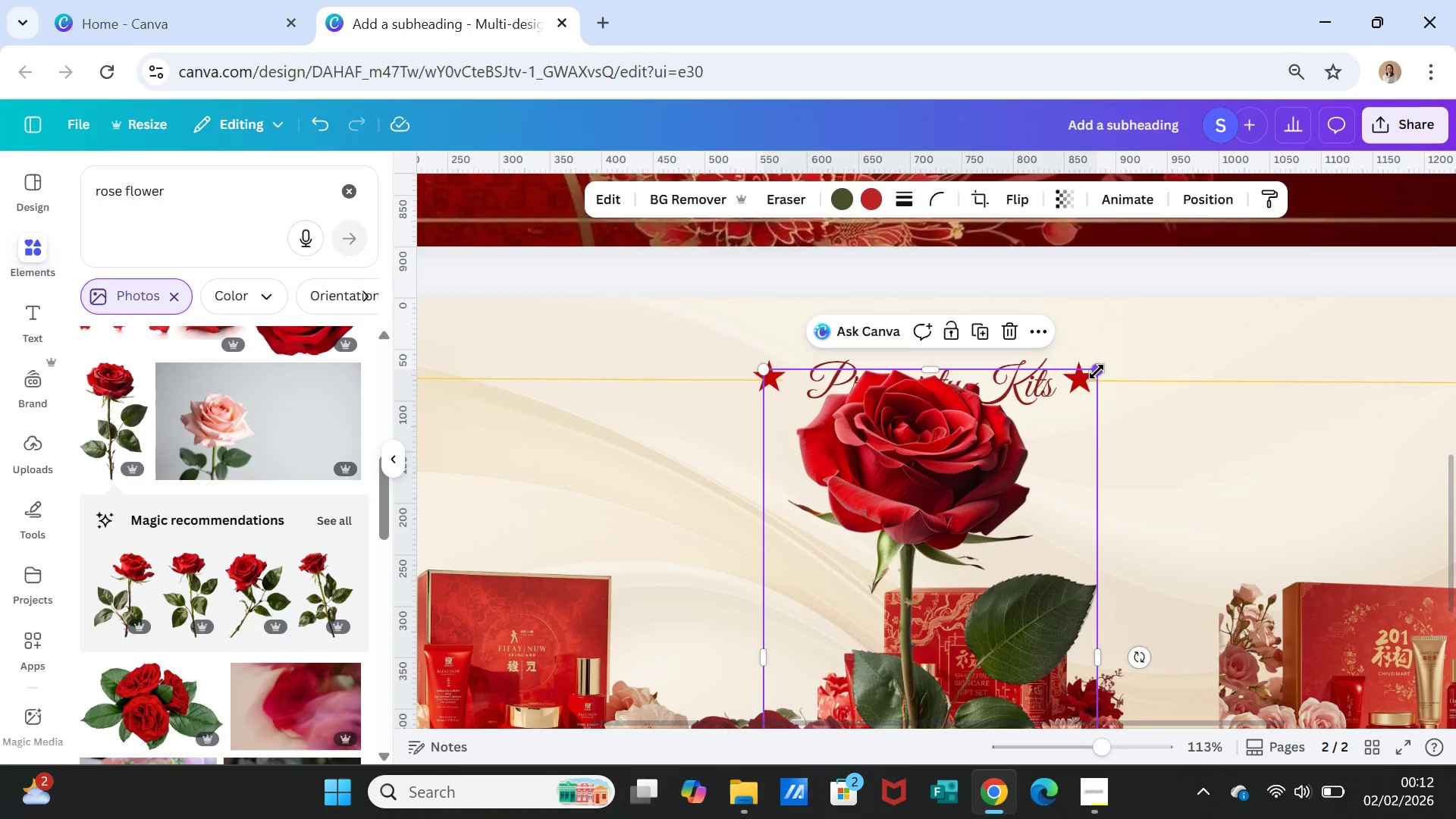 
left_click_drag(start_coordinate=[1097, 372], to_coordinate=[893, 589])
 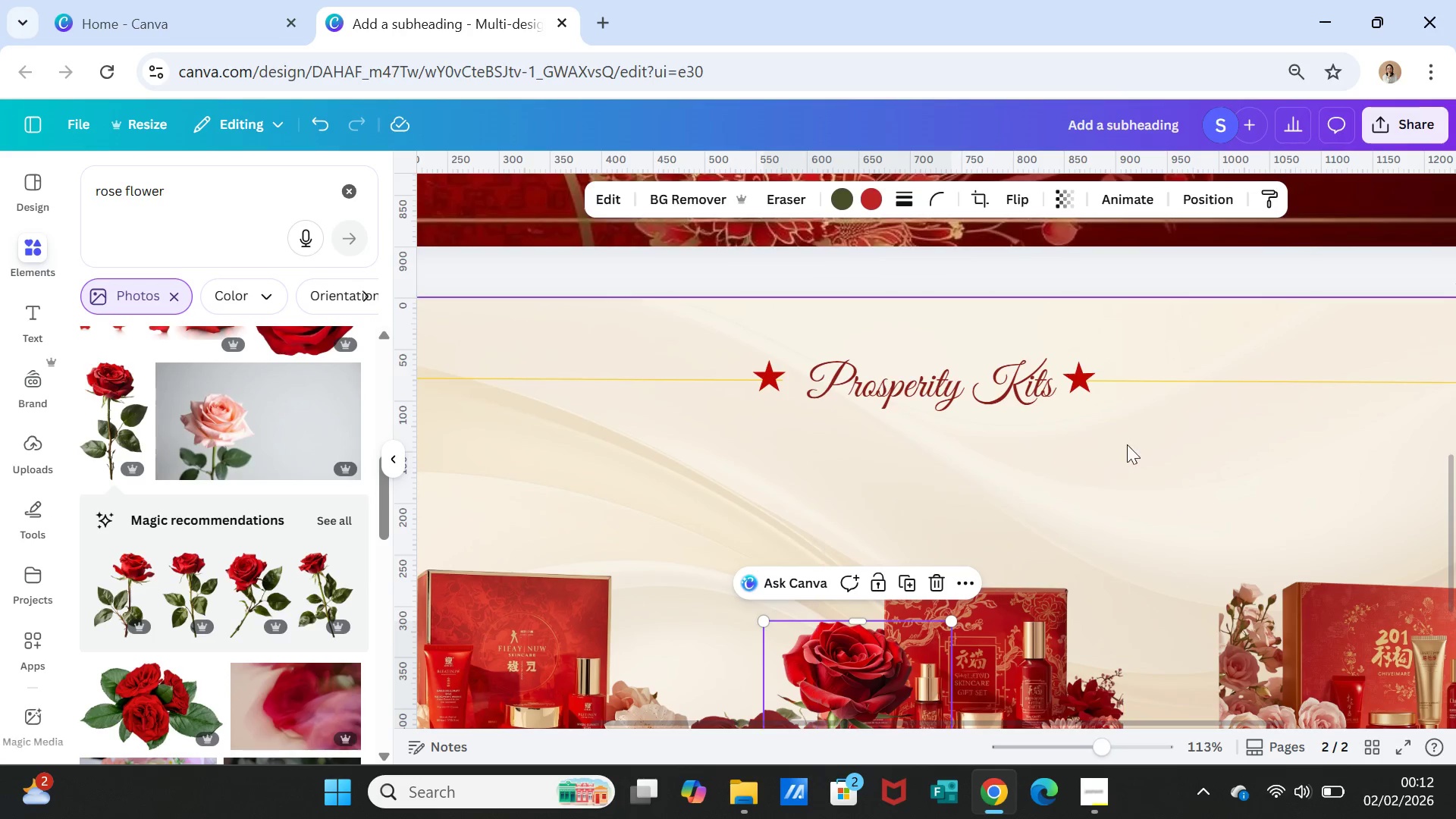 
scroll: coordinate [1127, 444], scroll_direction: down, amount: 2.0
 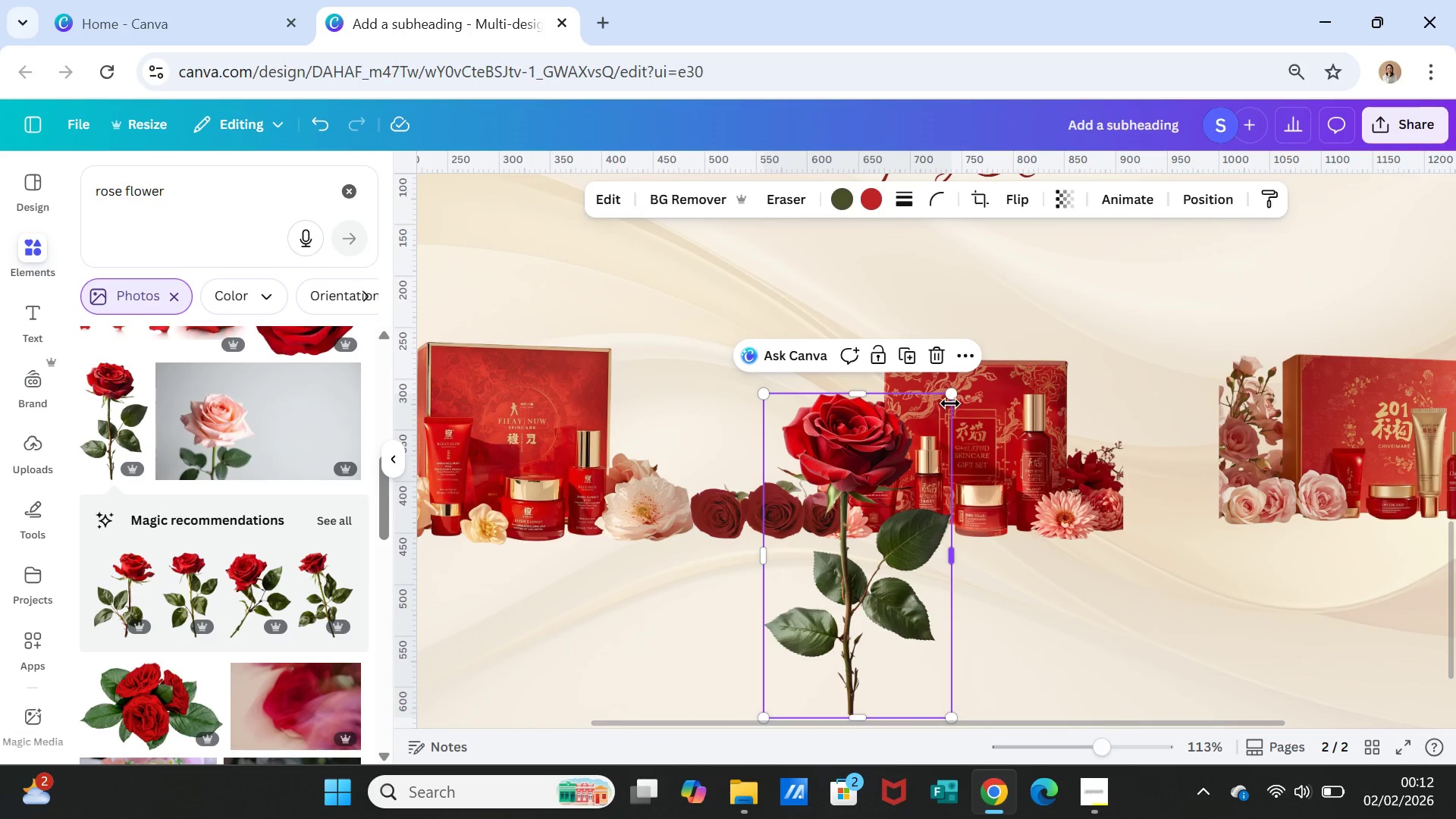 
left_click_drag(start_coordinate=[949, 399], to_coordinate=[820, 560])
 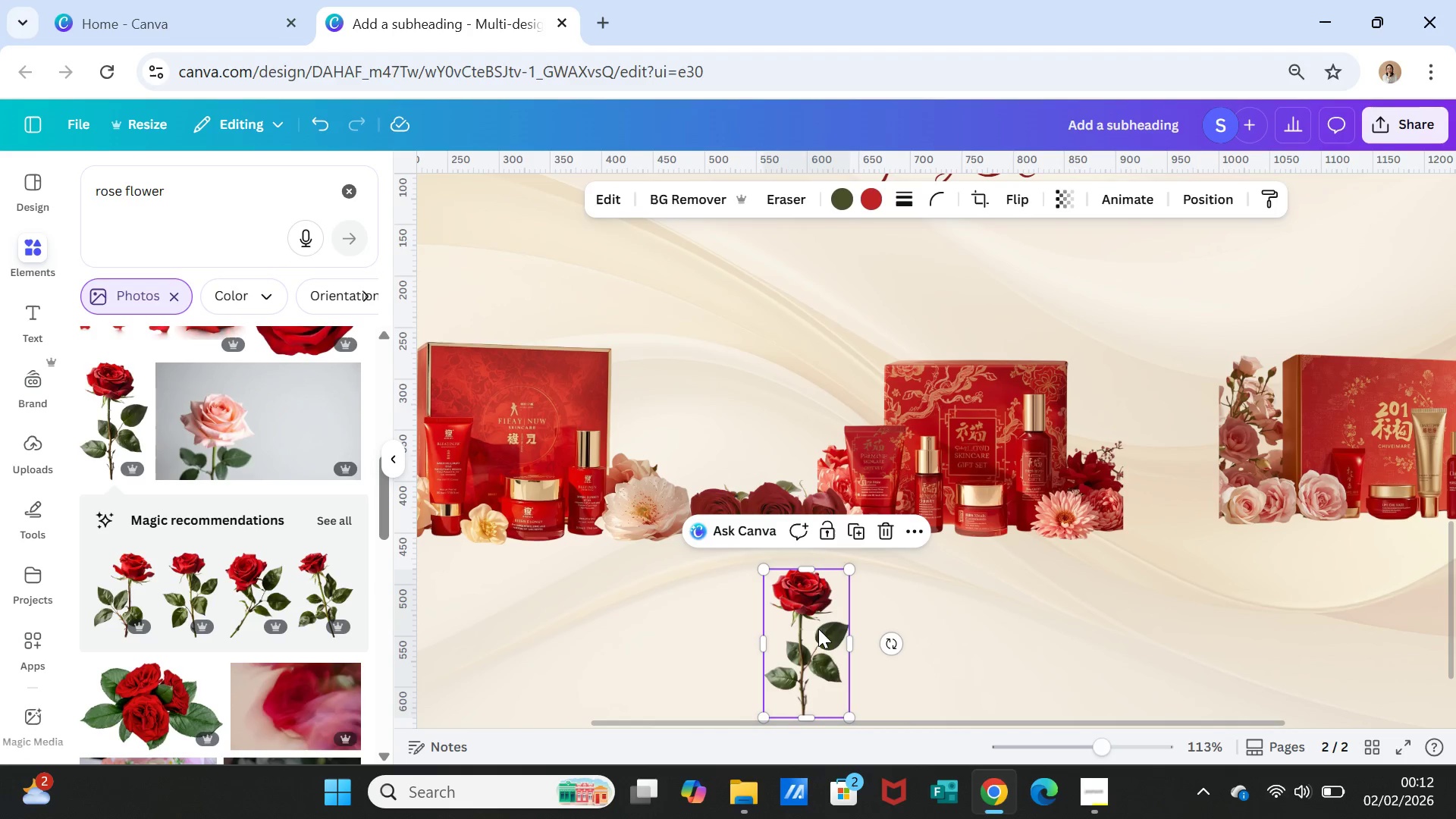 
left_click_drag(start_coordinate=[818, 629], to_coordinate=[1213, 427])
 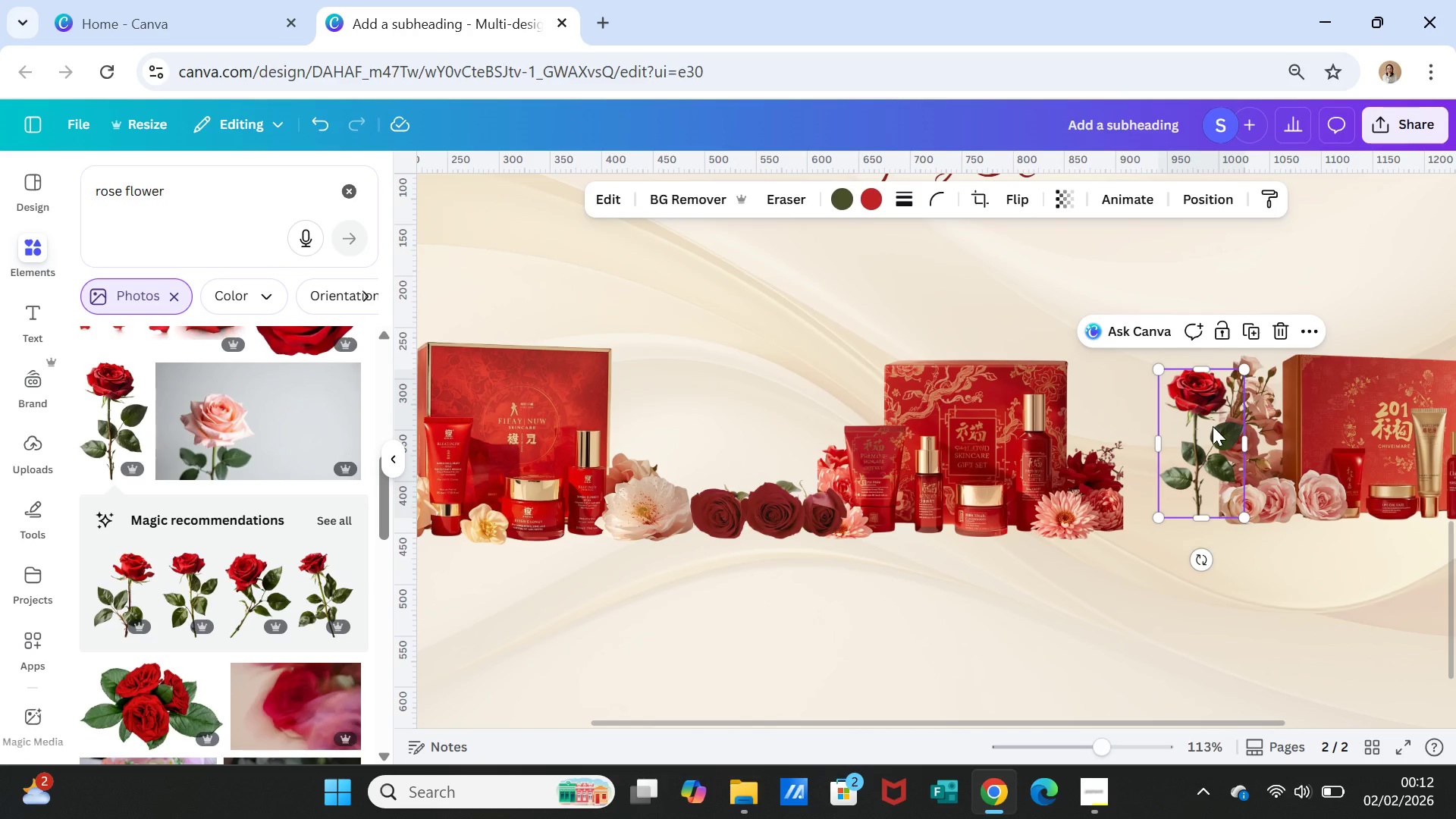 
key(Delete)
 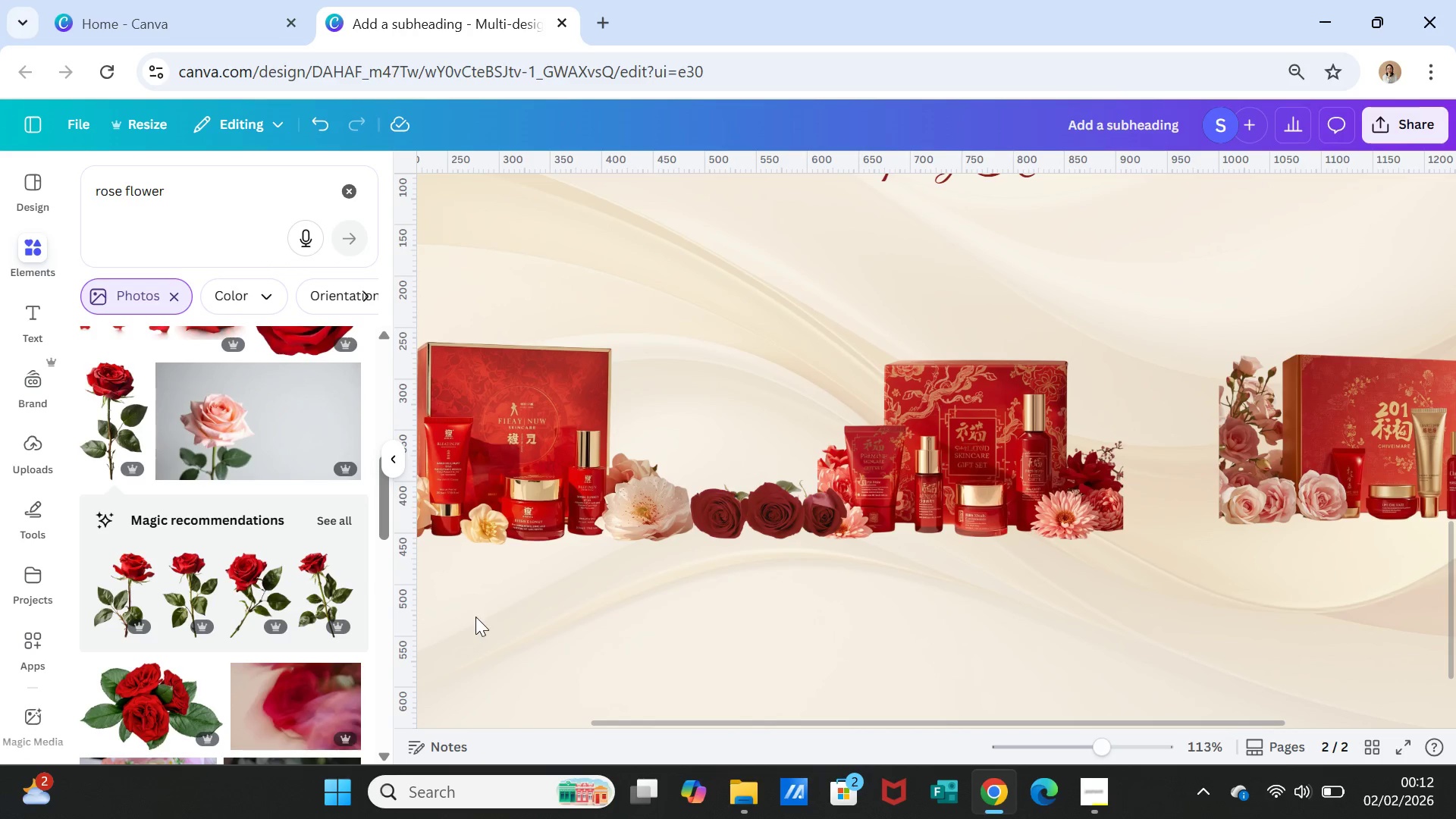 
scroll: coordinate [168, 664], scroll_direction: down, amount: 4.0
 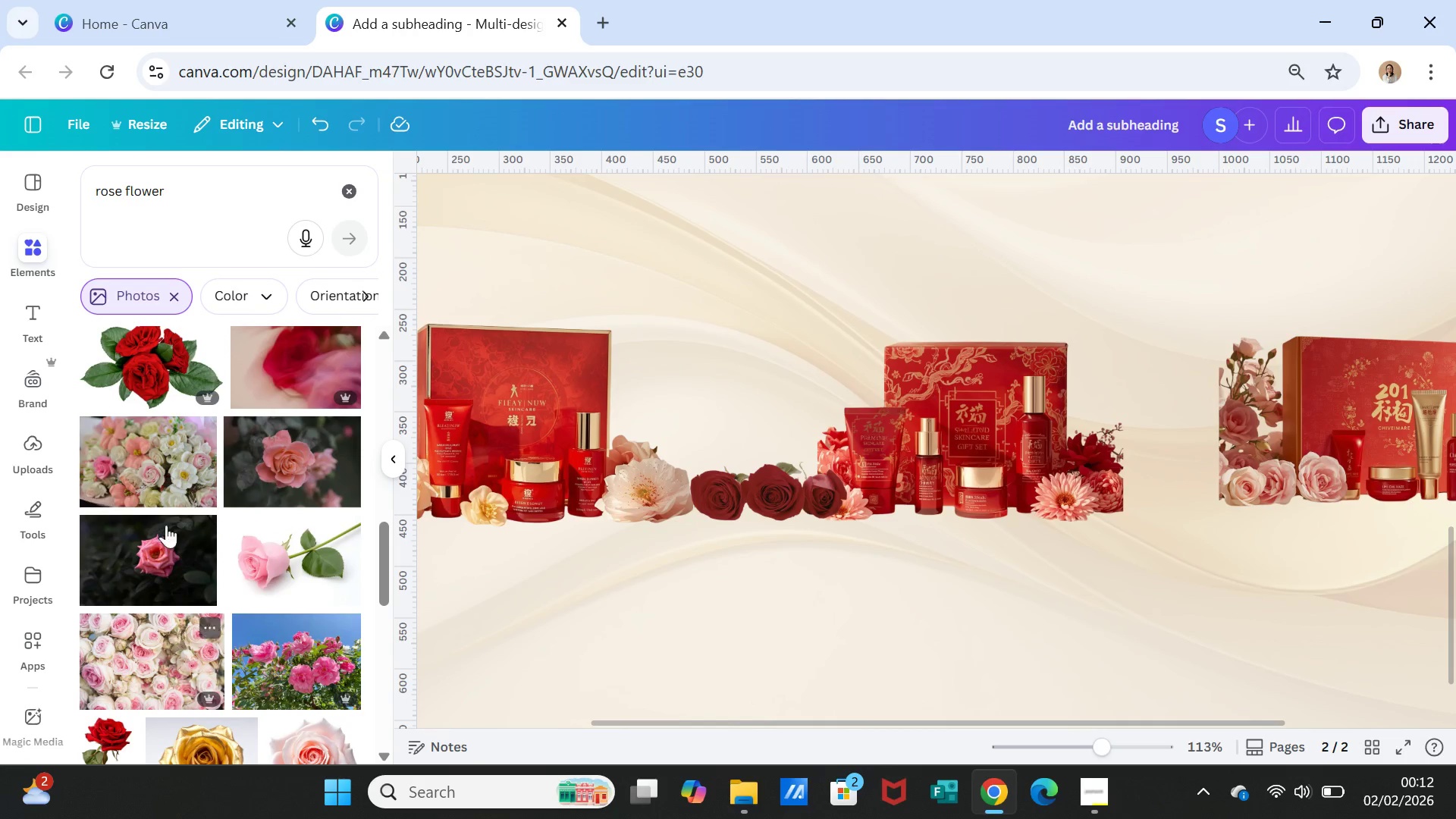 
left_click([146, 366])
 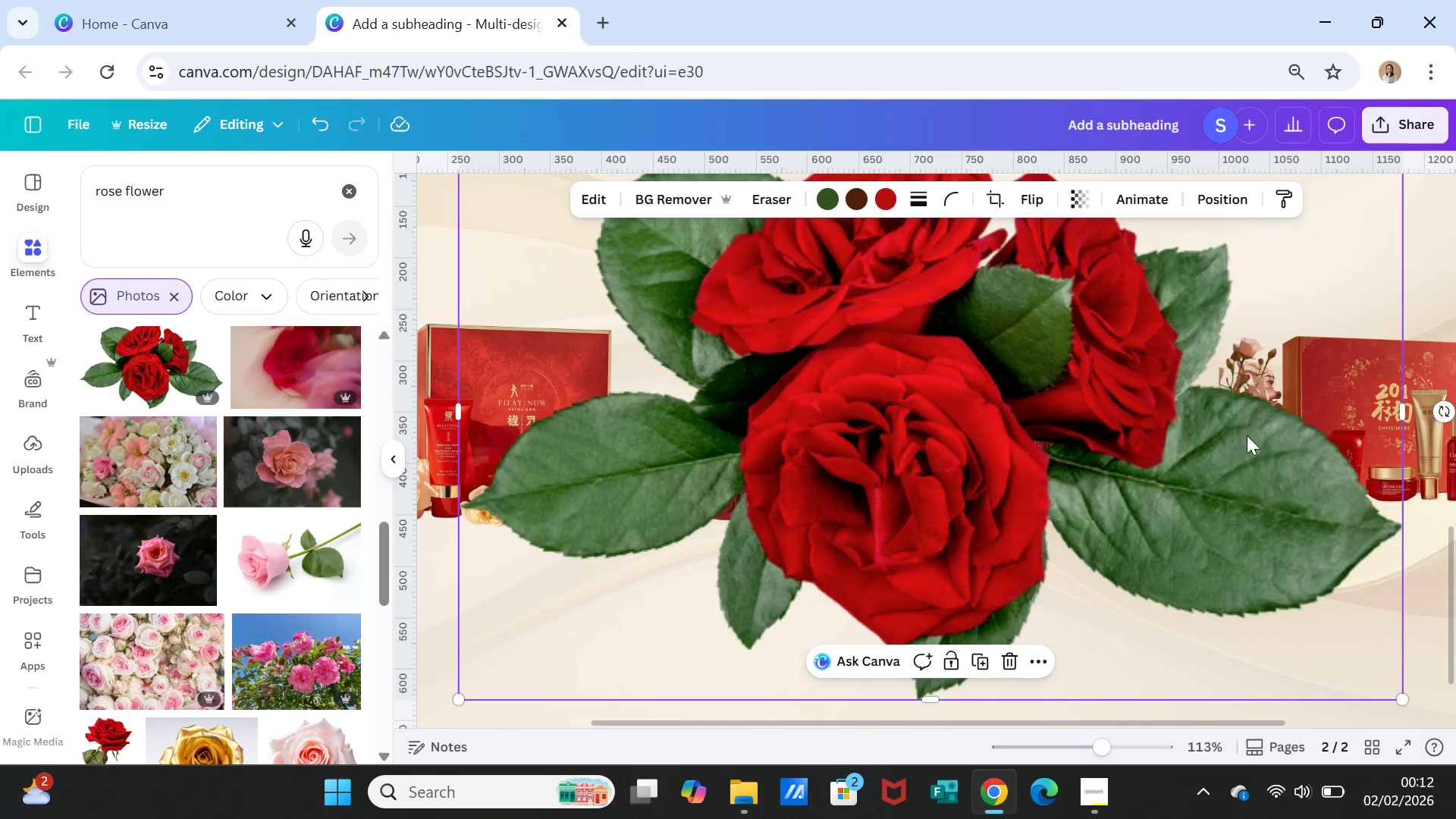 
scroll: coordinate [1256, 481], scroll_direction: up, amount: 1.0
 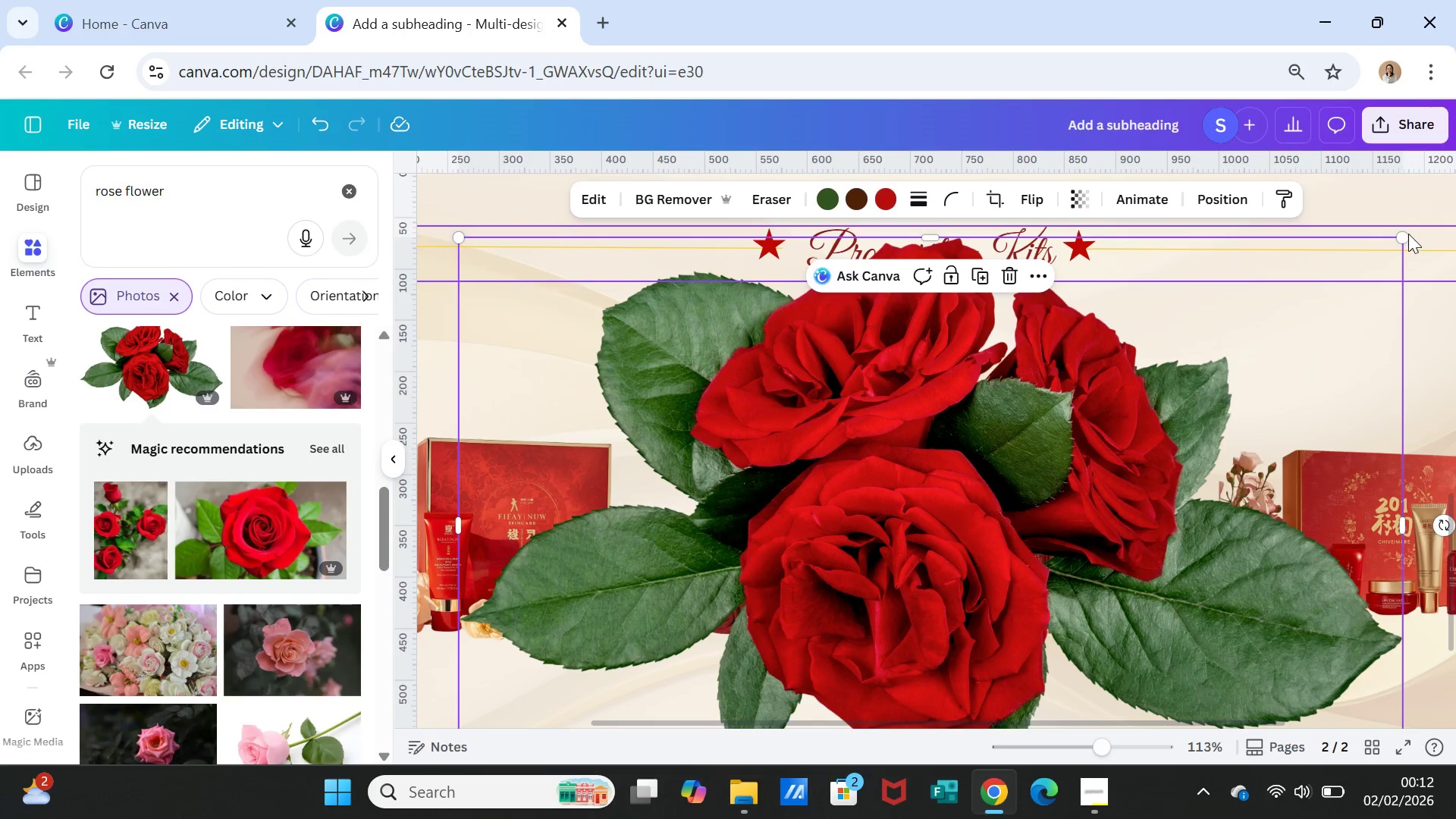 
left_click_drag(start_coordinate=[1401, 234], to_coordinate=[731, 644])
 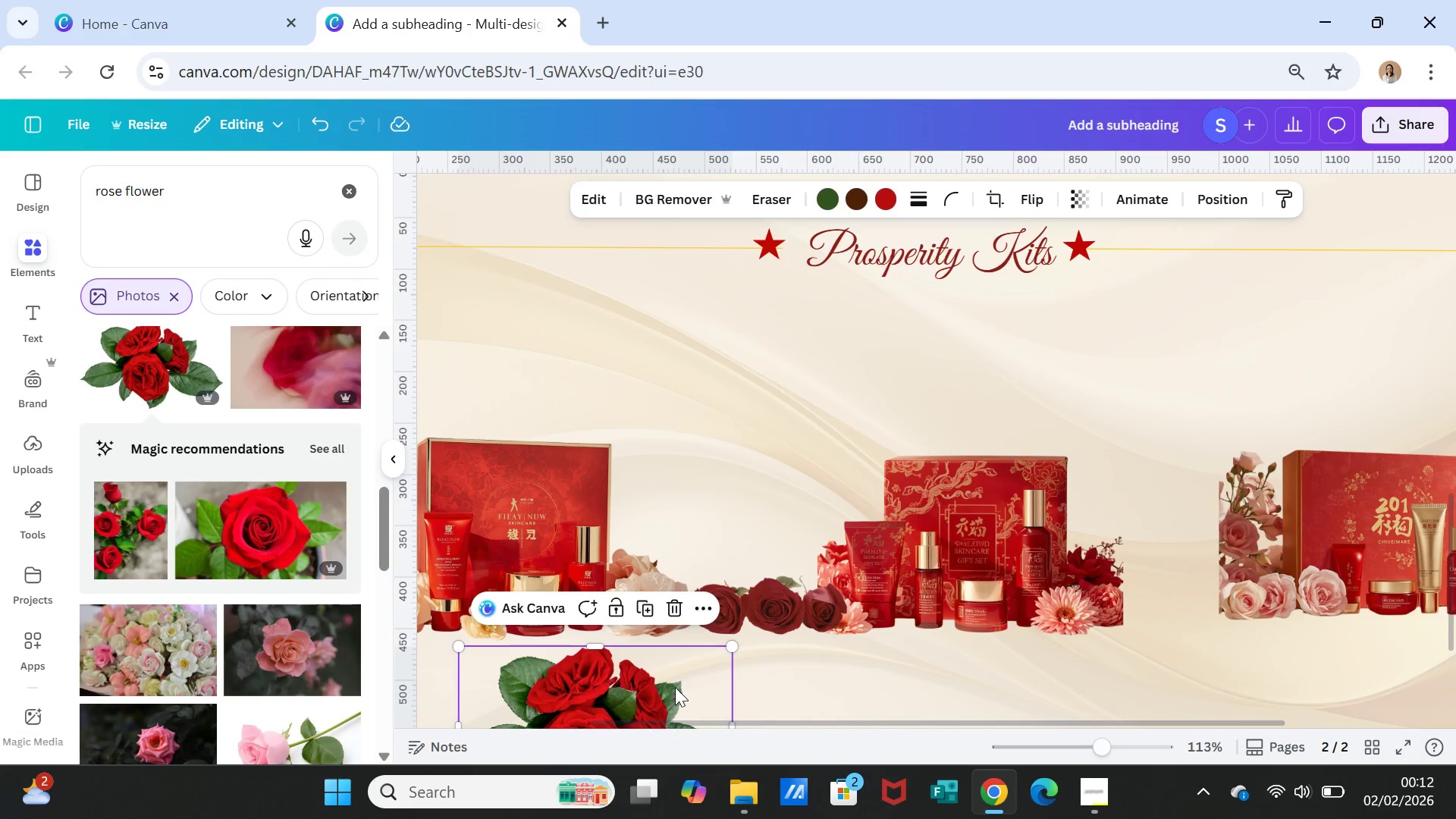 
left_click_drag(start_coordinate=[675, 687], to_coordinate=[1174, 557])
 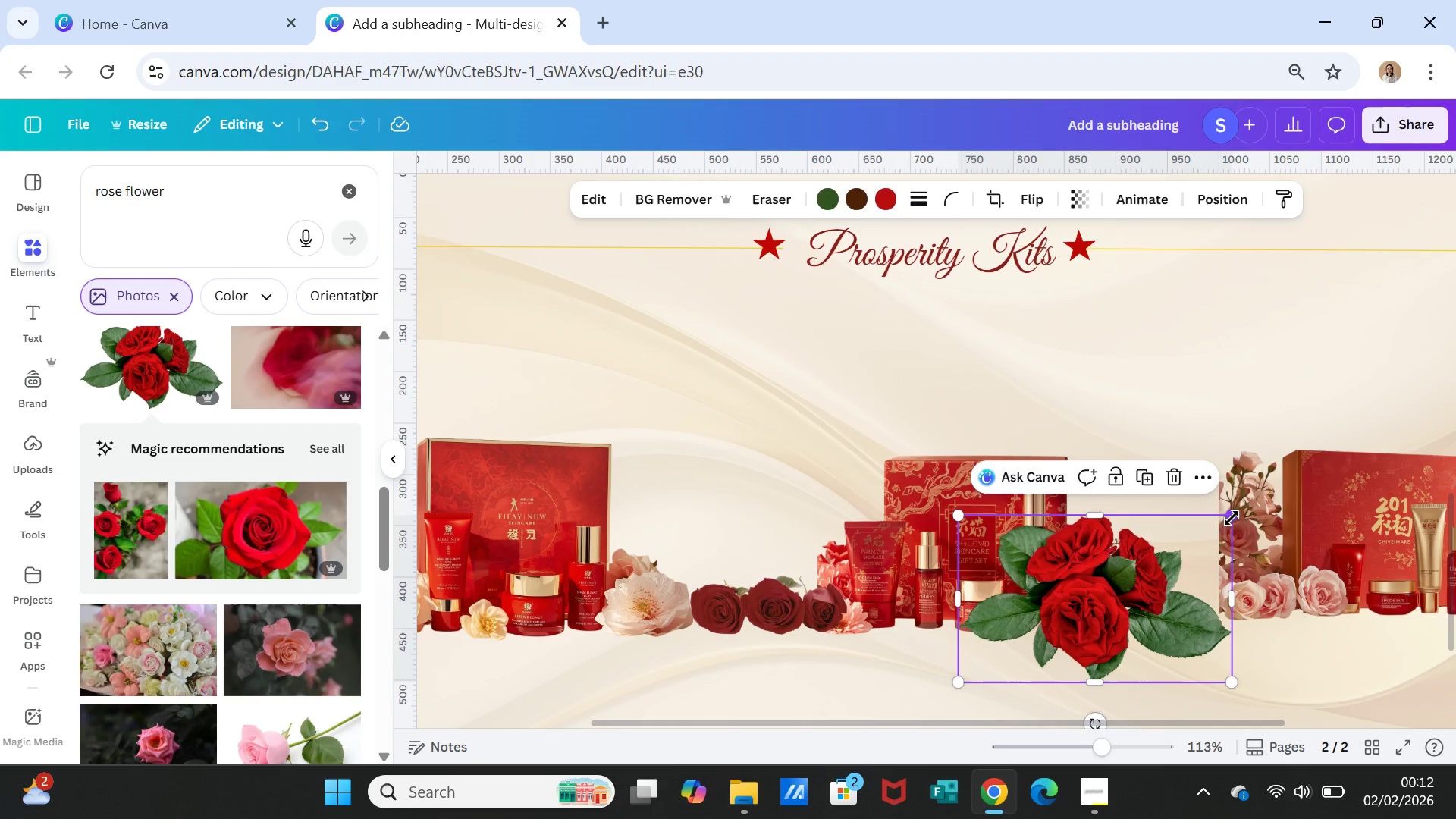 
left_click_drag(start_coordinate=[1232, 518], to_coordinate=[1109, 593])
 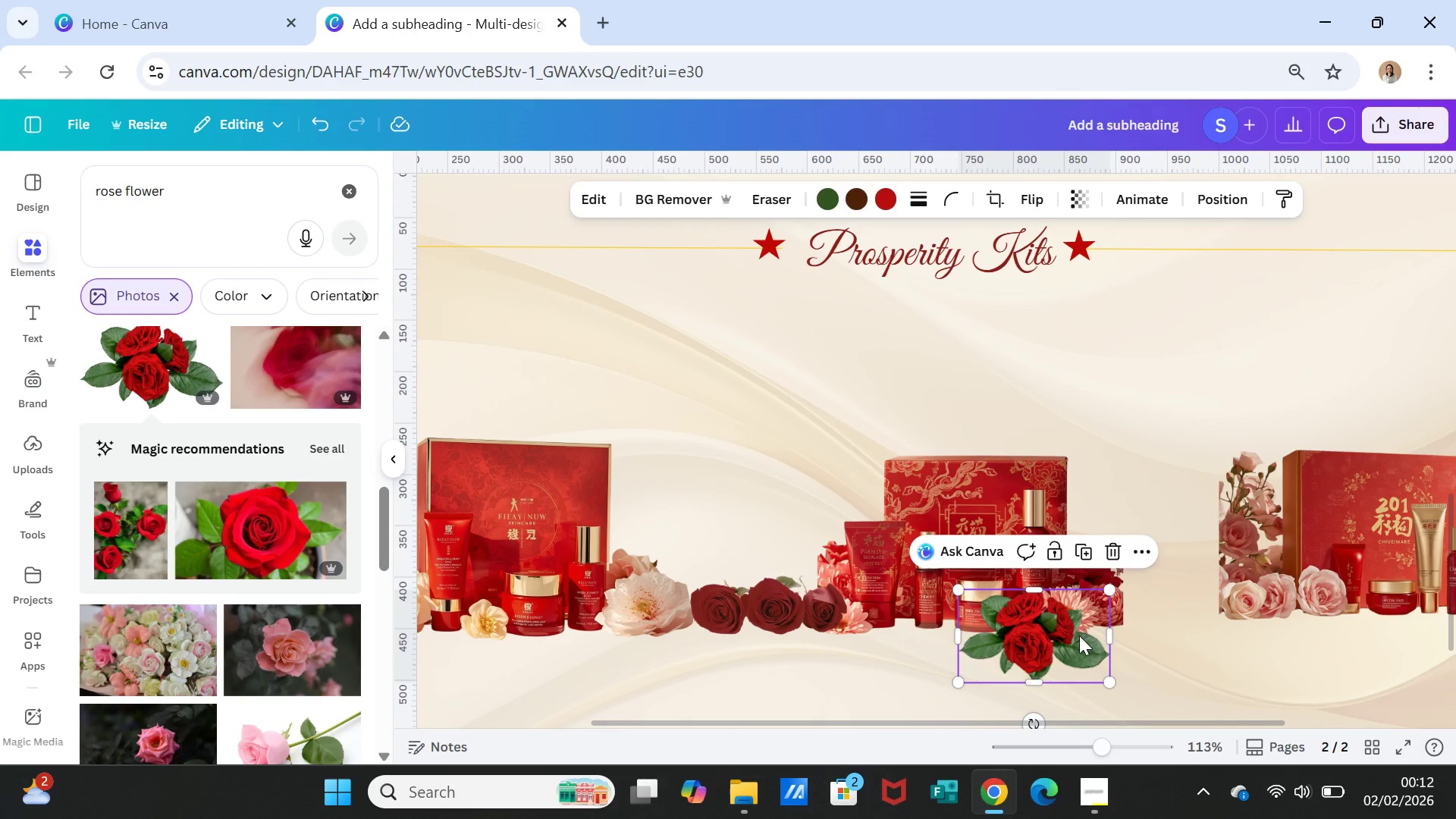 
left_click_drag(start_coordinate=[1079, 635], to_coordinate=[1233, 575])
 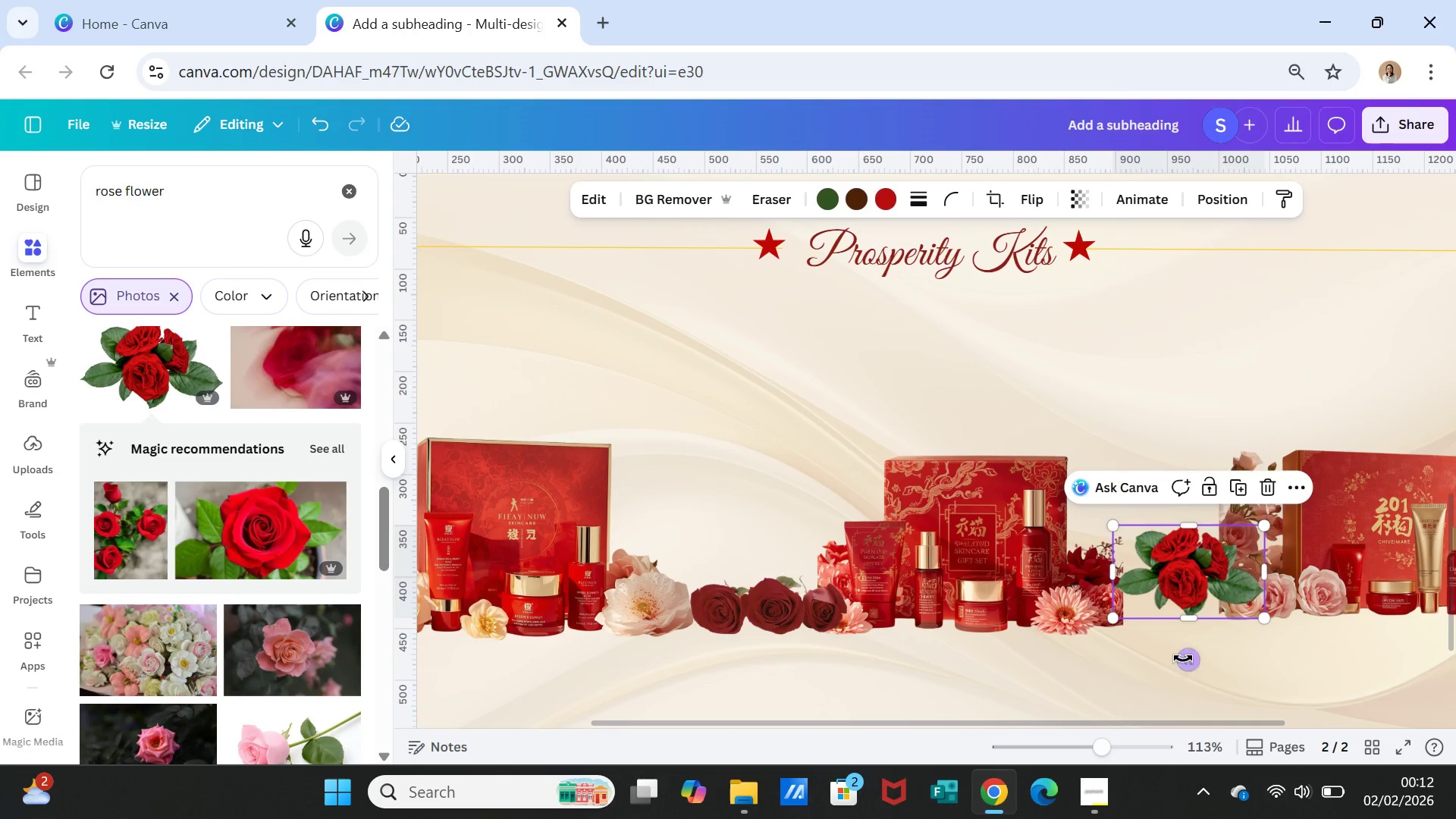 
left_click_drag(start_coordinate=[1184, 659], to_coordinate=[1134, 669])
 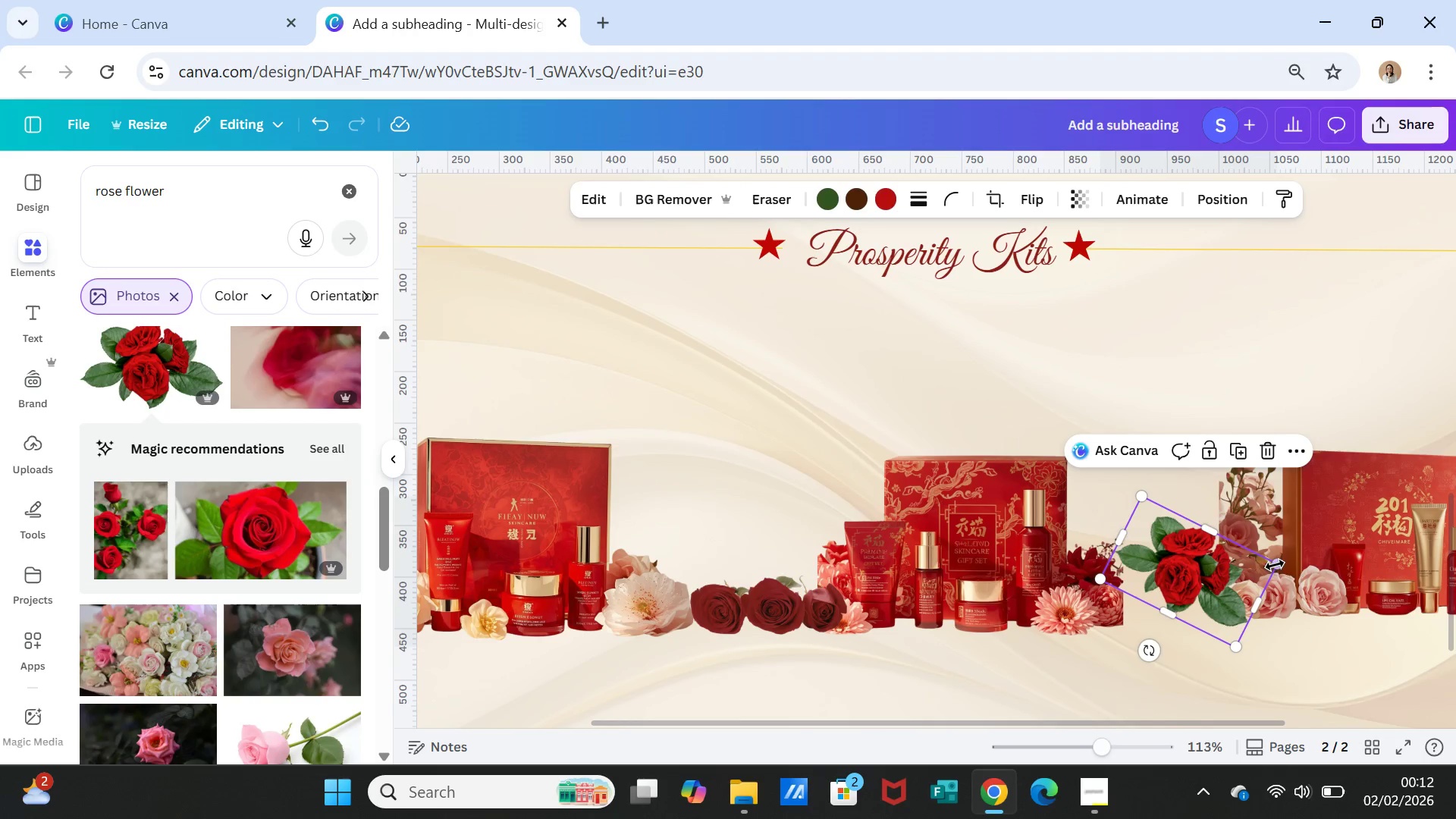 
left_click_drag(start_coordinate=[1275, 565], to_coordinate=[1248, 579])
 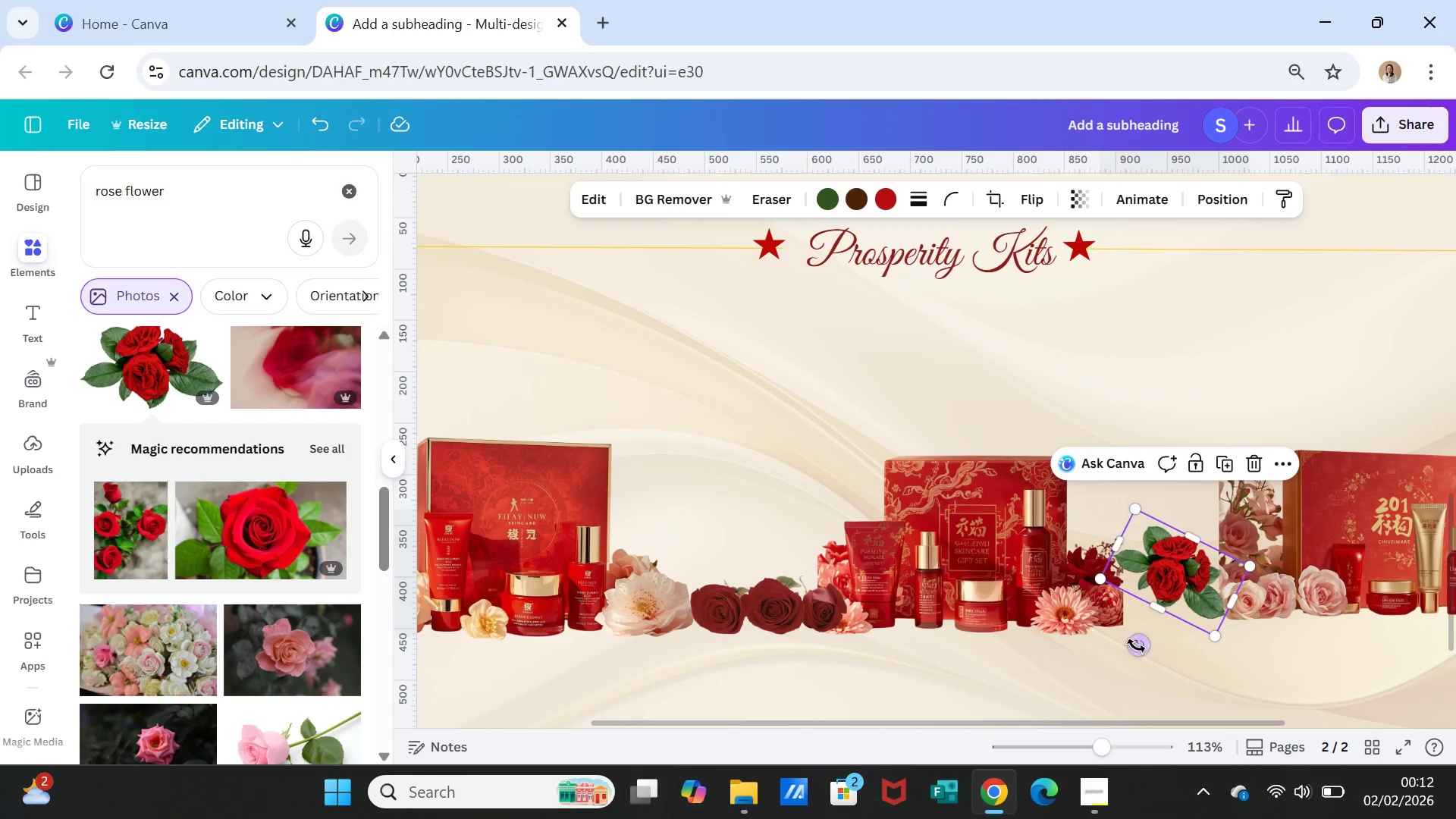 
left_click_drag(start_coordinate=[1136, 643], to_coordinate=[1169, 658])
 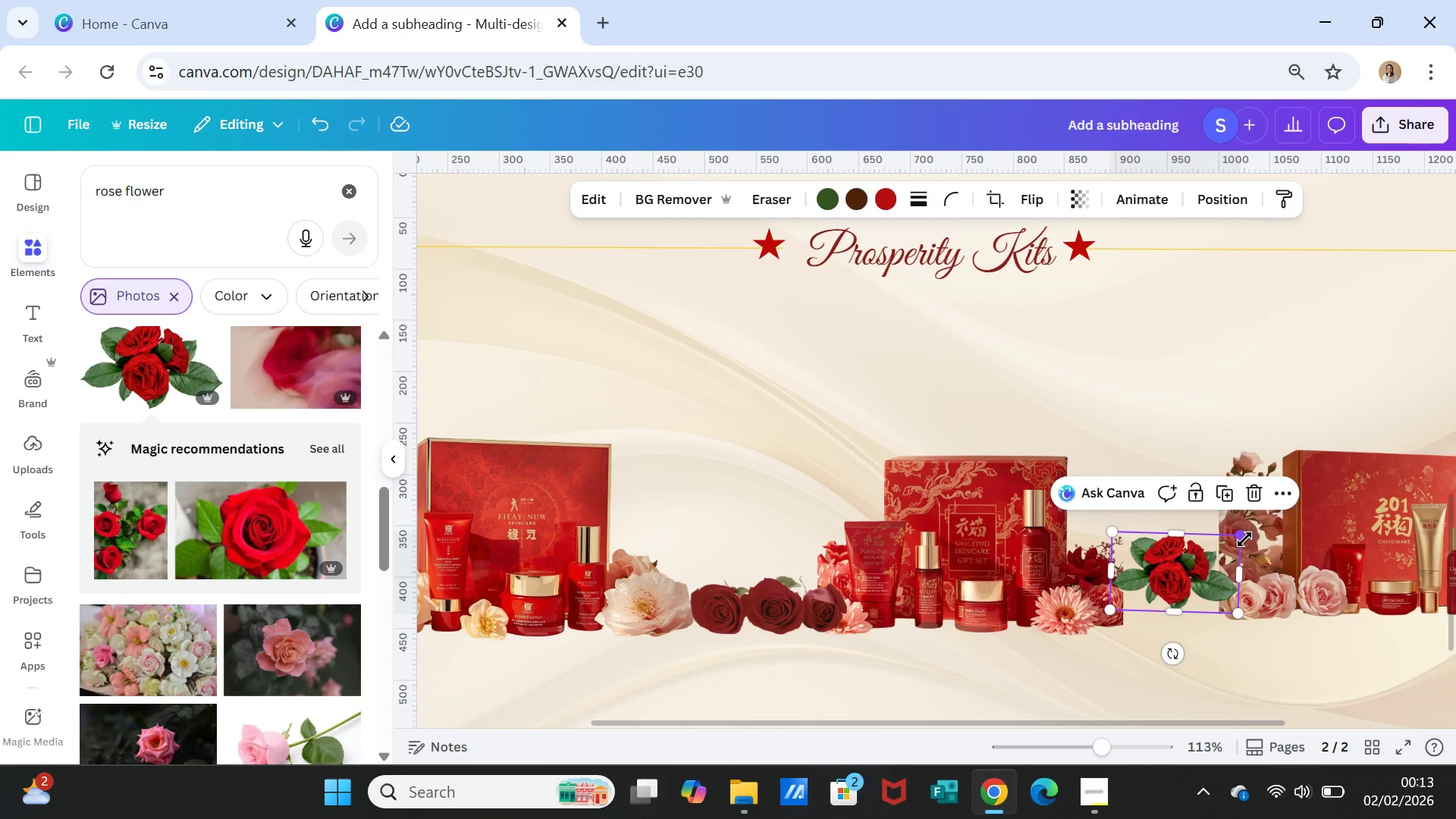 
left_click_drag(start_coordinate=[1244, 538], to_coordinate=[1226, 554])
 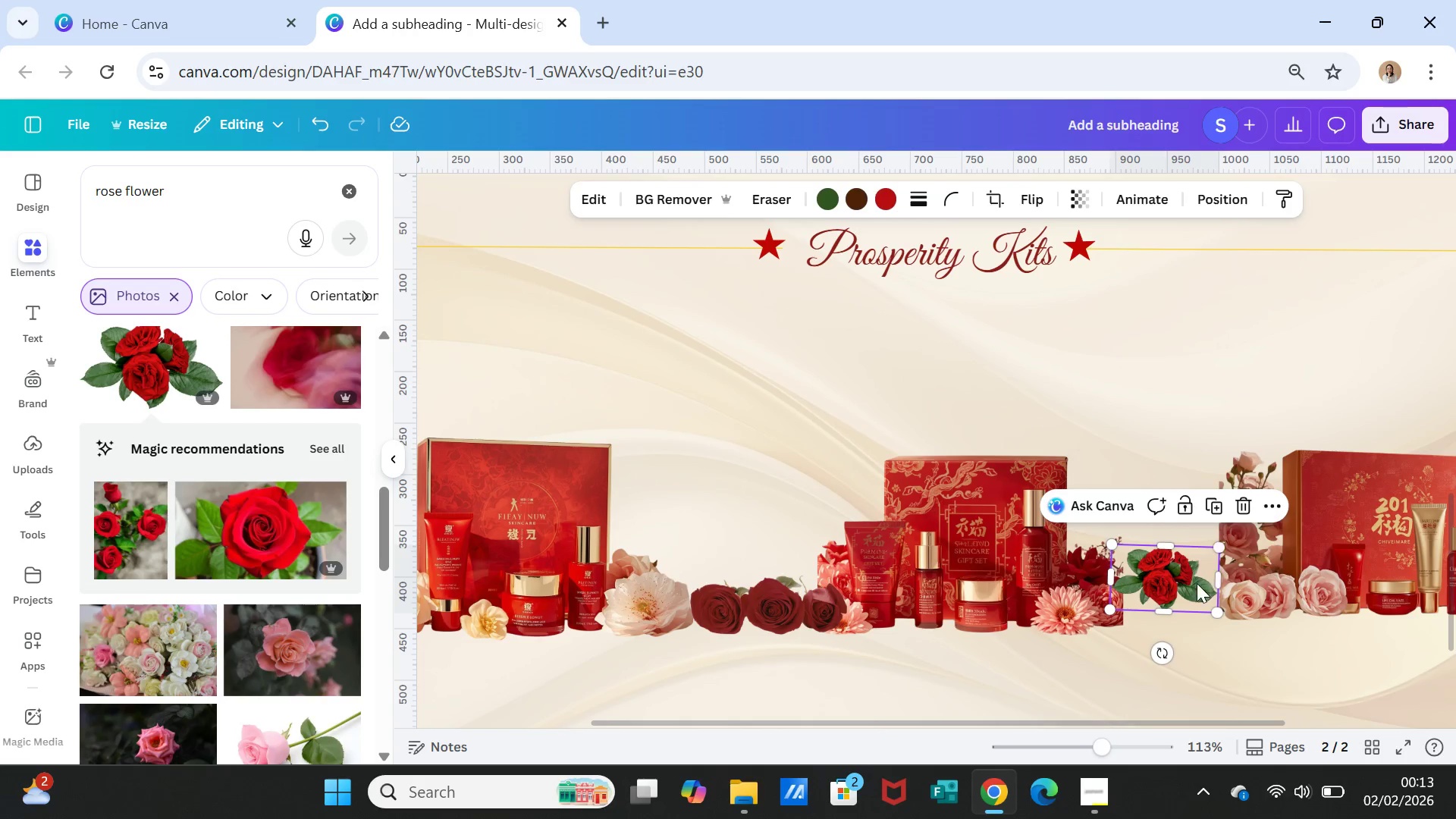 
left_click_drag(start_coordinate=[1197, 583], to_coordinate=[1207, 601])
 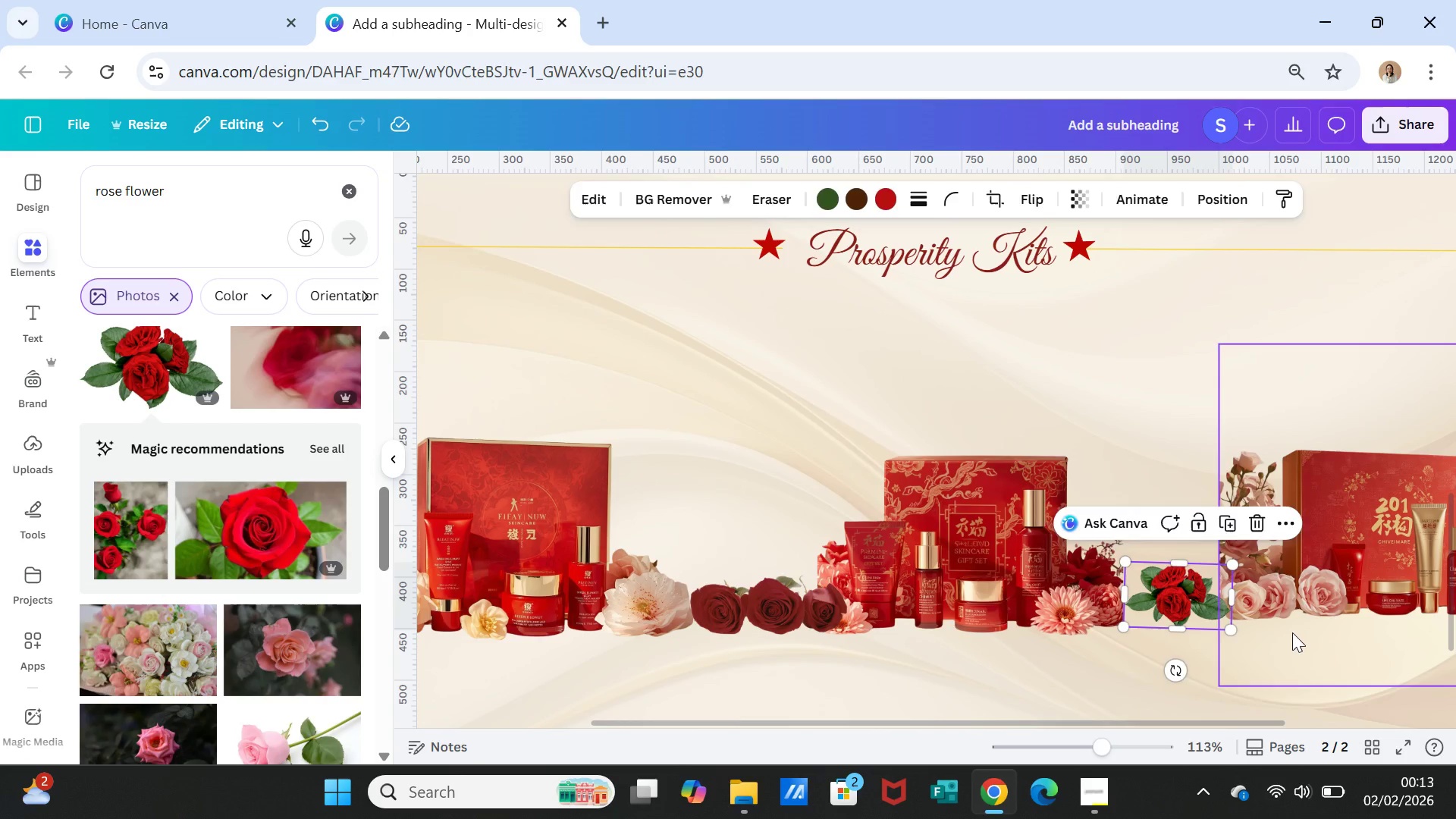 
left_click([1292, 632])
 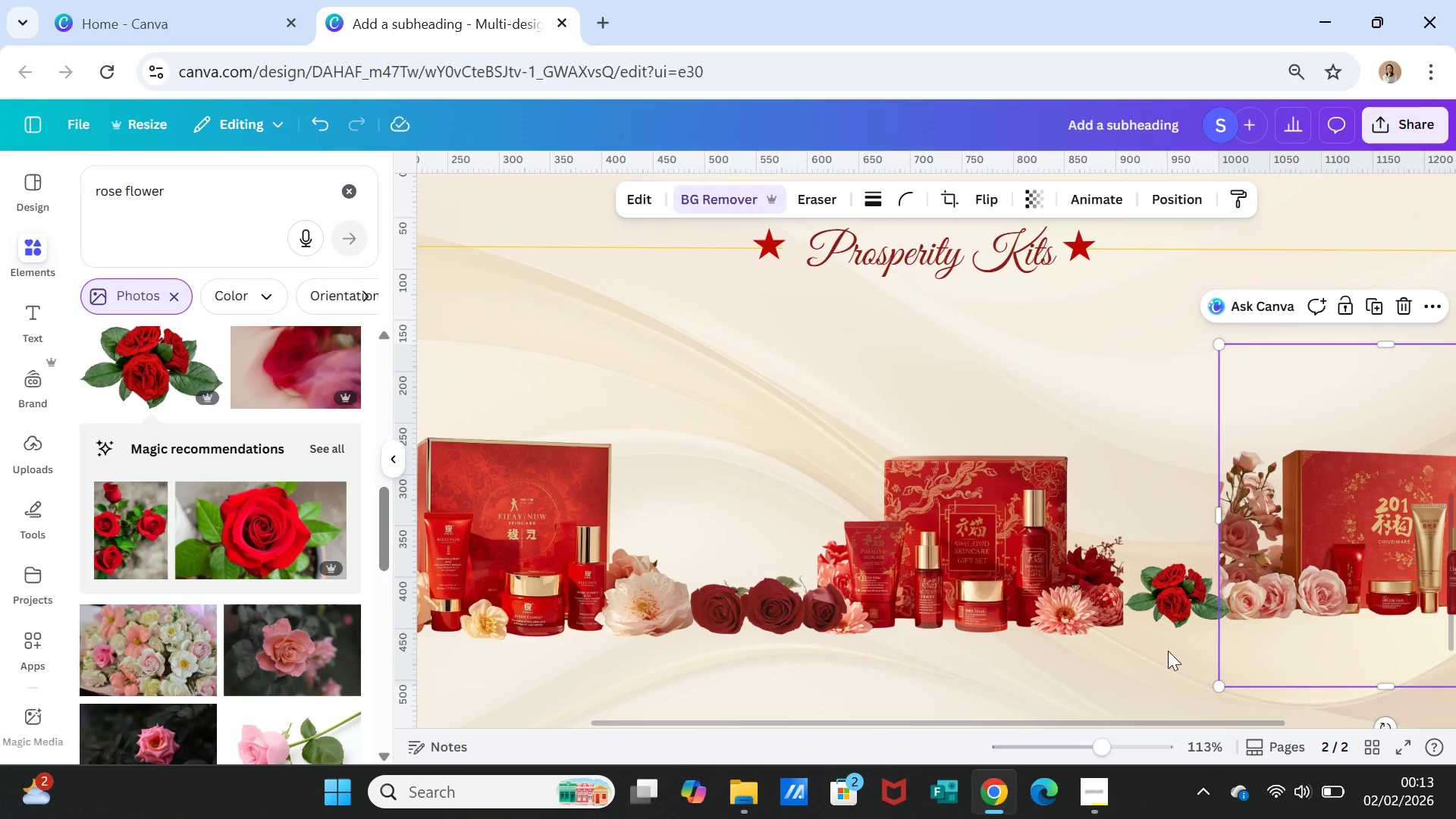 
left_click([1151, 654])
 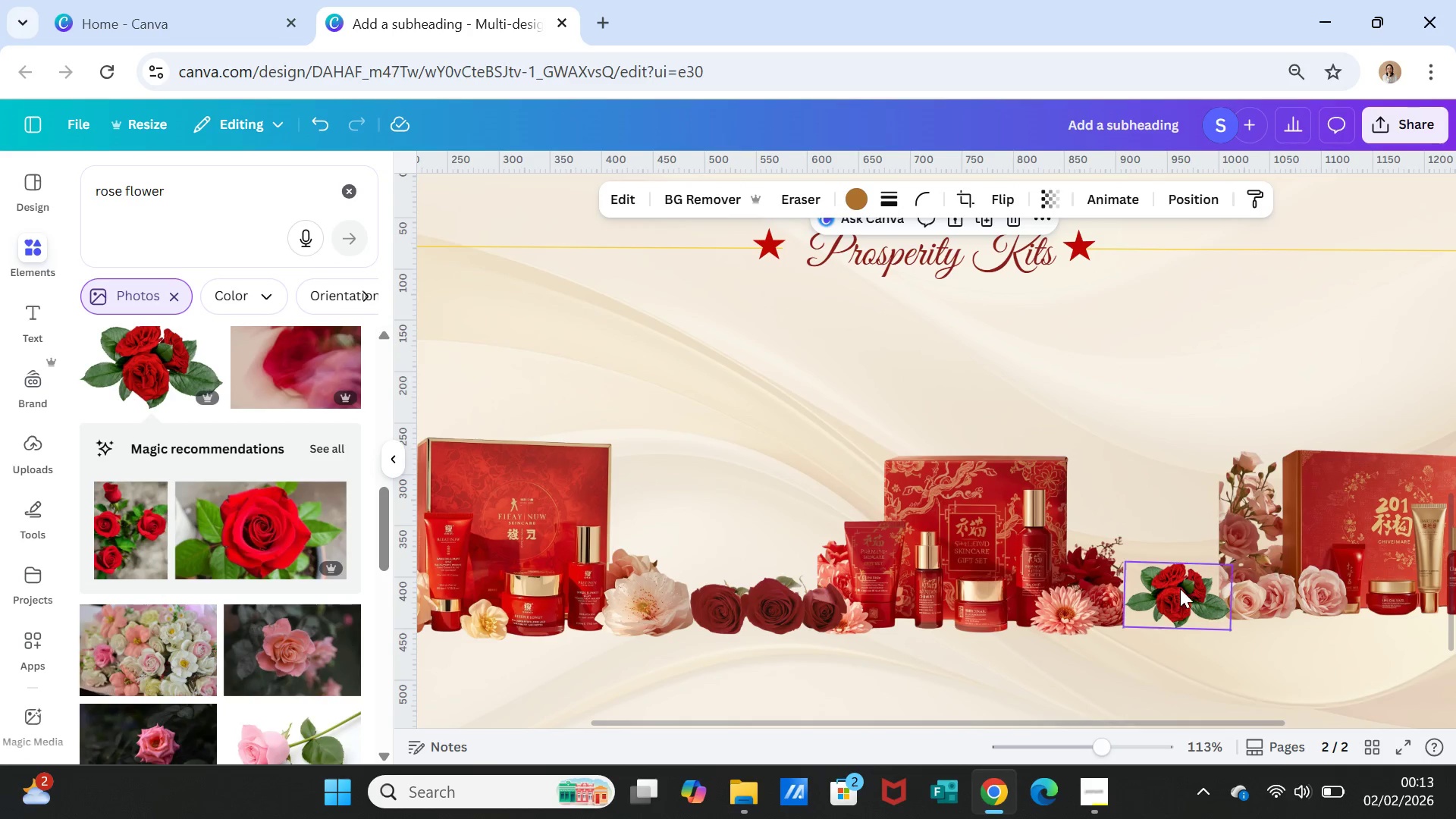 
left_click([1180, 588])
 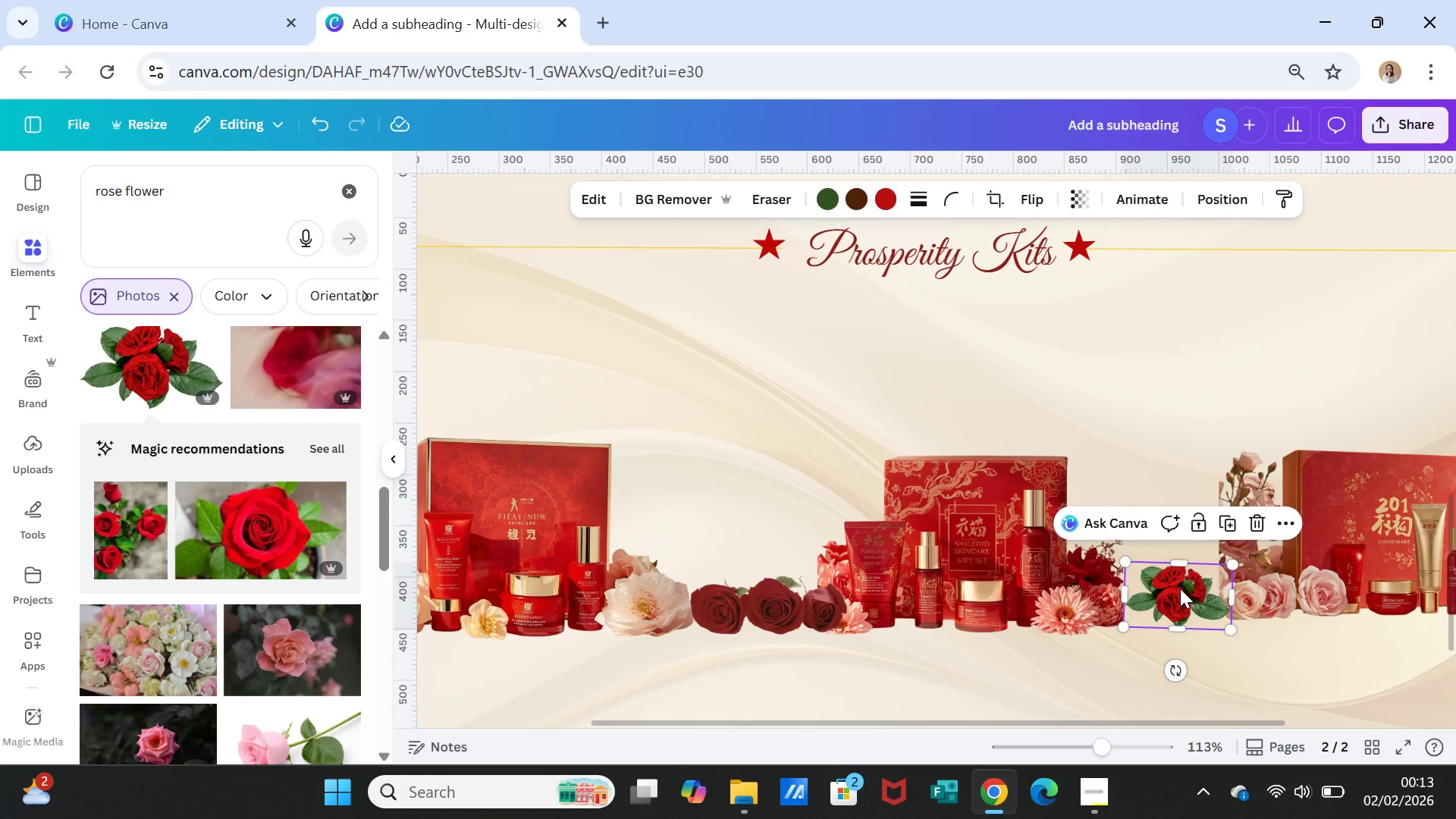 
left_click_drag(start_coordinate=[1180, 588], to_coordinate=[1172, 588])
 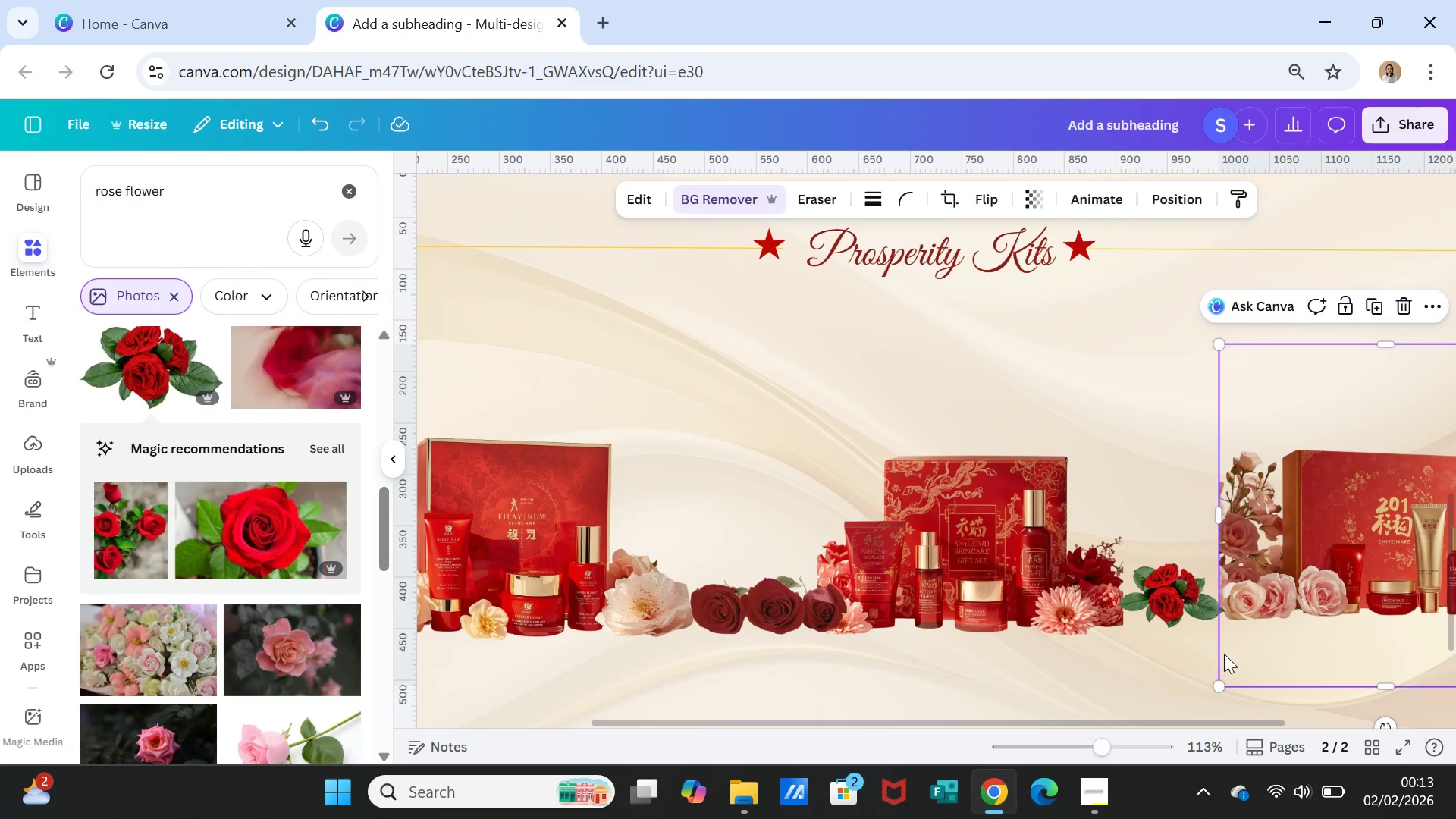 
double_click([1162, 670])
 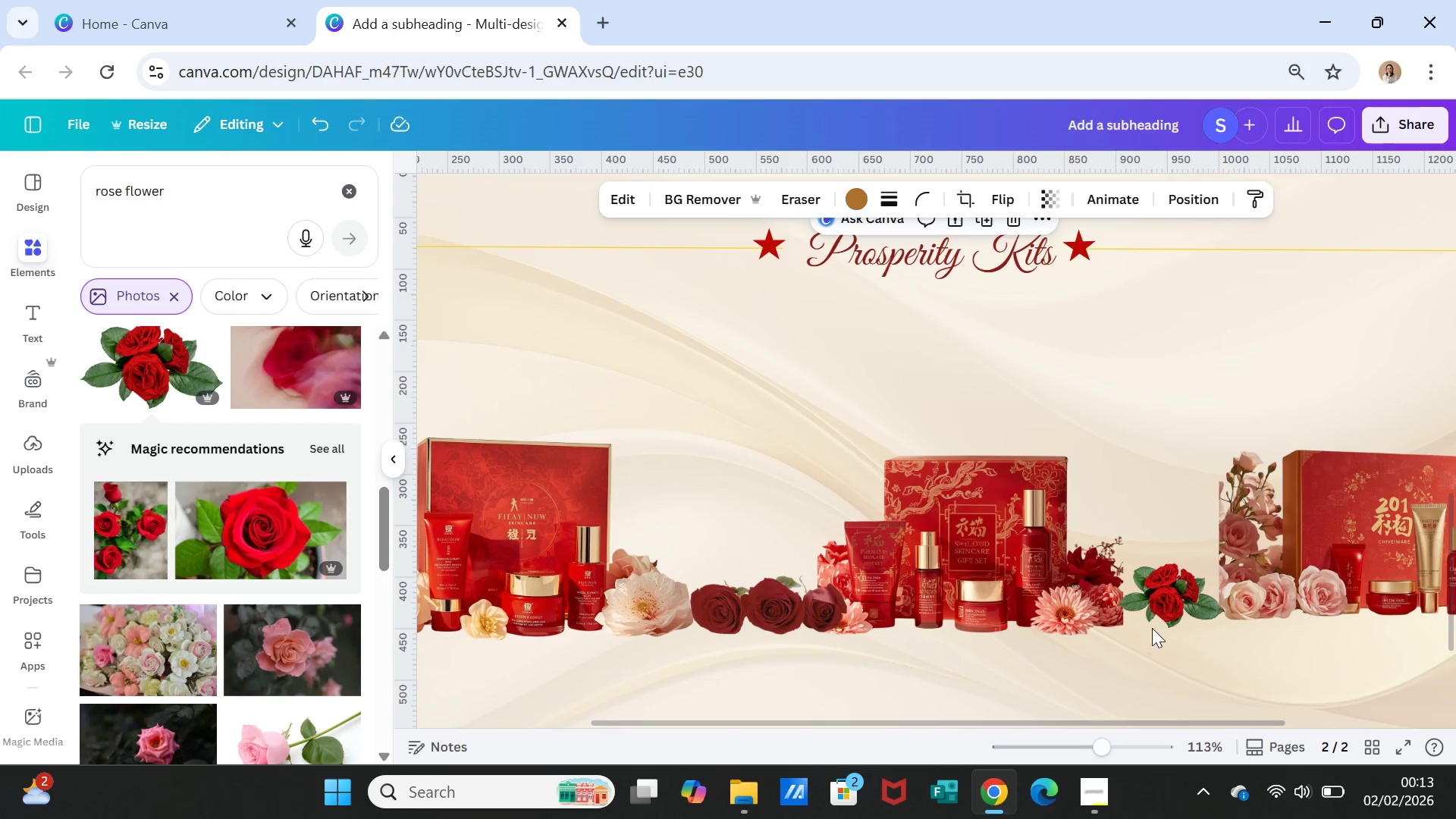 
left_click([1154, 607])
 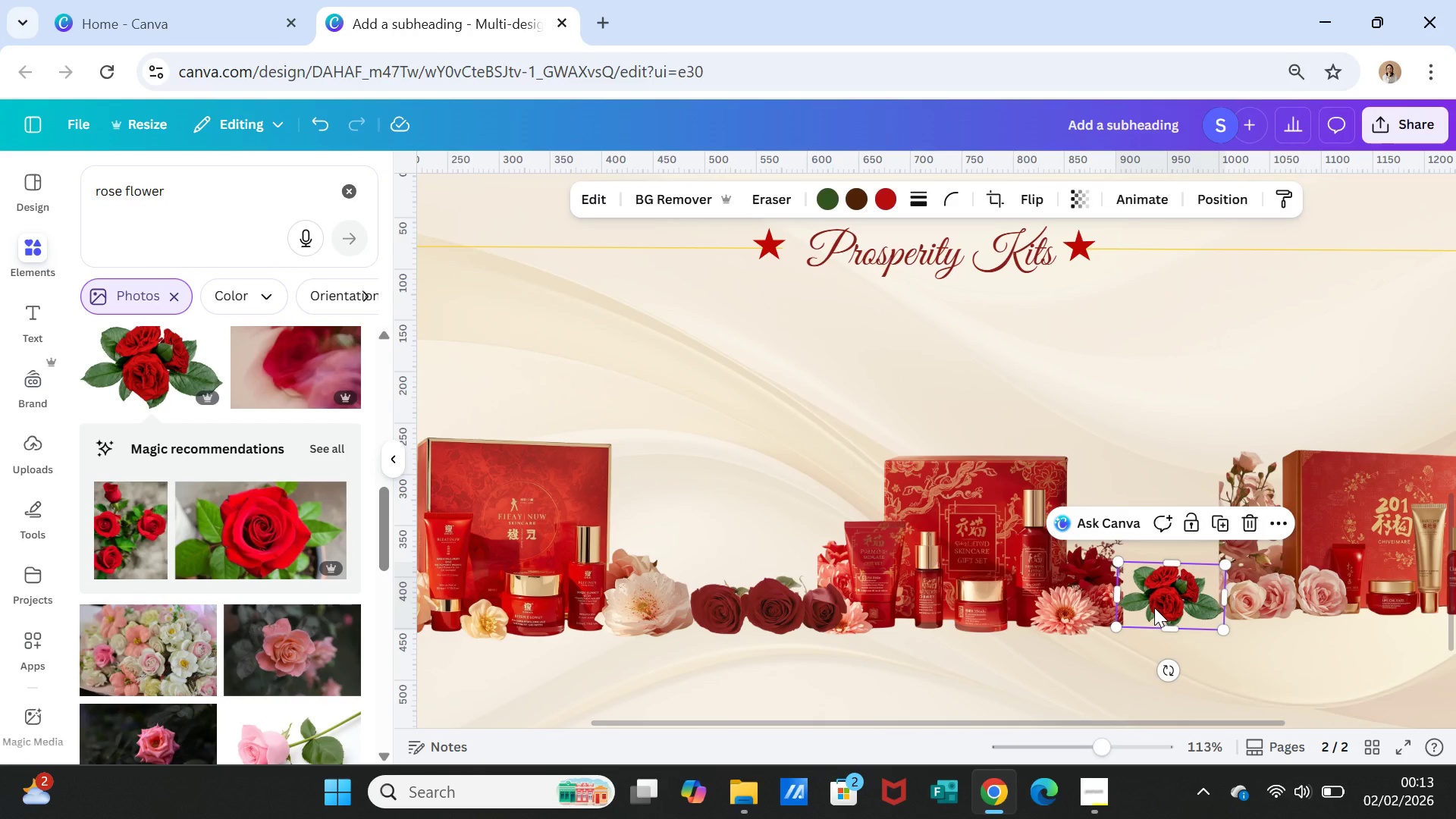 
key(Delete)
 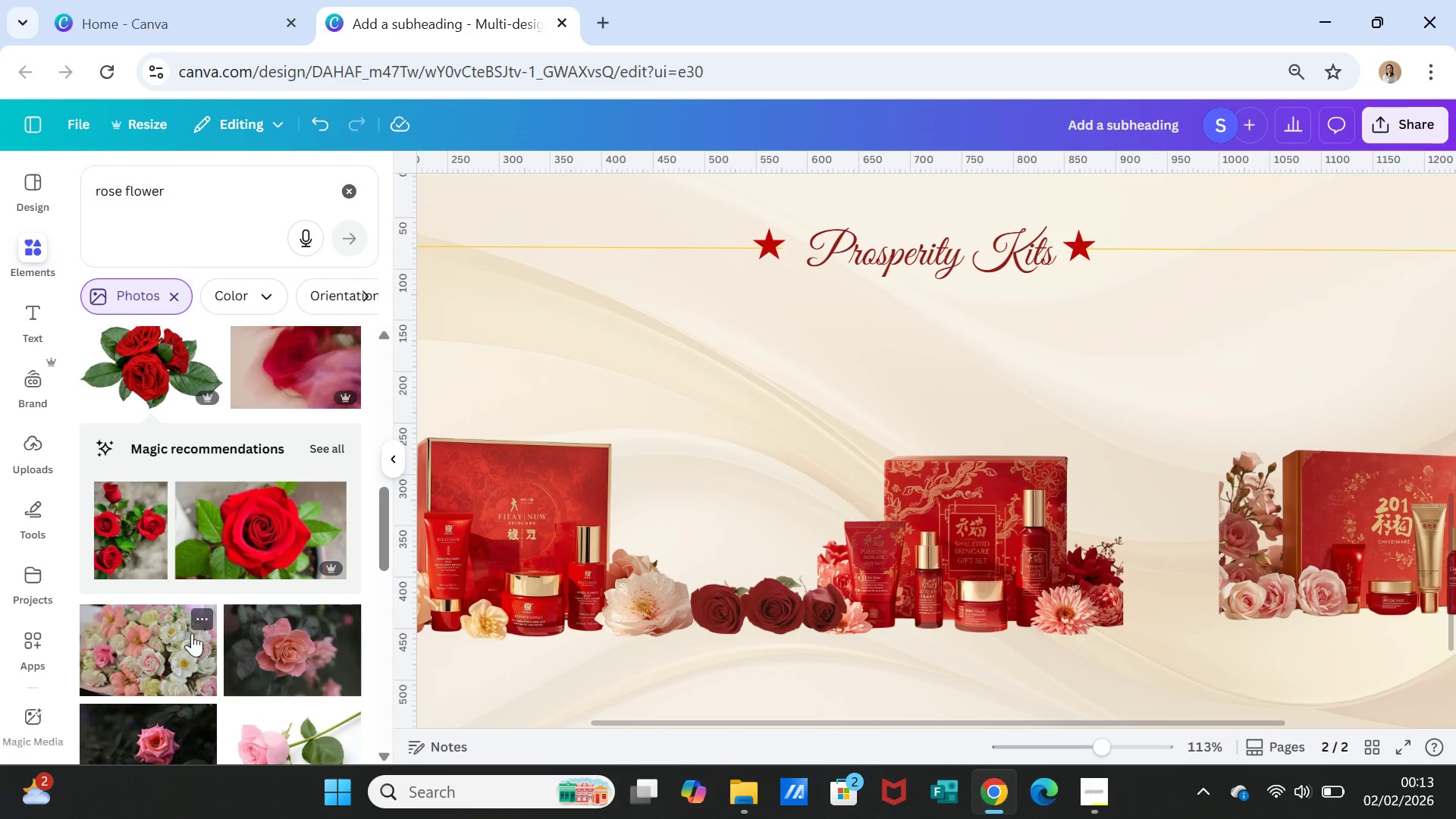 
scroll: coordinate [196, 617], scroll_direction: down, amount: 12.0
 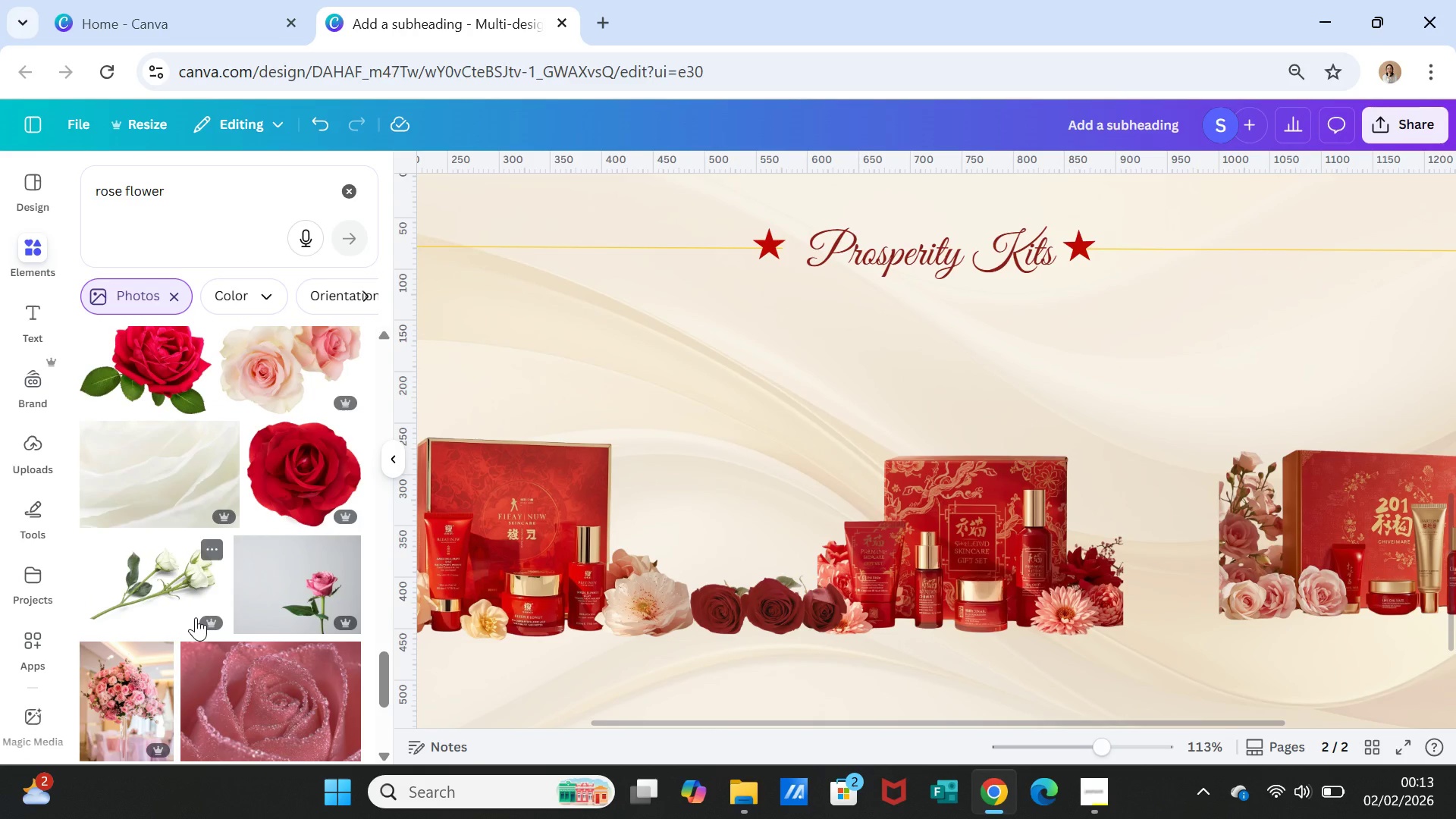 
scroll: coordinate [199, 615], scroll_direction: up, amount: 1.0
 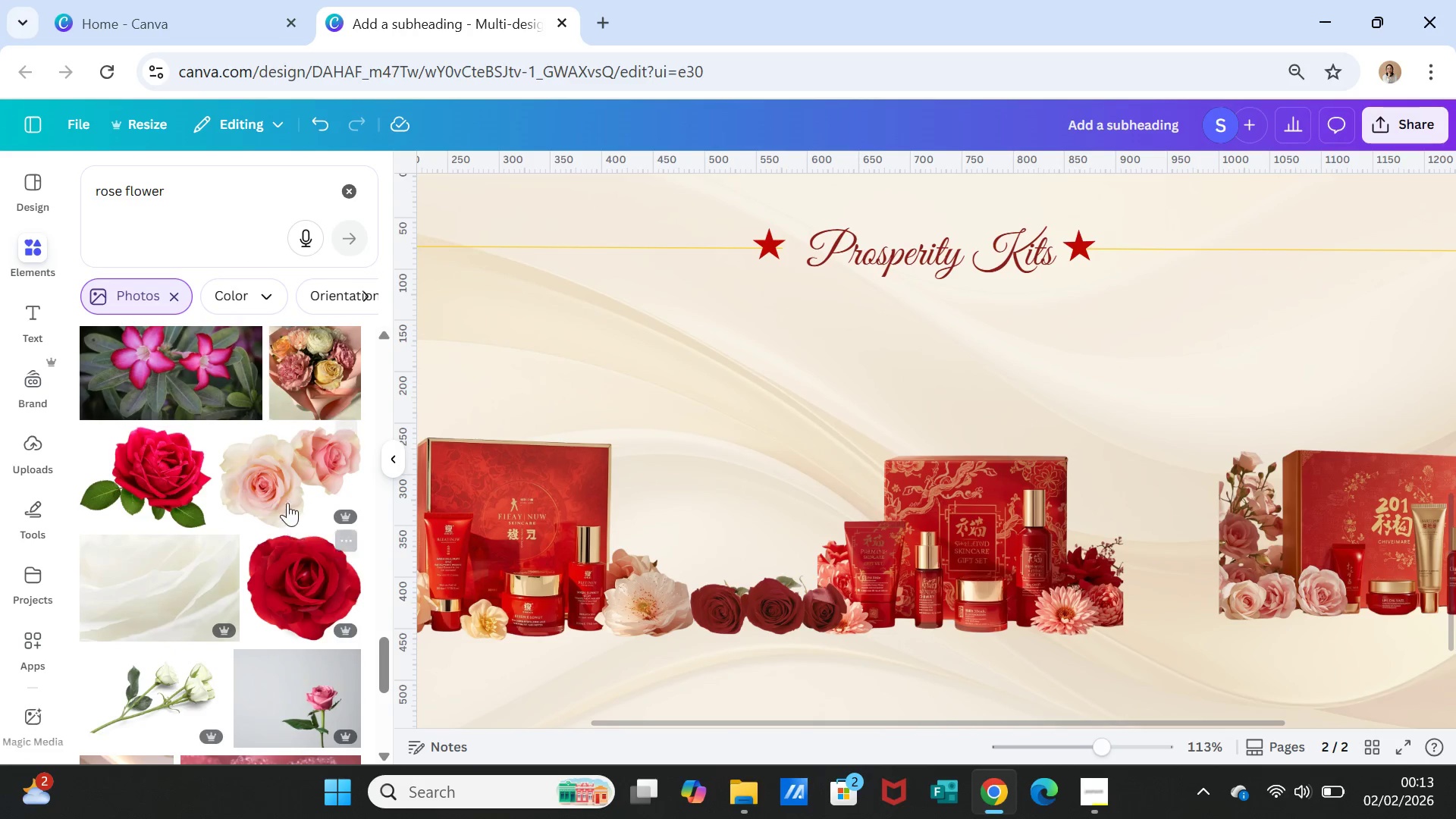 
left_click([287, 492])
 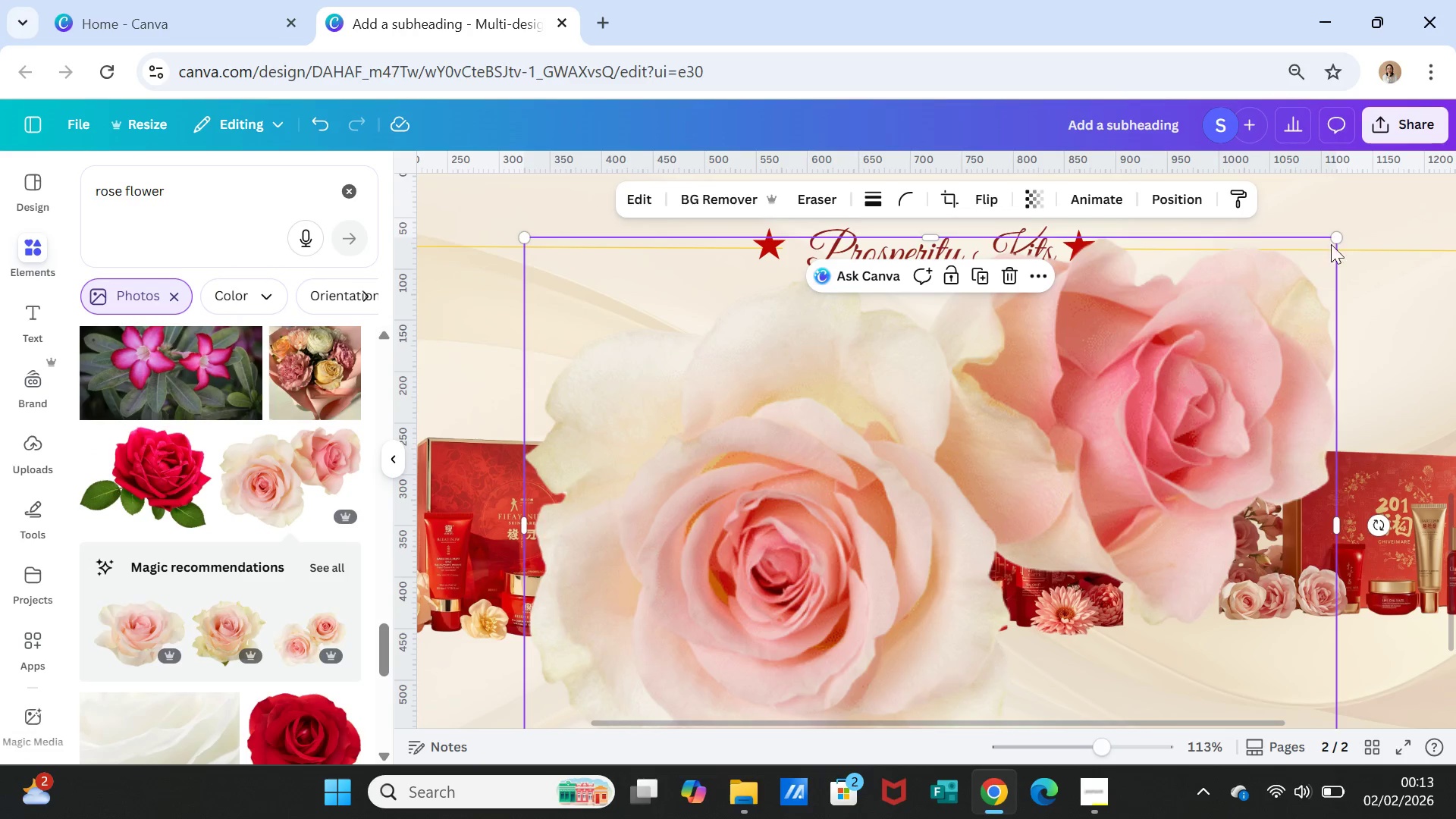 
left_click_drag(start_coordinate=[1335, 234], to_coordinate=[729, 671])
 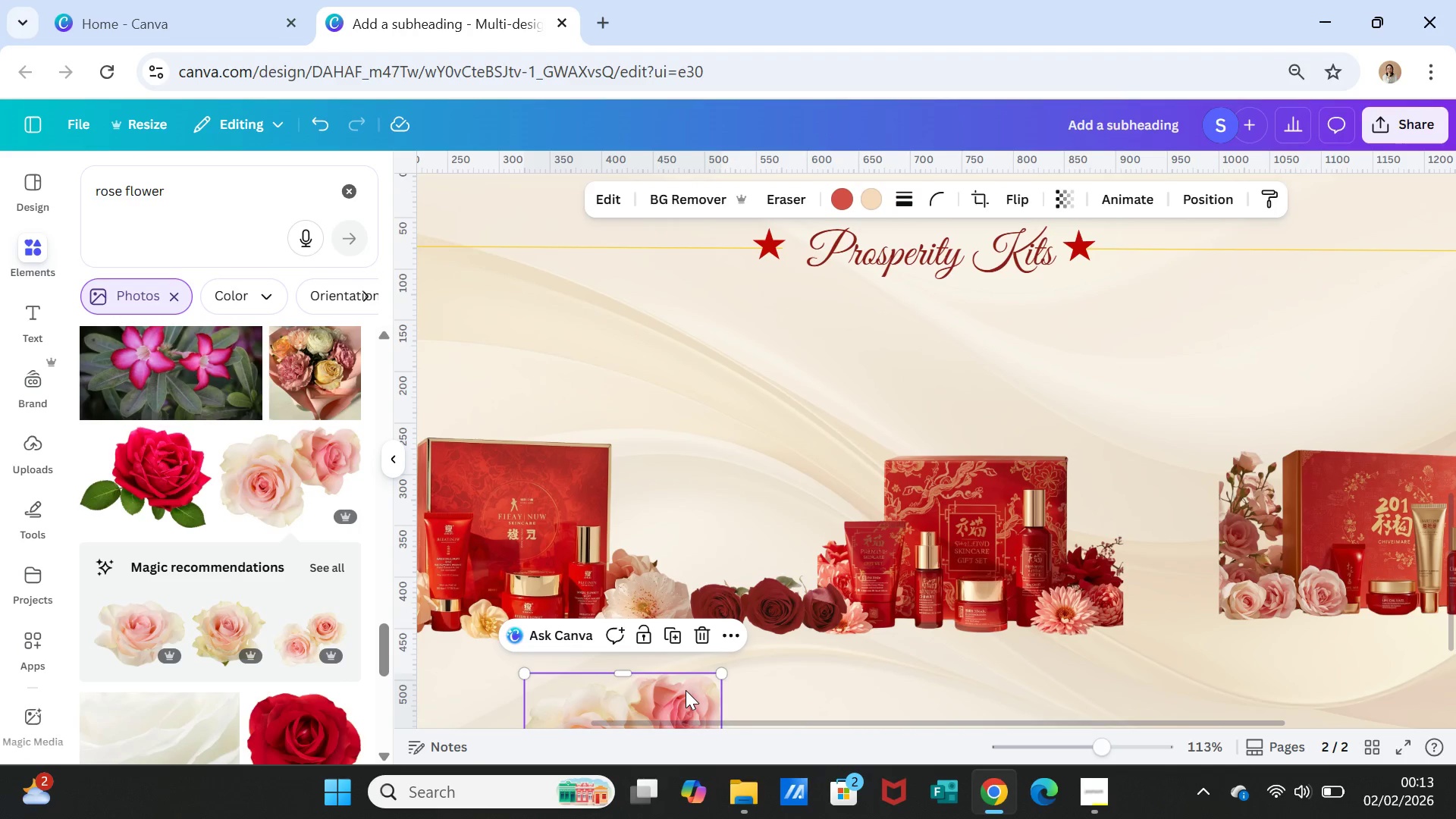 
left_click_drag(start_coordinate=[685, 690], to_coordinate=[1216, 574])
 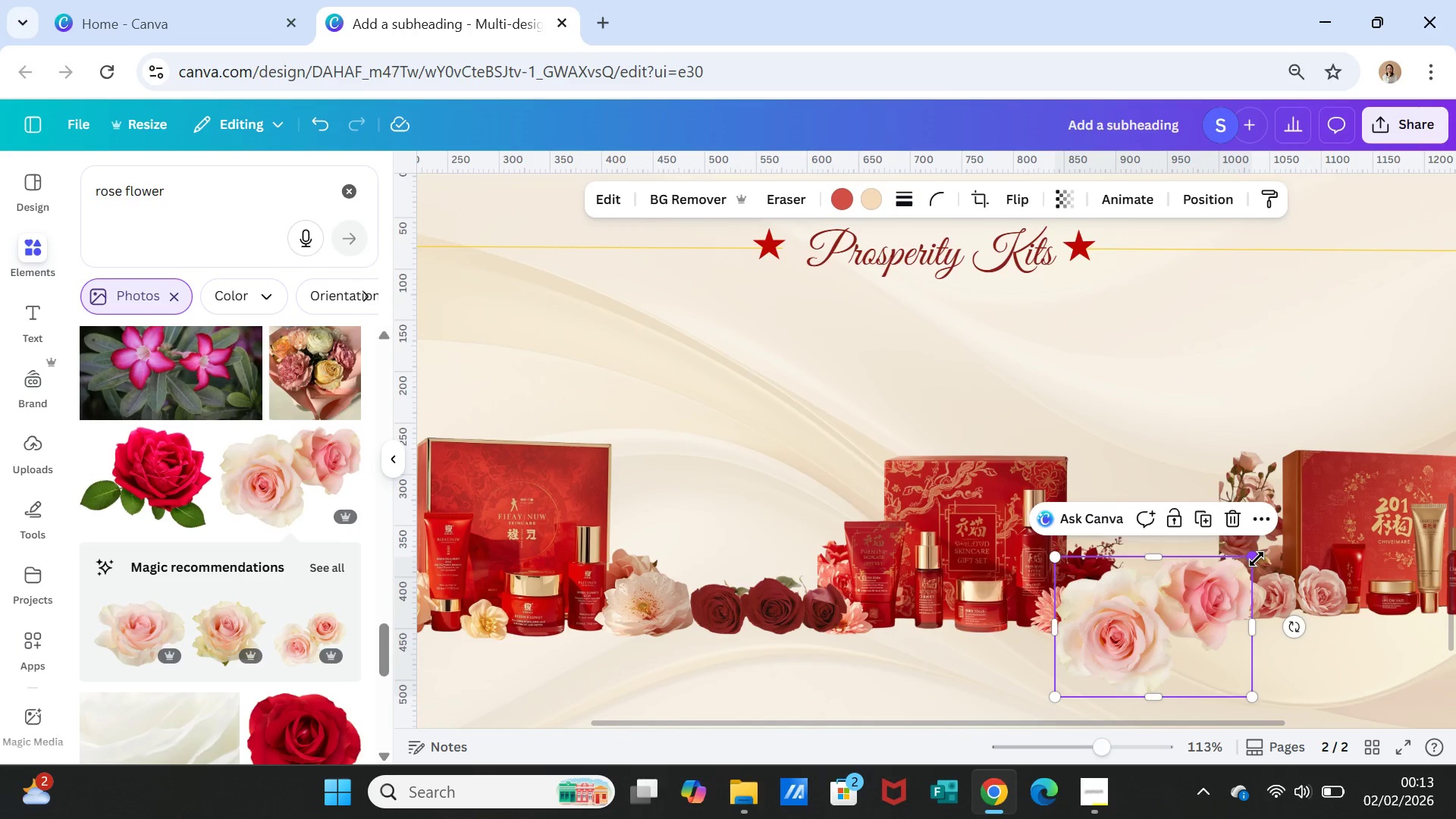 
left_click_drag(start_coordinate=[1256, 557], to_coordinate=[1191, 594])
 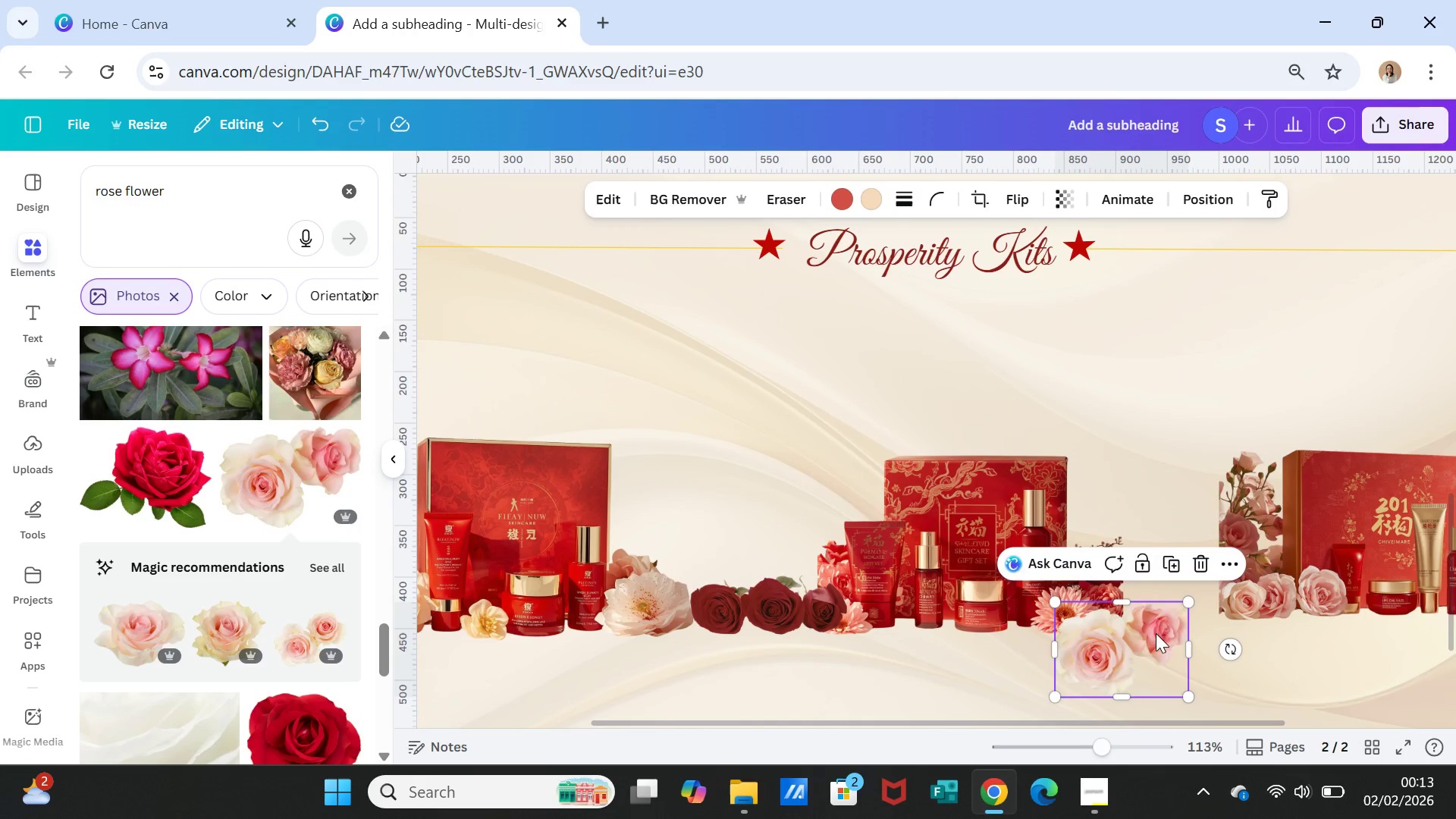 
left_click_drag(start_coordinate=[1156, 633], to_coordinate=[1216, 580])
 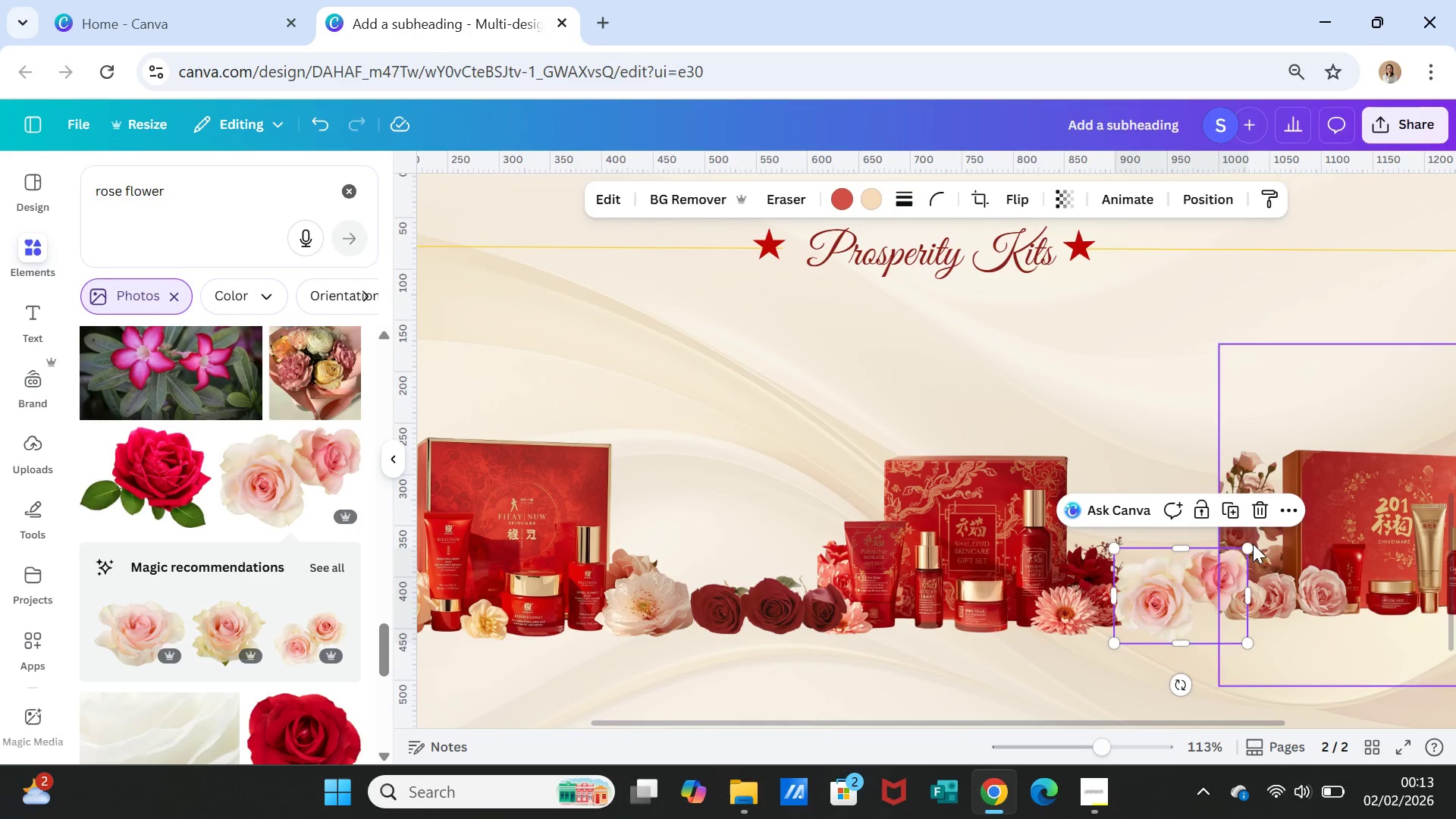 
left_click_drag(start_coordinate=[1247, 544], to_coordinate=[1233, 556])
 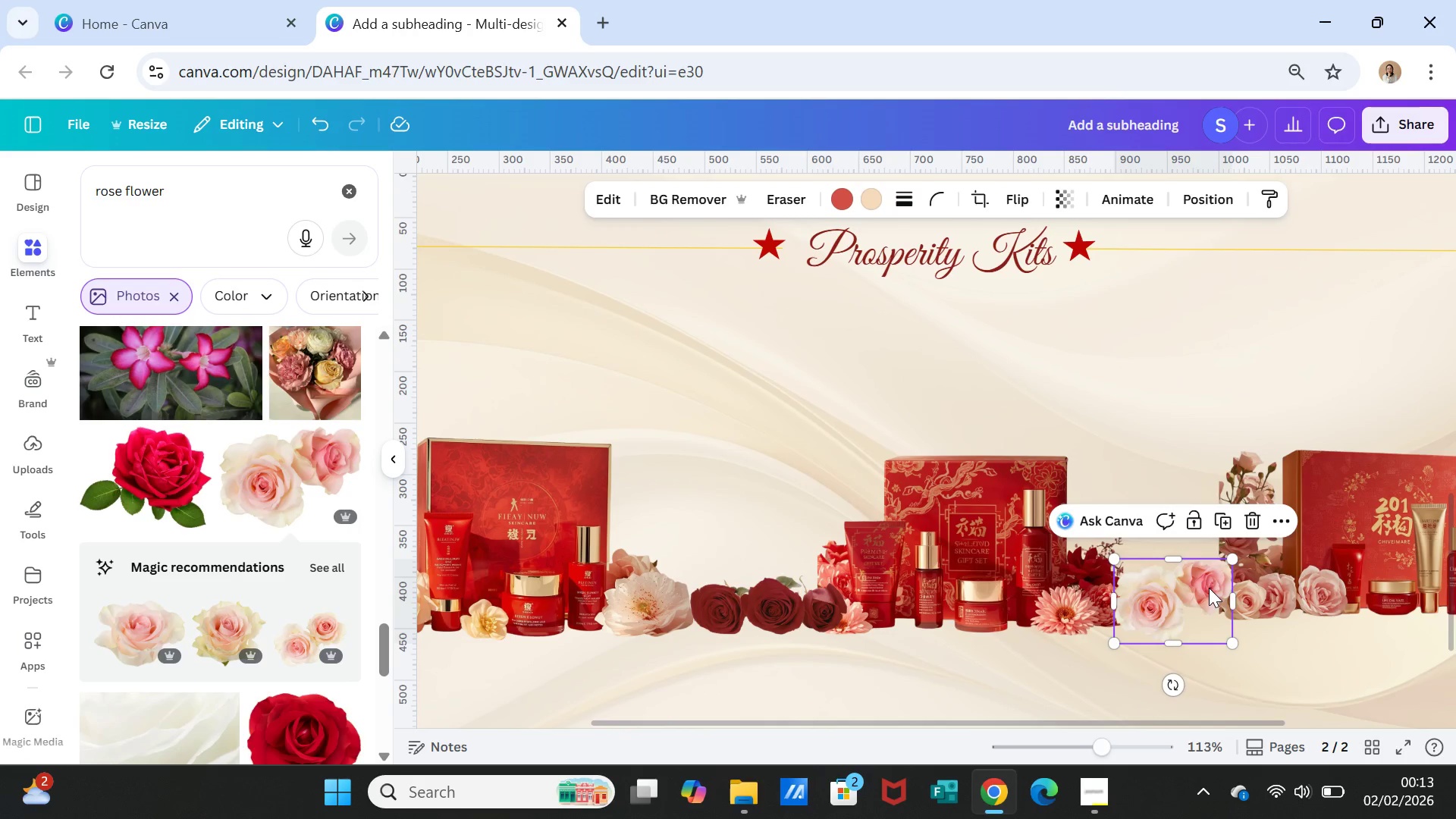 
left_click_drag(start_coordinate=[1209, 588], to_coordinate=[1223, 571])
 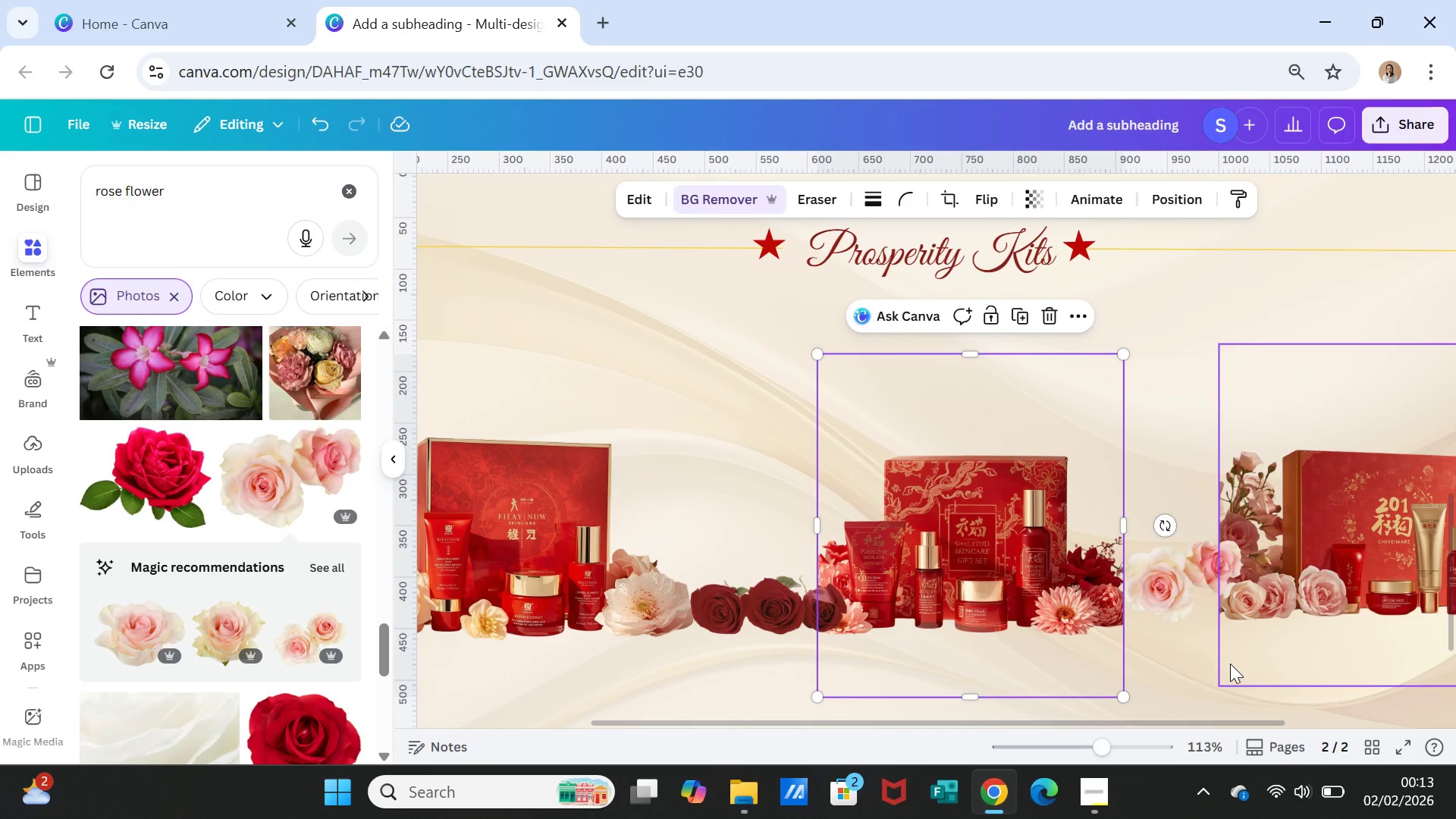 
left_click([1202, 570])
 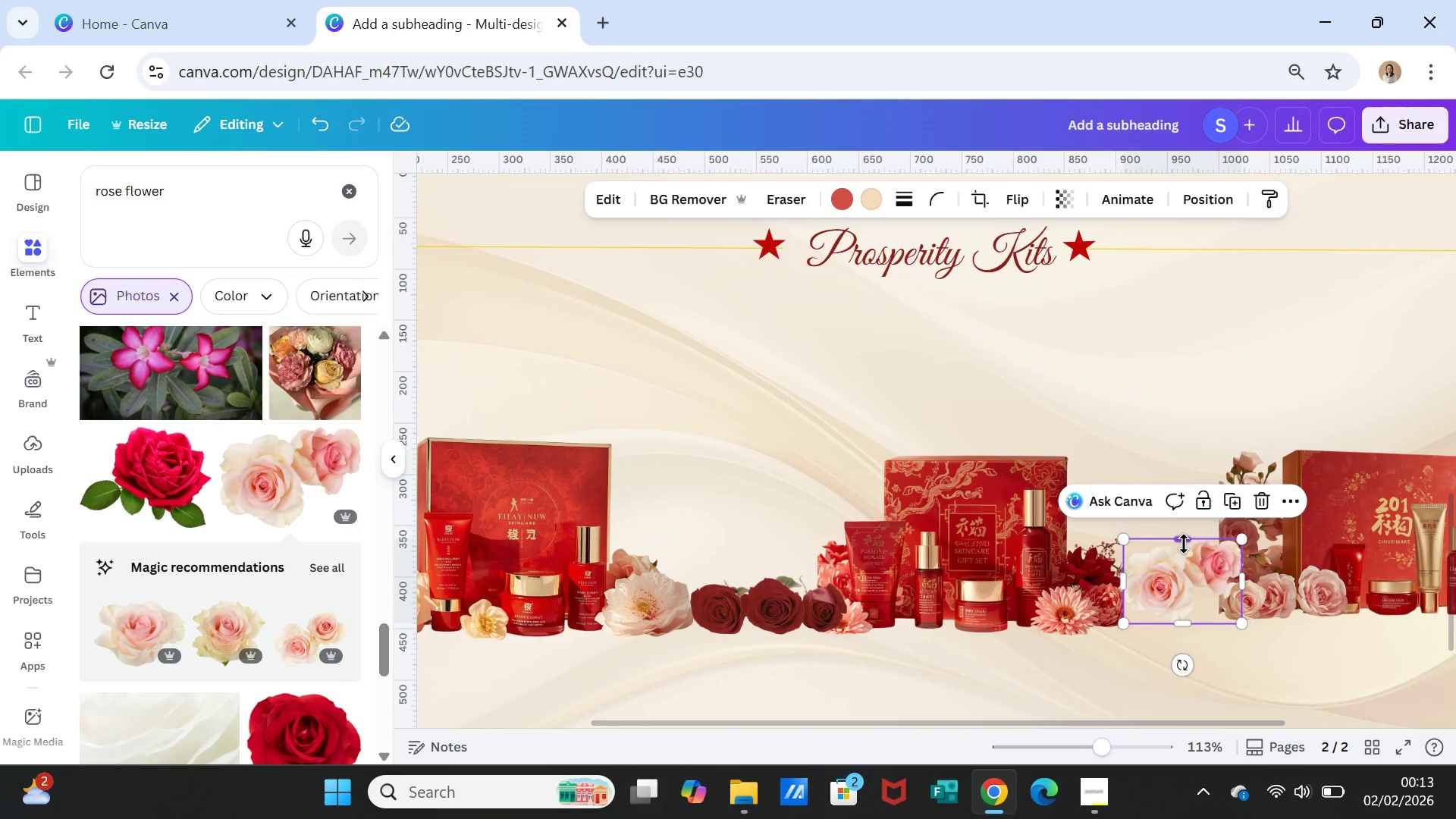 
left_click_drag(start_coordinate=[1184, 544], to_coordinate=[1184, 536])
 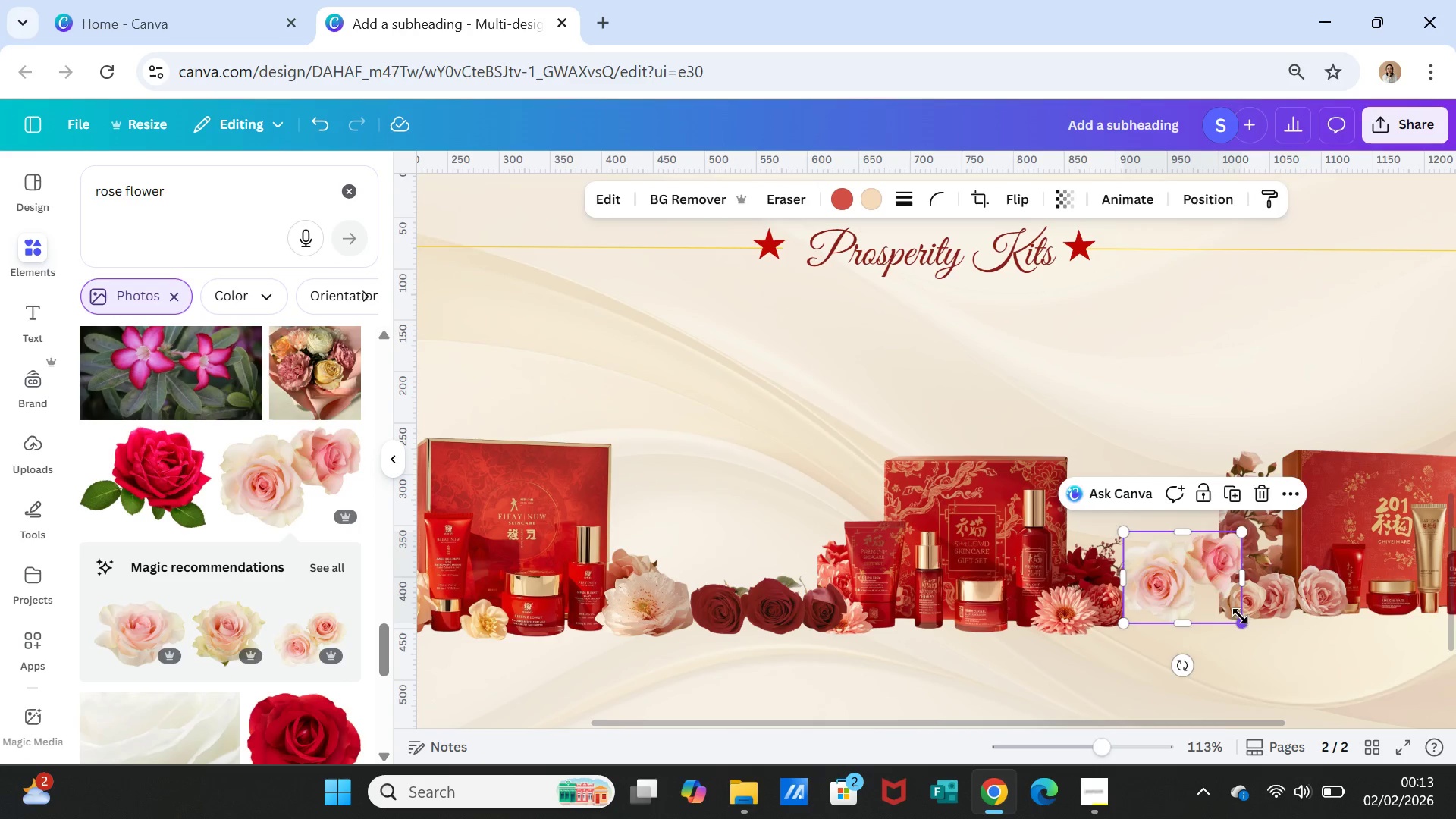 
left_click_drag(start_coordinate=[1240, 616], to_coordinate=[1219, 597])
 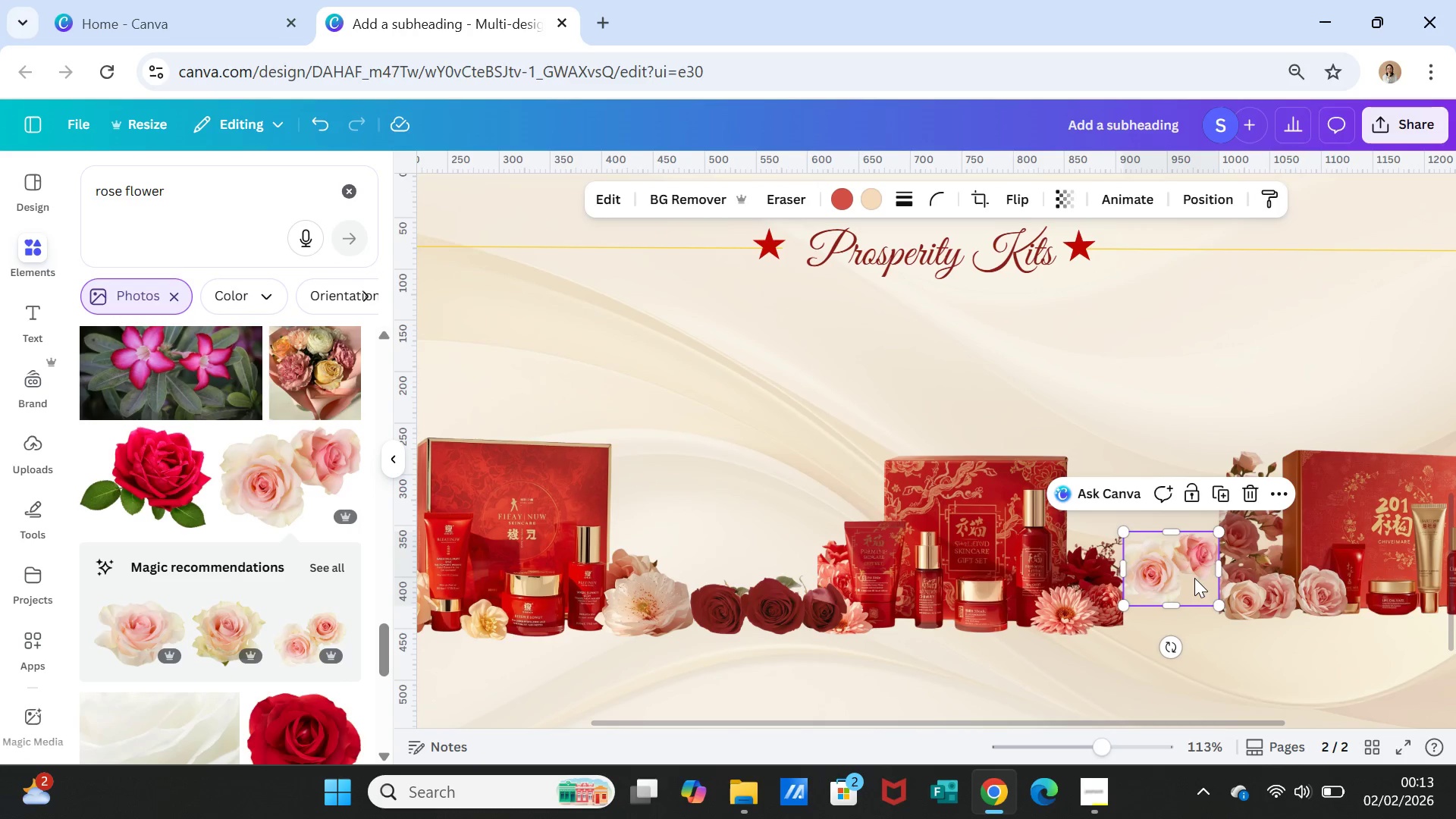 
left_click_drag(start_coordinate=[1194, 578], to_coordinate=[1200, 609])
 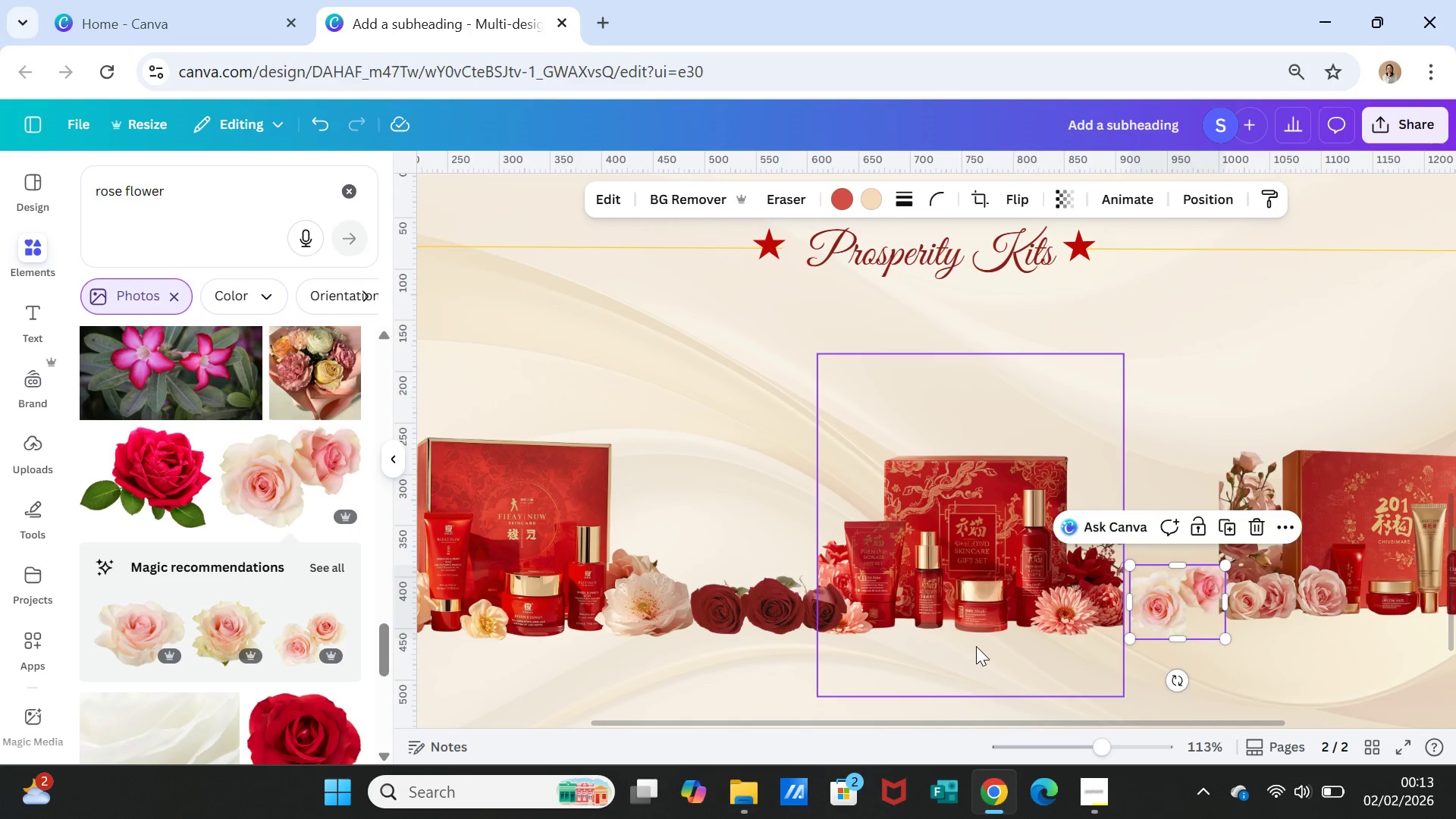 
left_click([940, 650])
 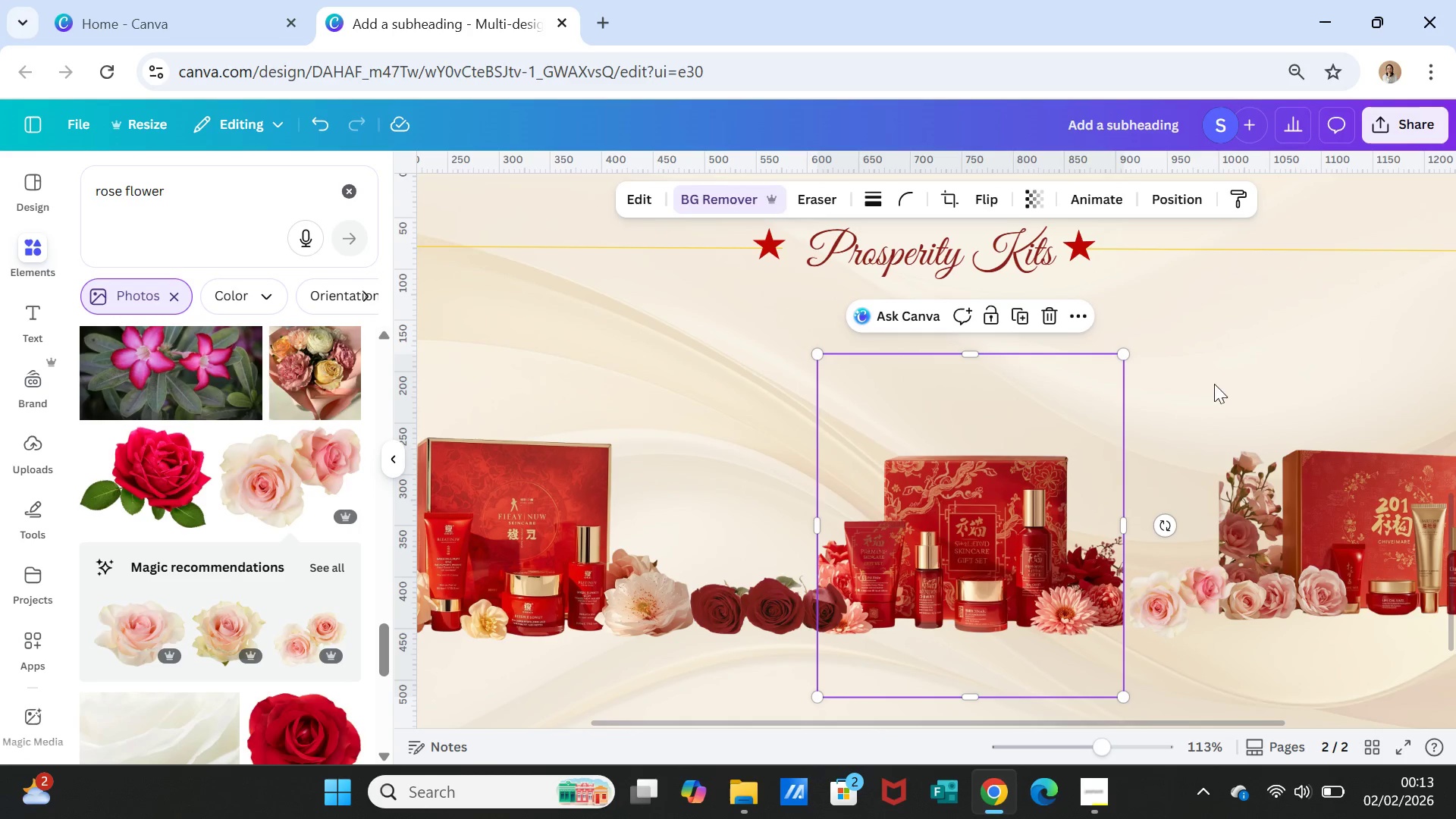 
left_click([1282, 323])
 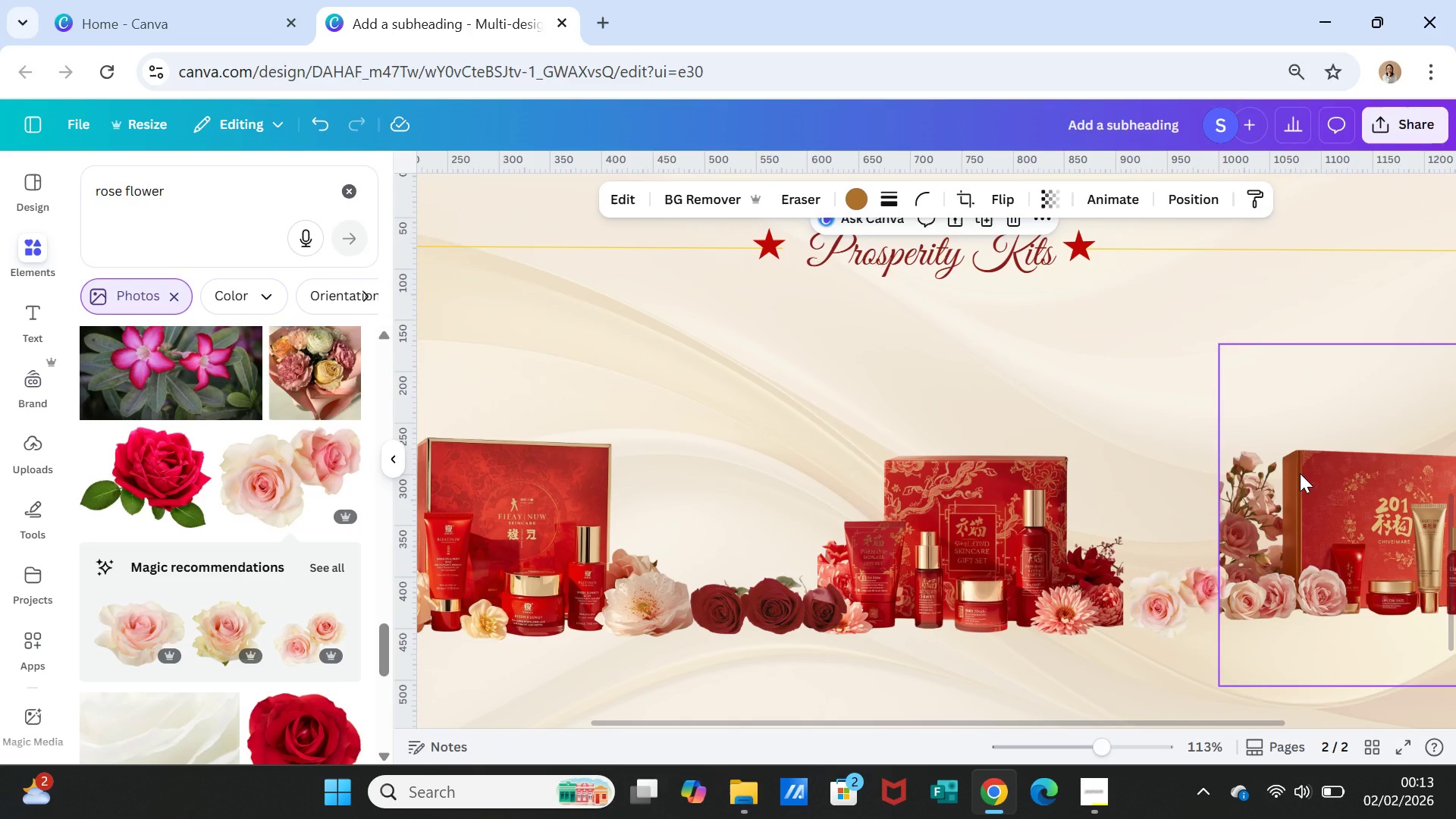 
wait(9.08)
 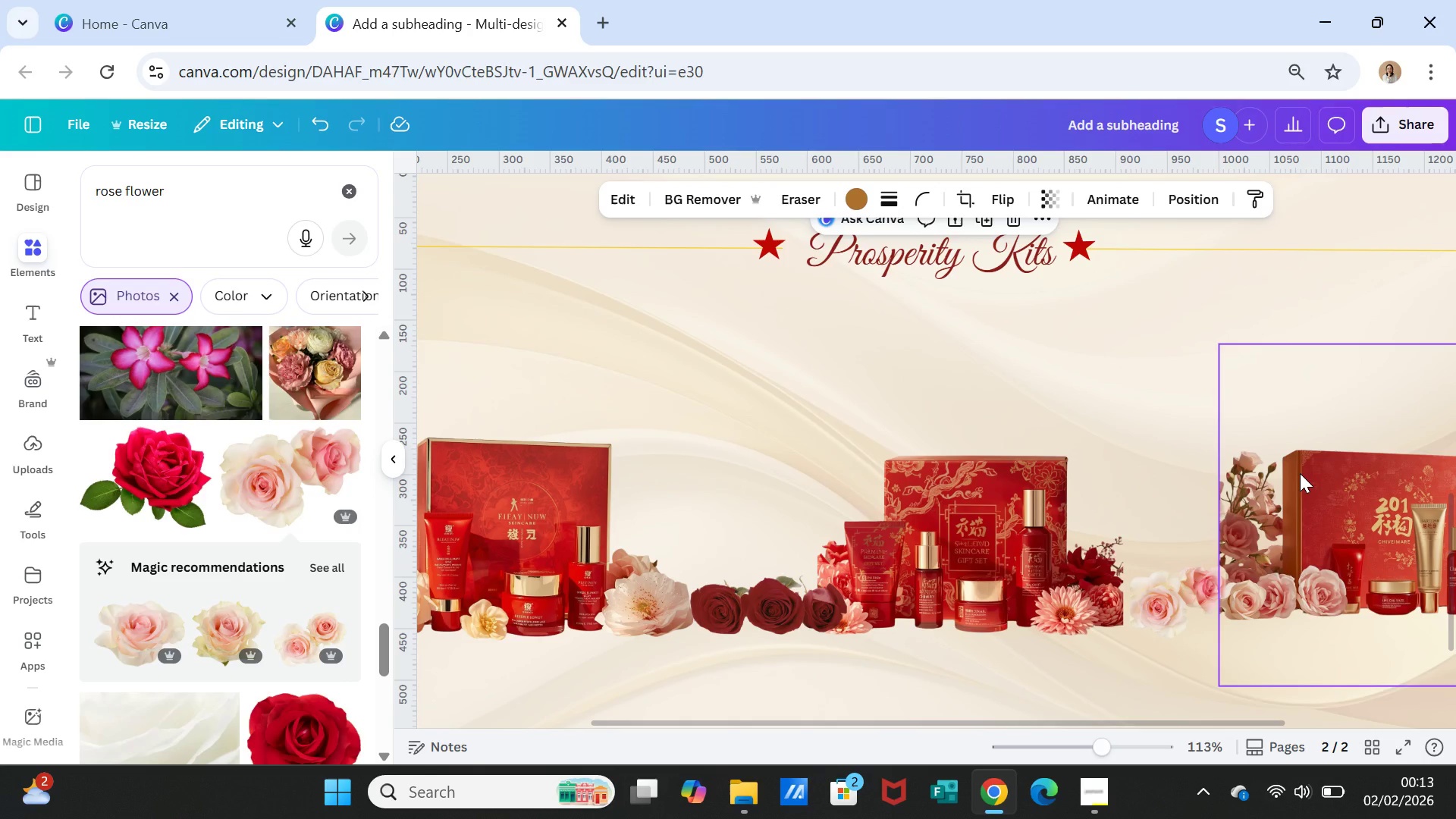 
scroll: coordinate [238, 603], scroll_direction: down, amount: 3.0
 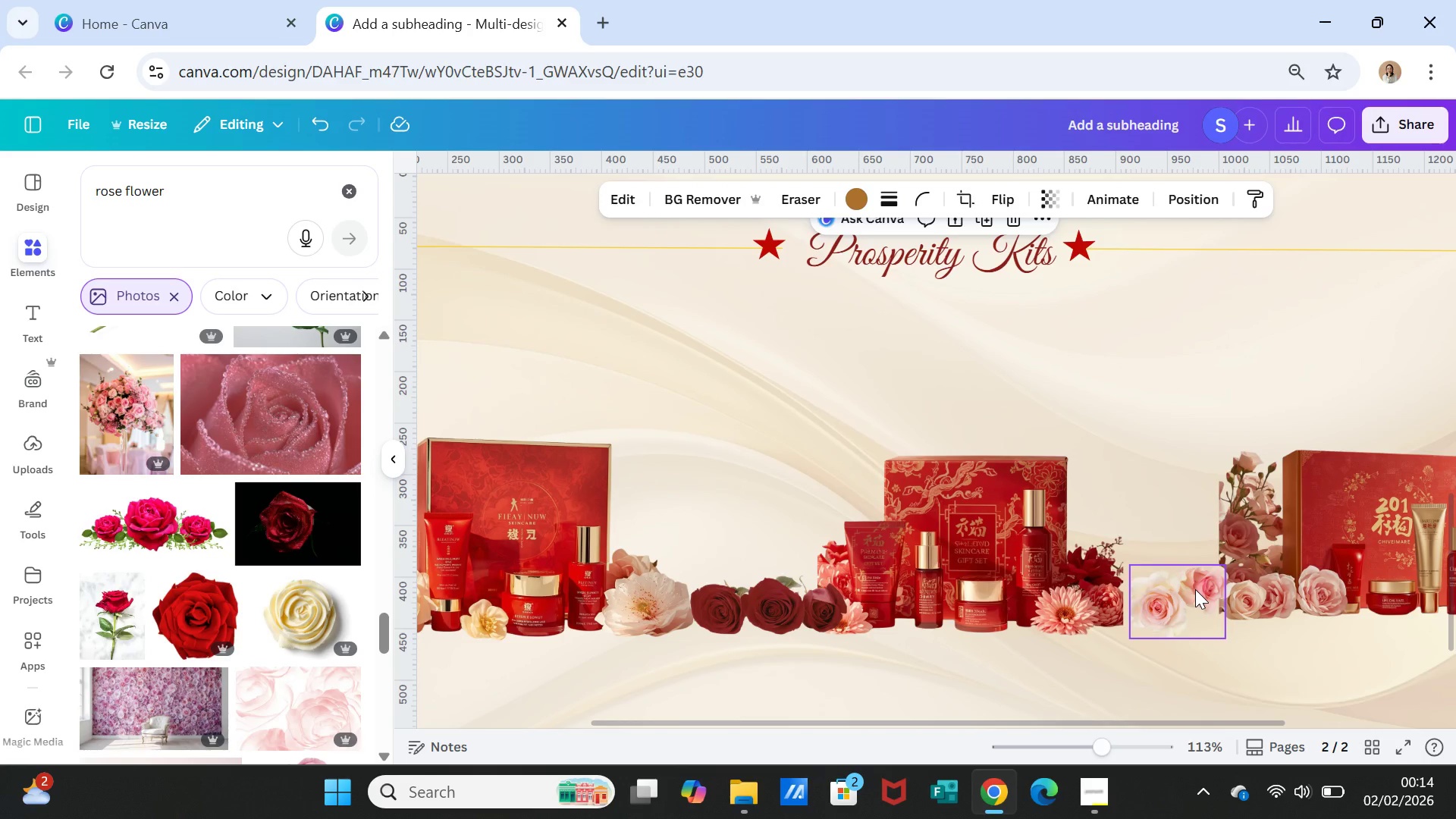 
left_click([1195, 589])
 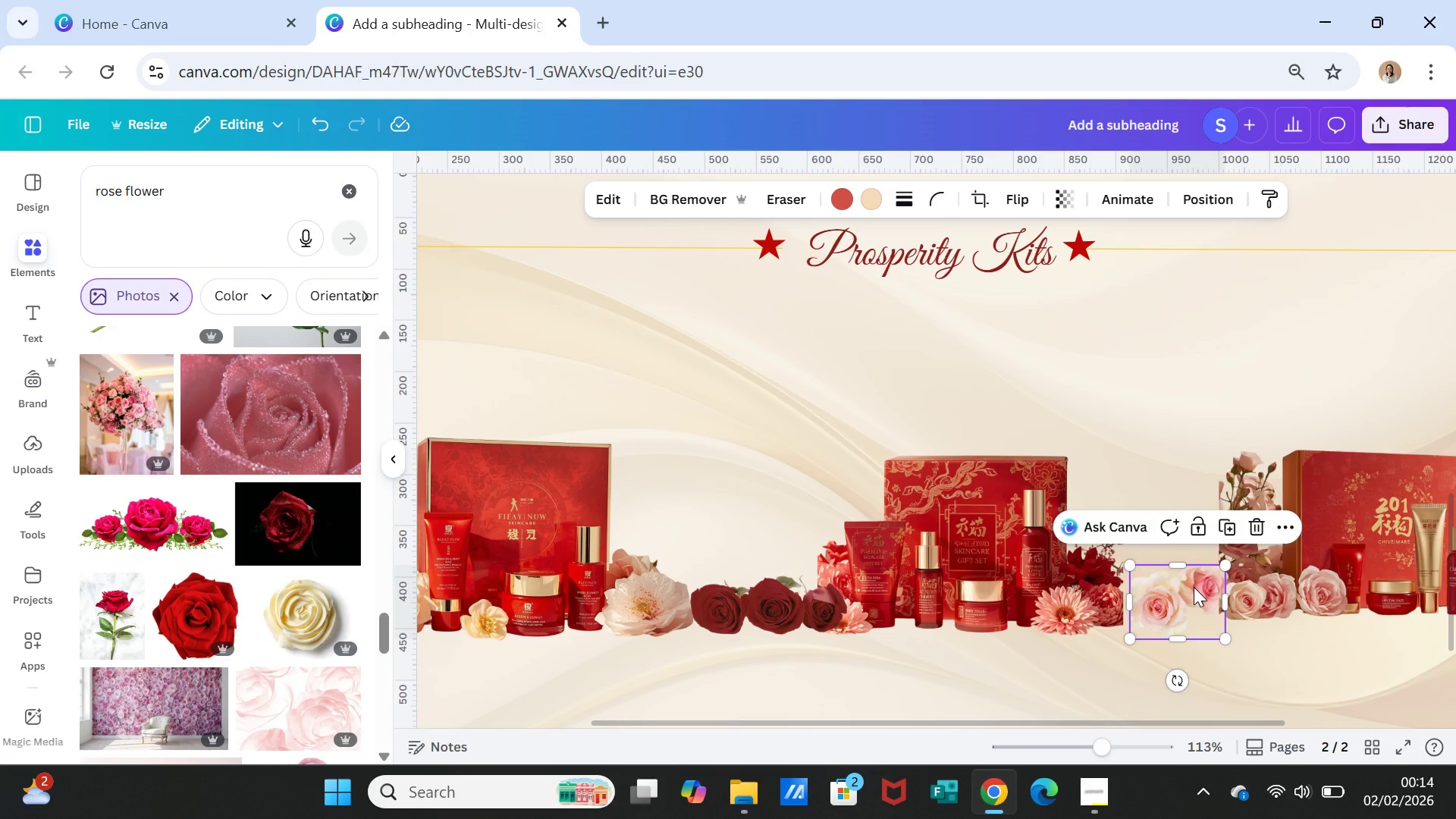 
key(Delete)
 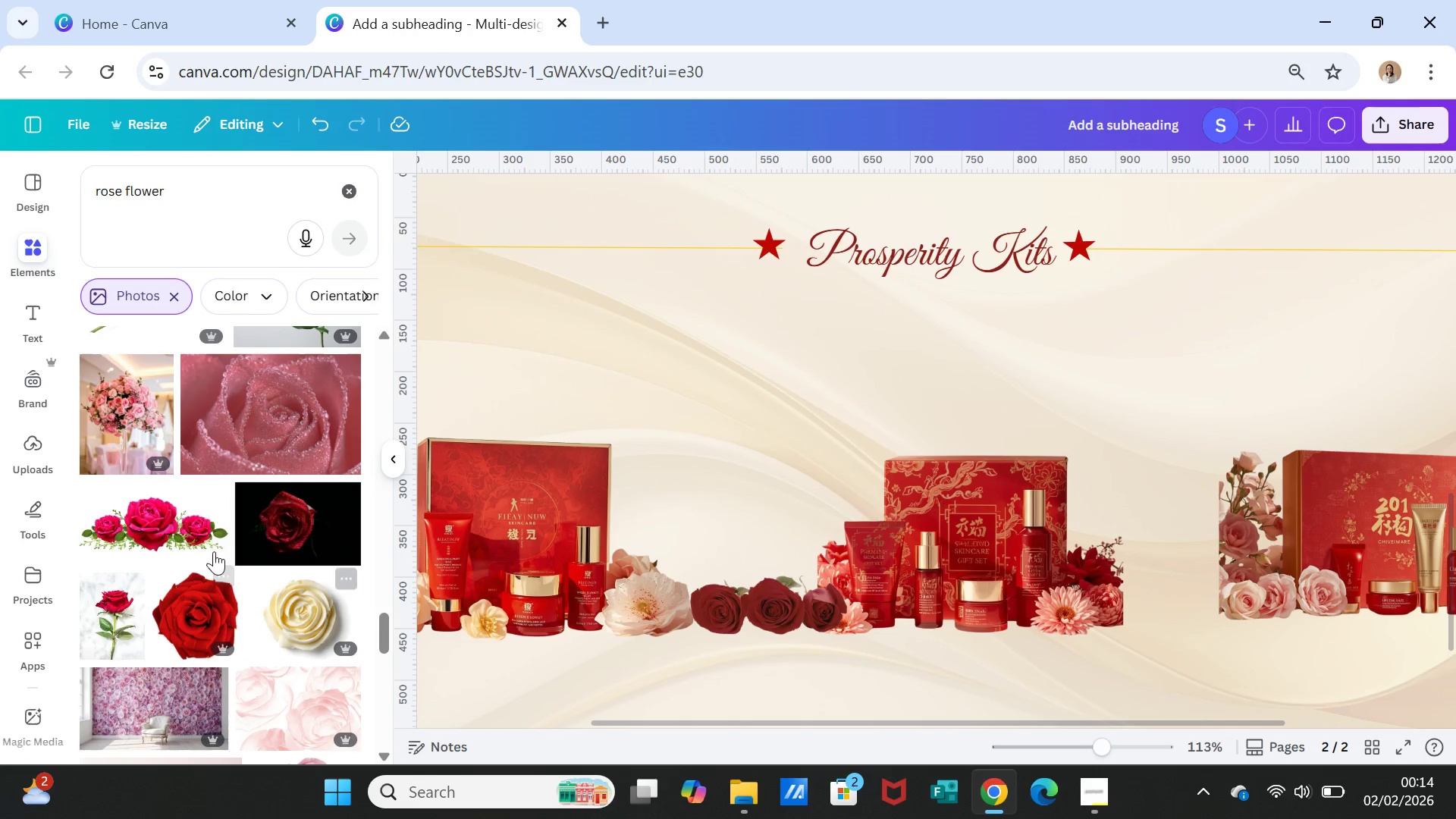 
left_click([199, 532])
 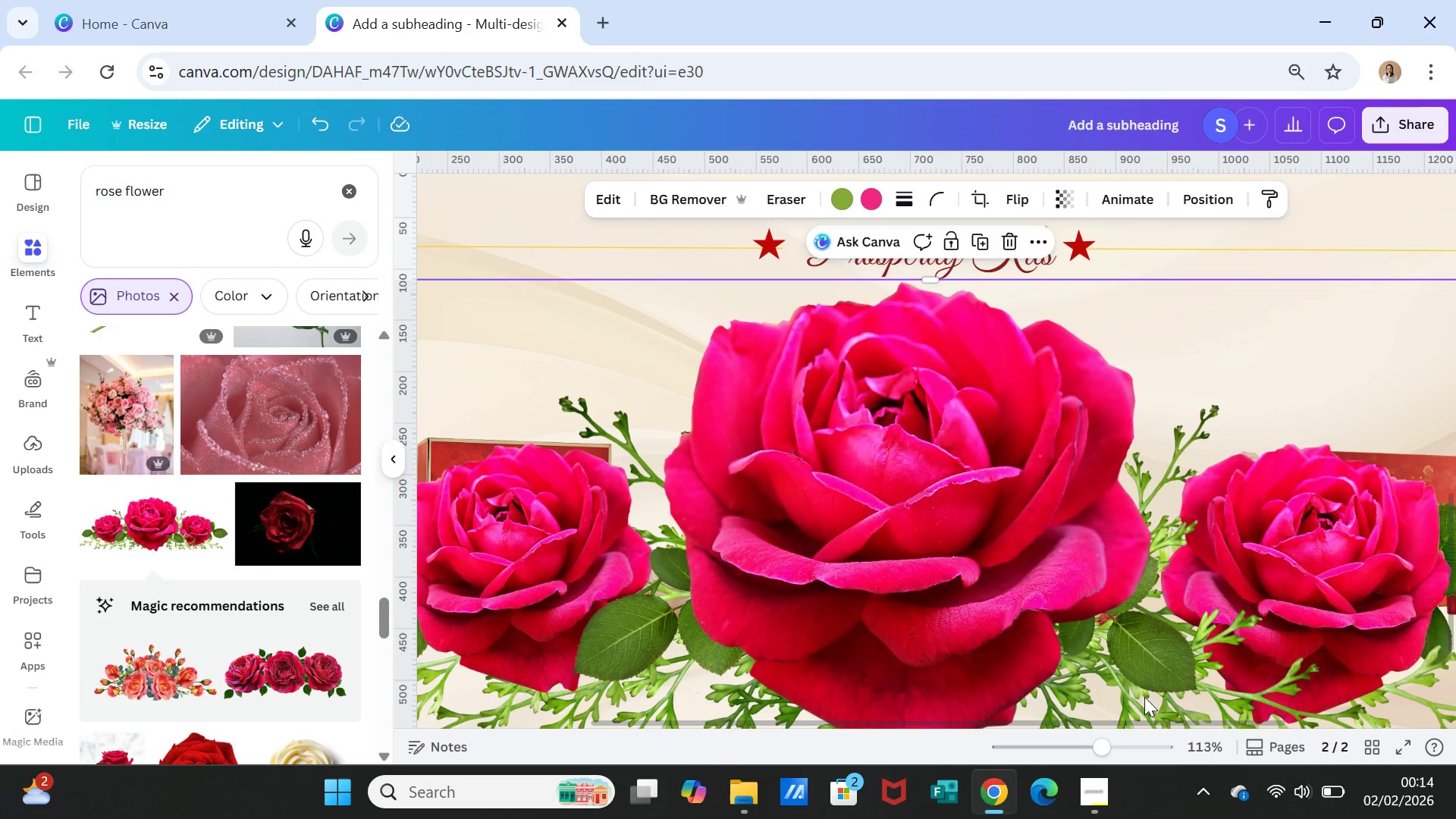 
left_click_drag(start_coordinate=[1101, 747], to_coordinate=[1084, 743])
 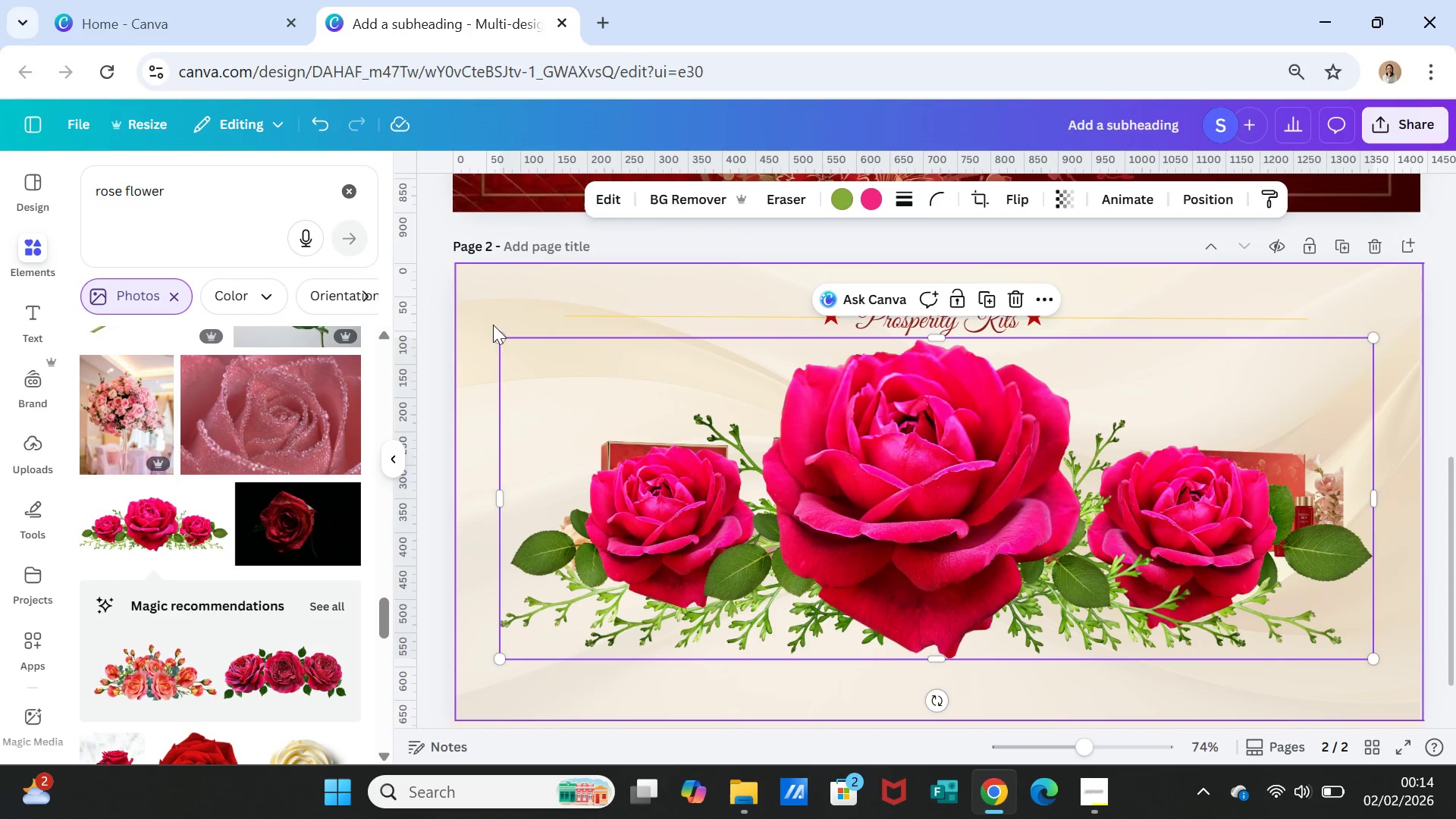 
left_click_drag(start_coordinate=[504, 340], to_coordinate=[1209, 588])
 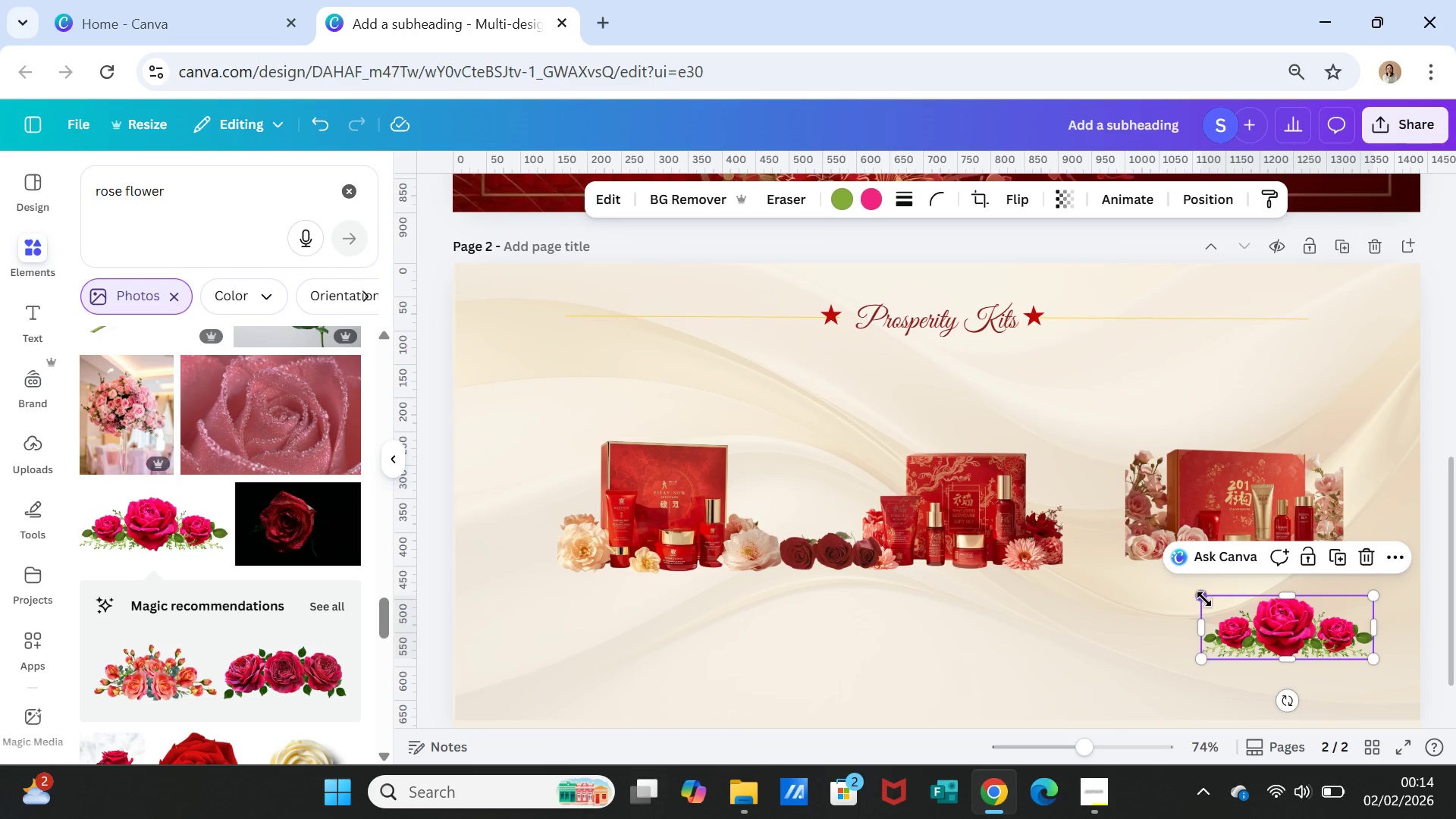 
left_click_drag(start_coordinate=[1204, 599], to_coordinate=[1234, 613])
 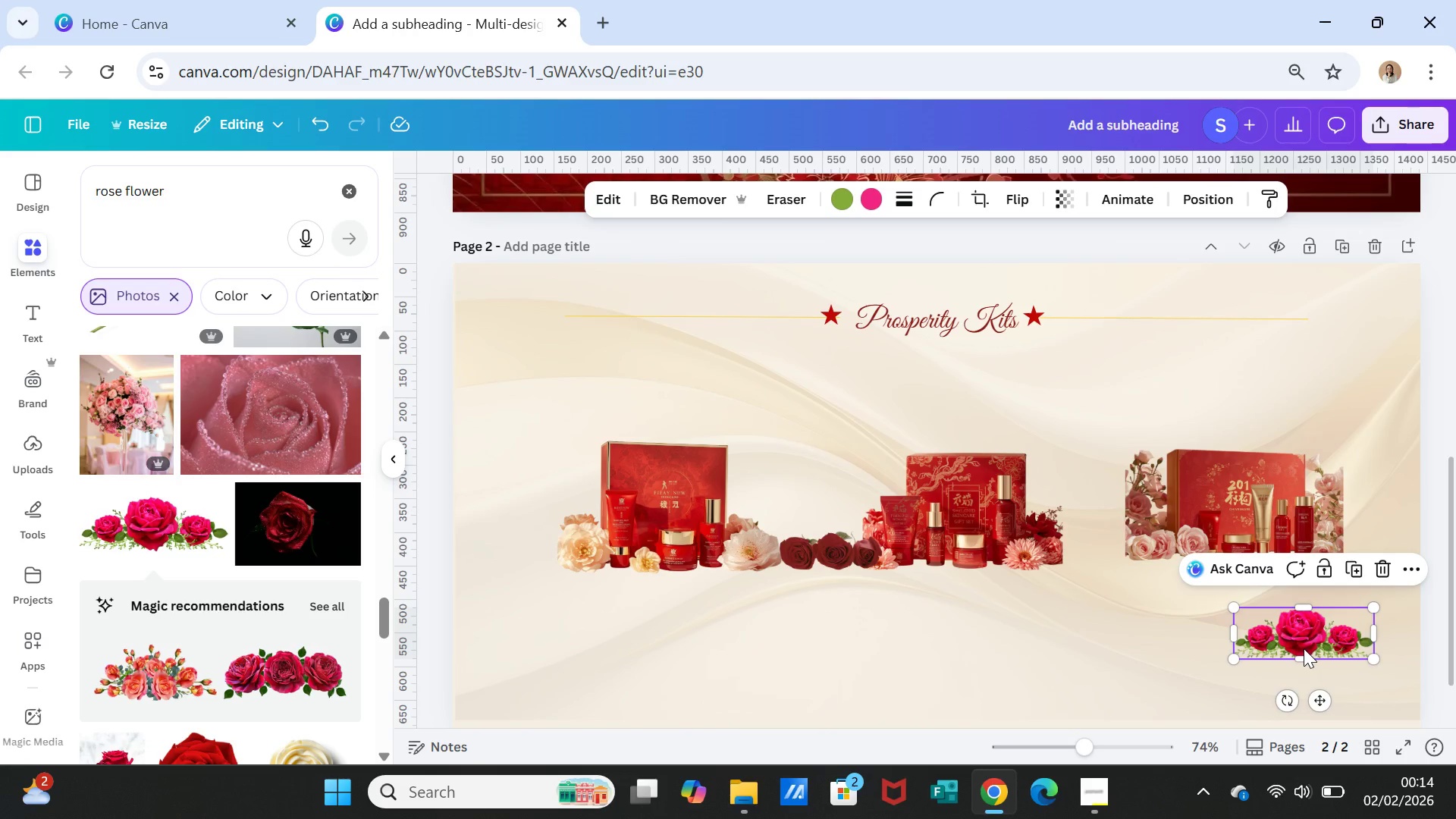 
left_click_drag(start_coordinate=[1304, 648], to_coordinate=[1122, 567])
 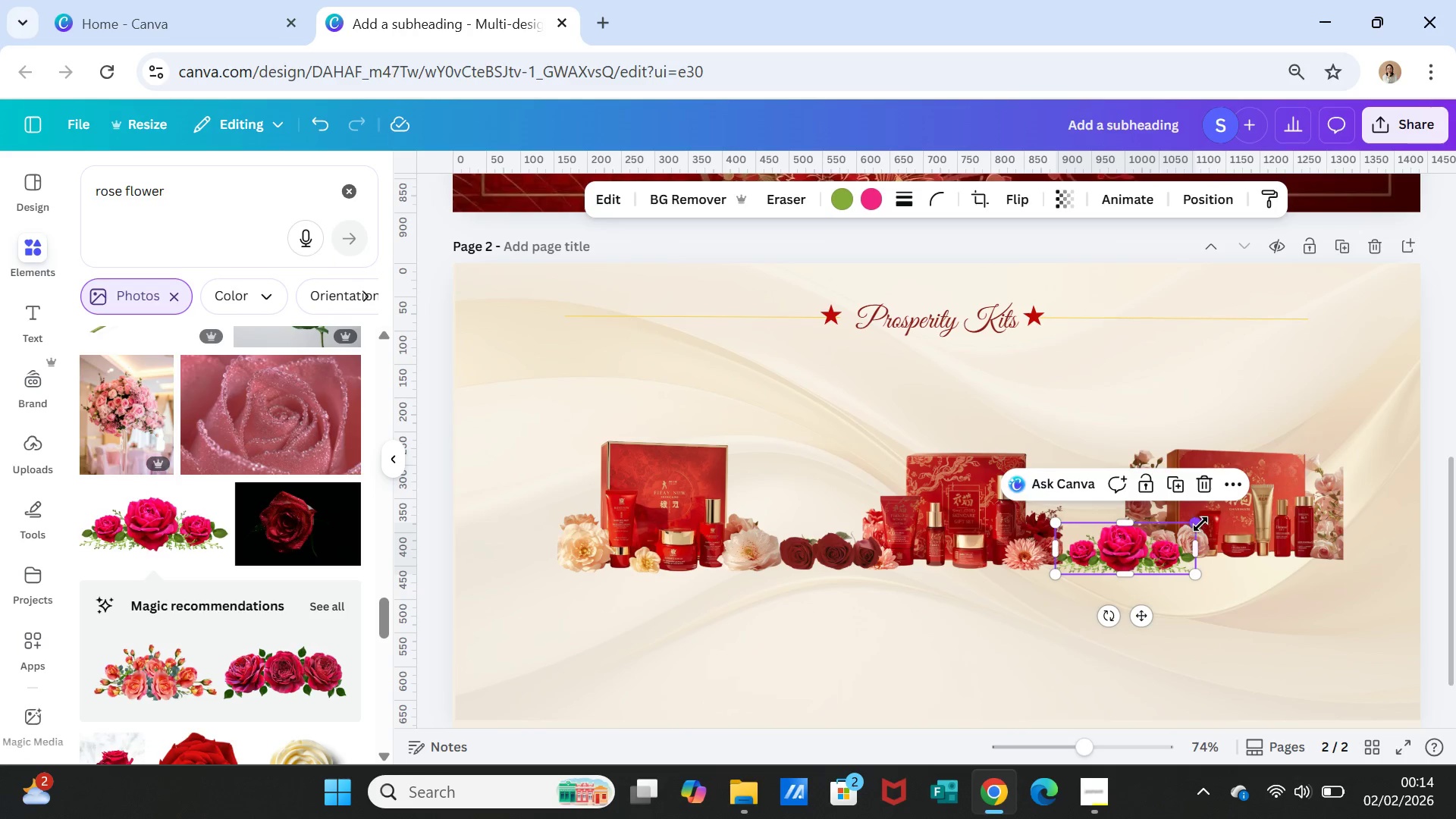 
left_click_drag(start_coordinate=[1200, 524], to_coordinate=[1153, 533])
 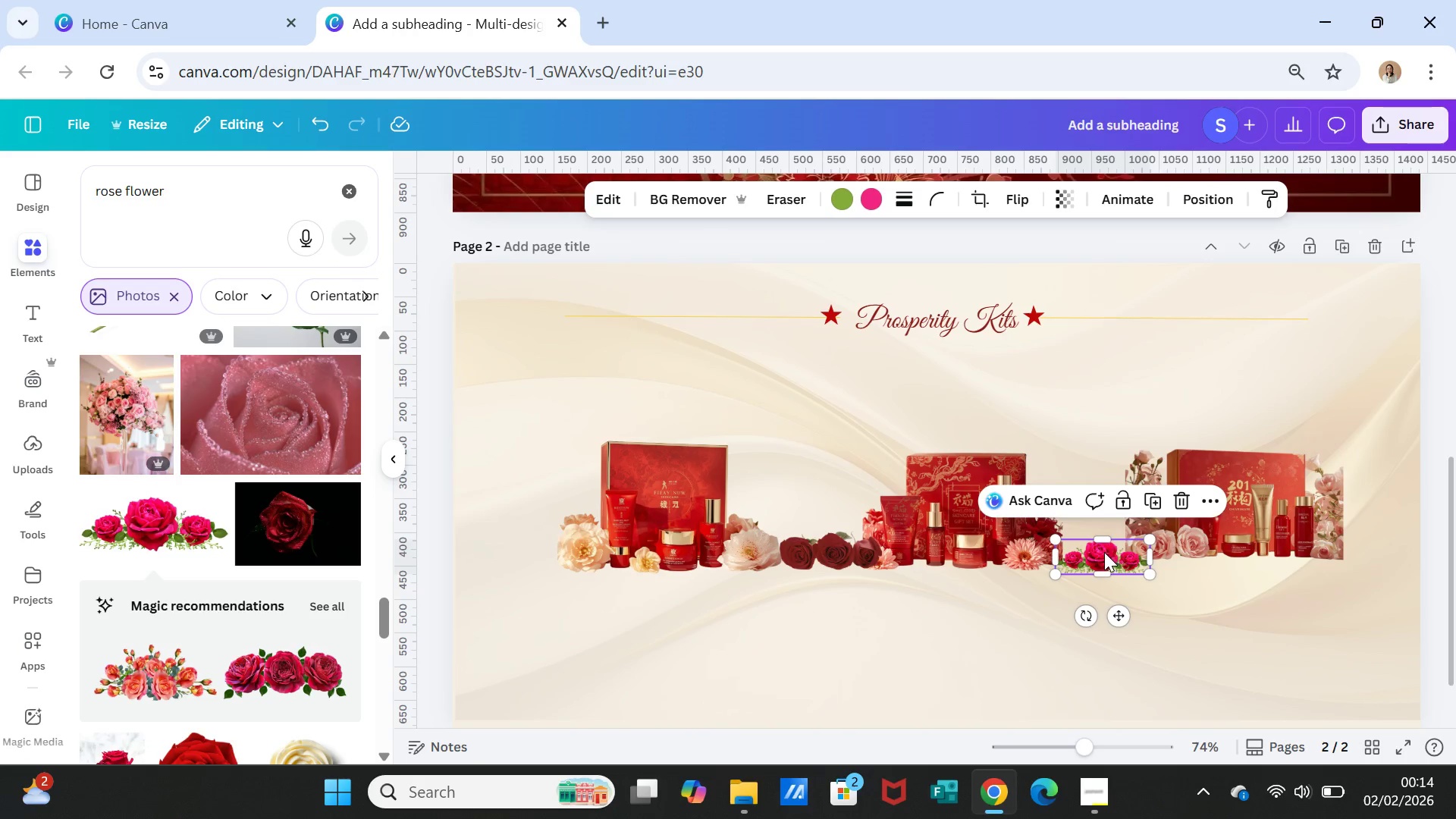 
left_click_drag(start_coordinate=[1104, 552], to_coordinate=[1103, 541])
 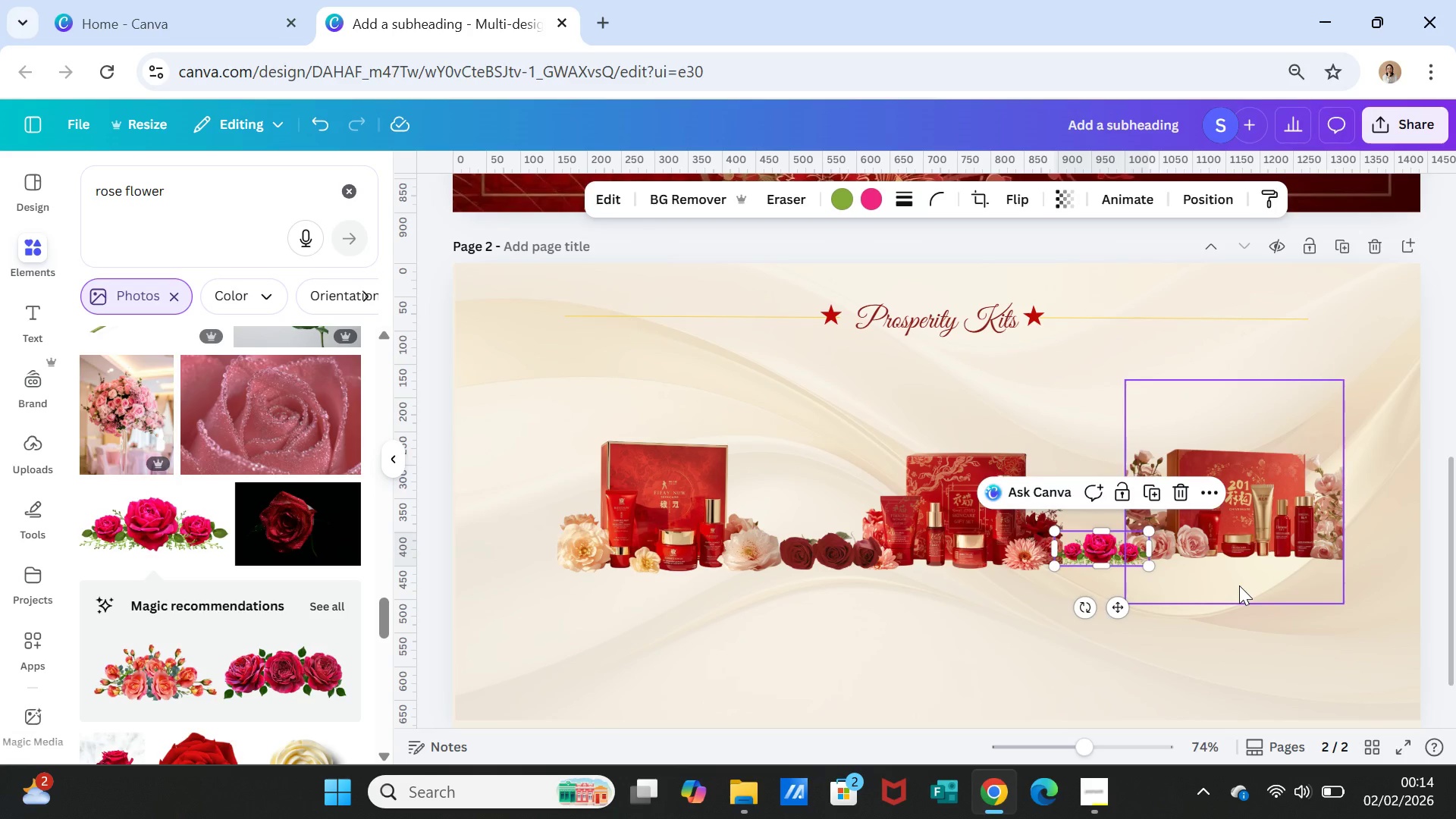 
left_click([1239, 585])
 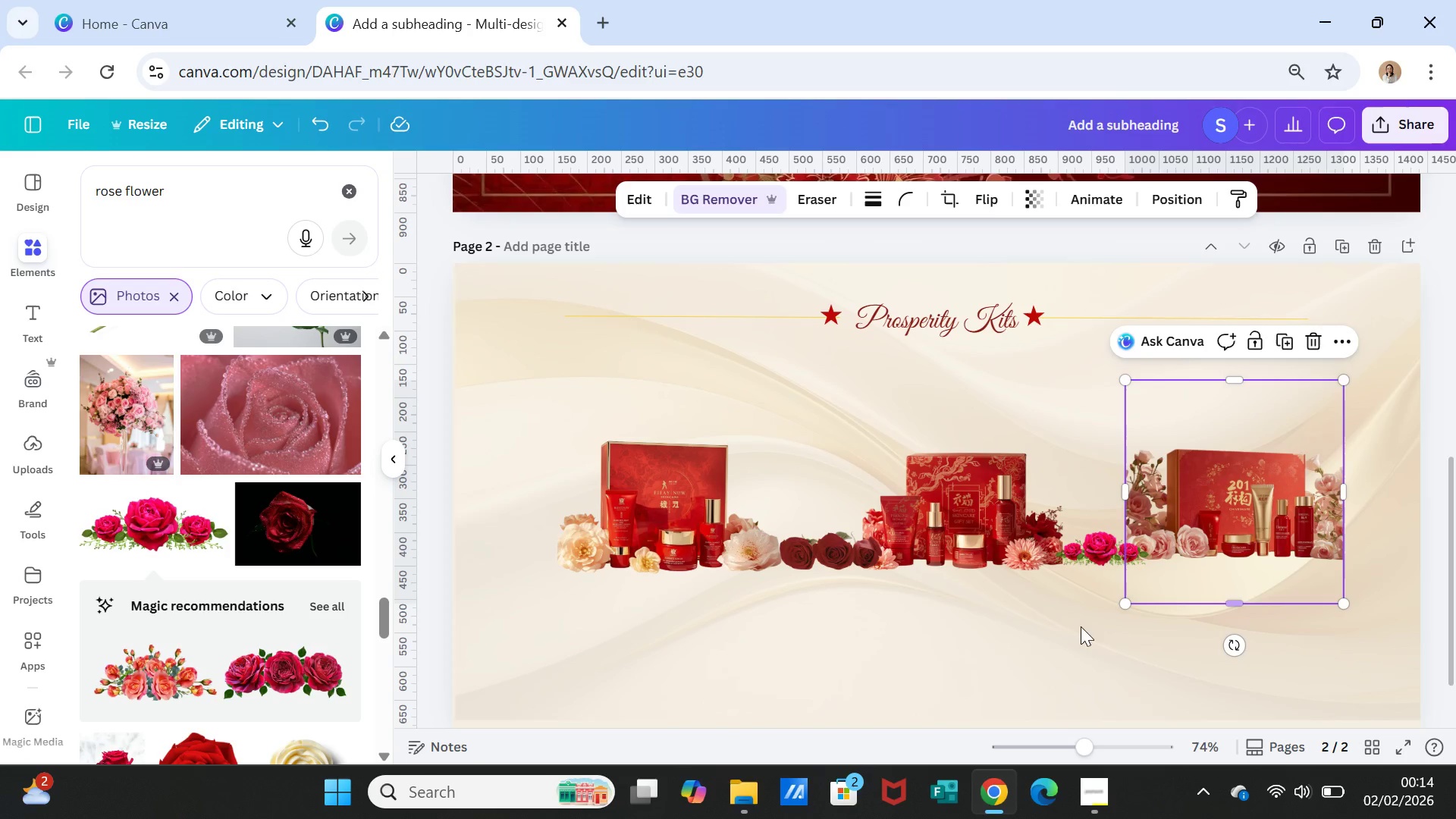 
left_click([1059, 630])
 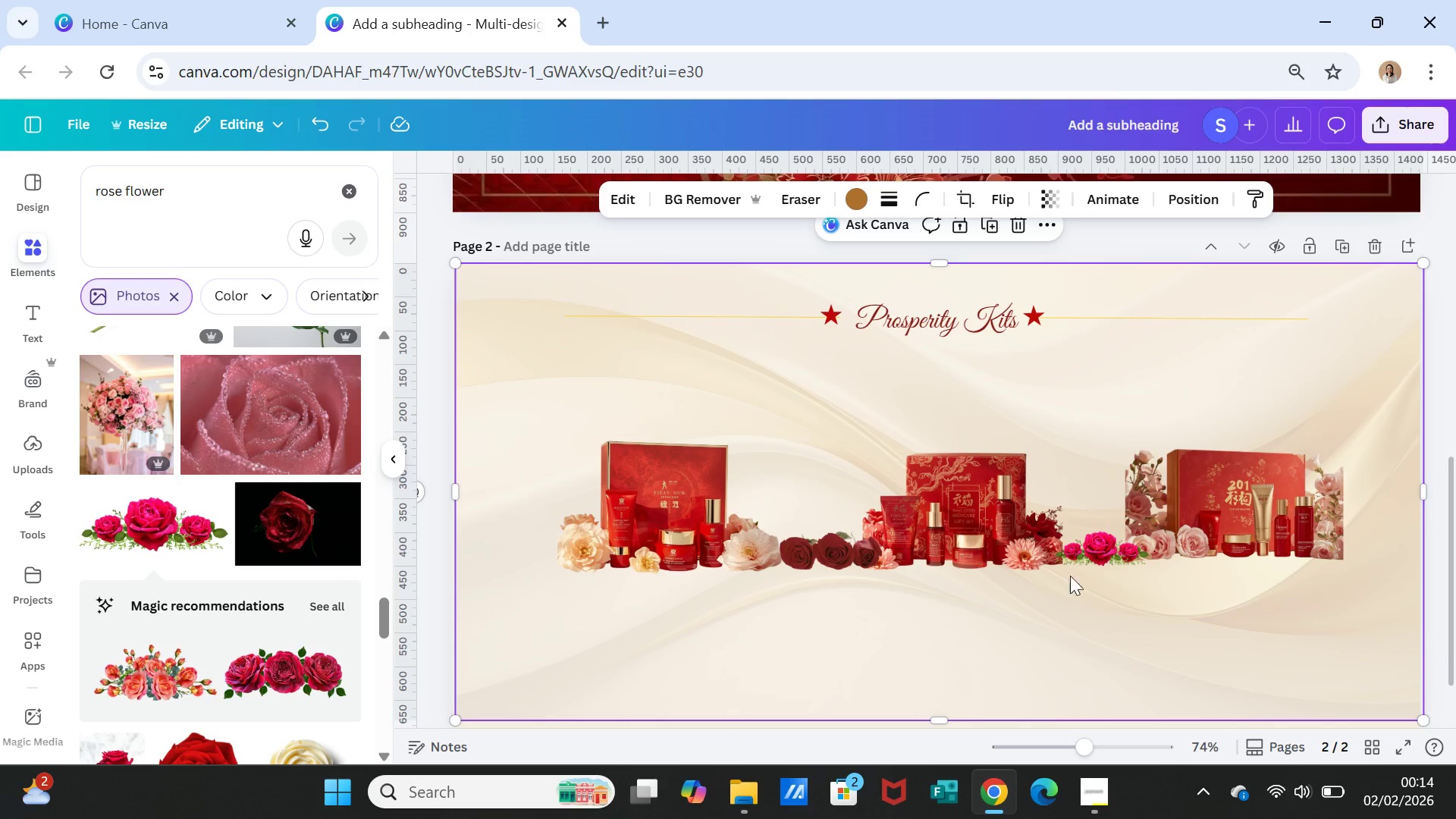 
left_click([1078, 548])
 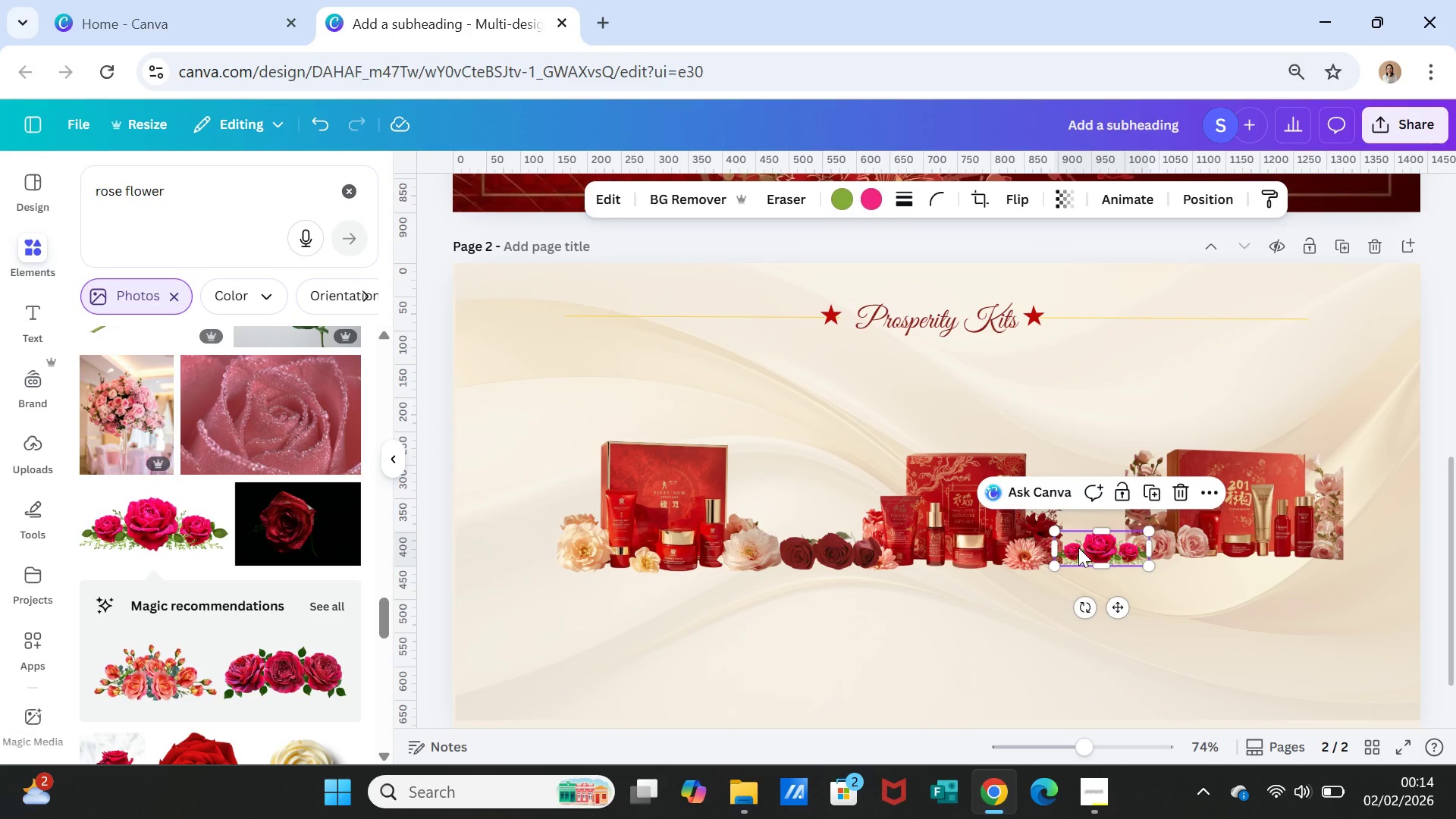 
key(Delete)
 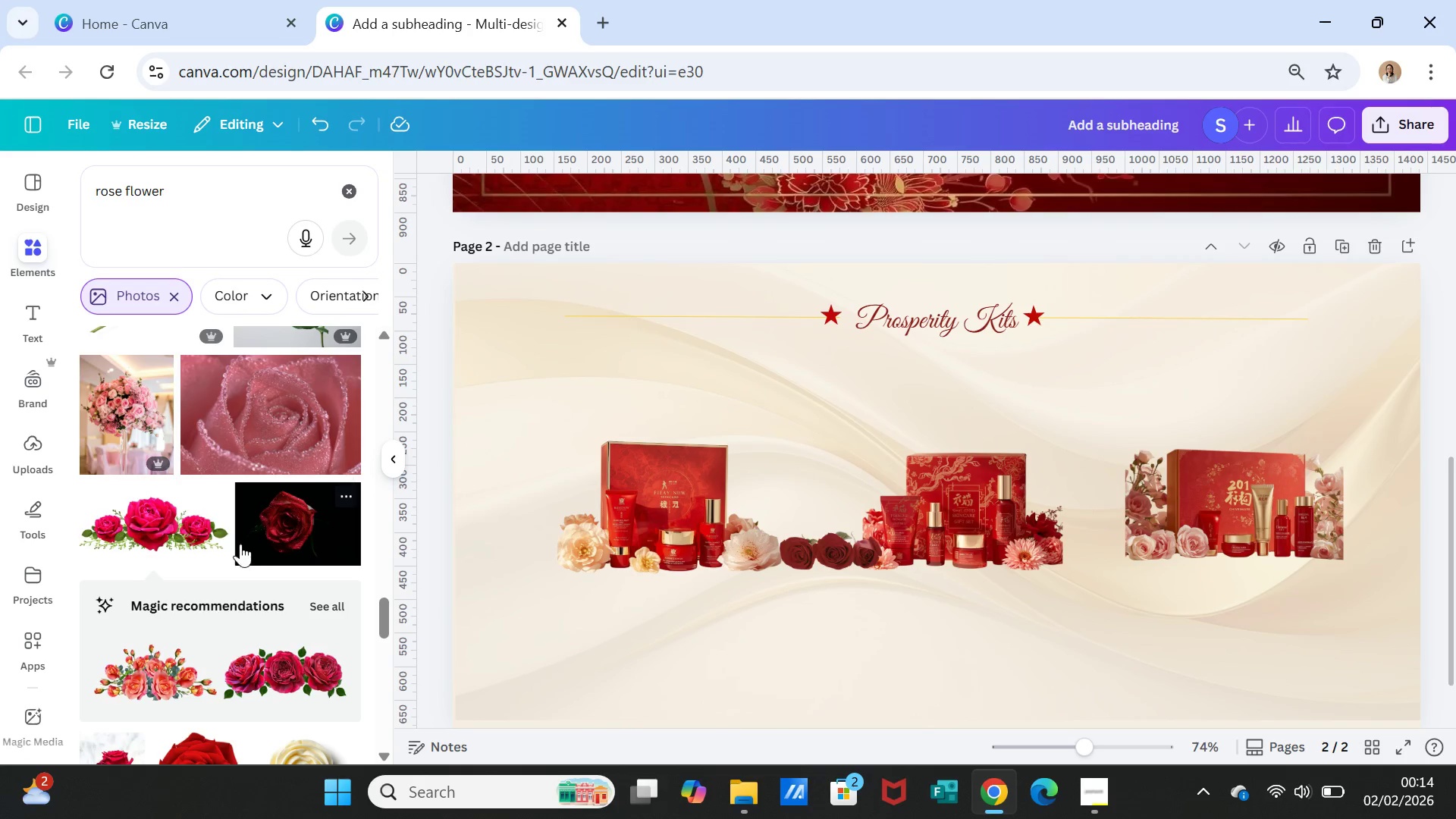 
scroll: coordinate [260, 578], scroll_direction: down, amount: 4.0
 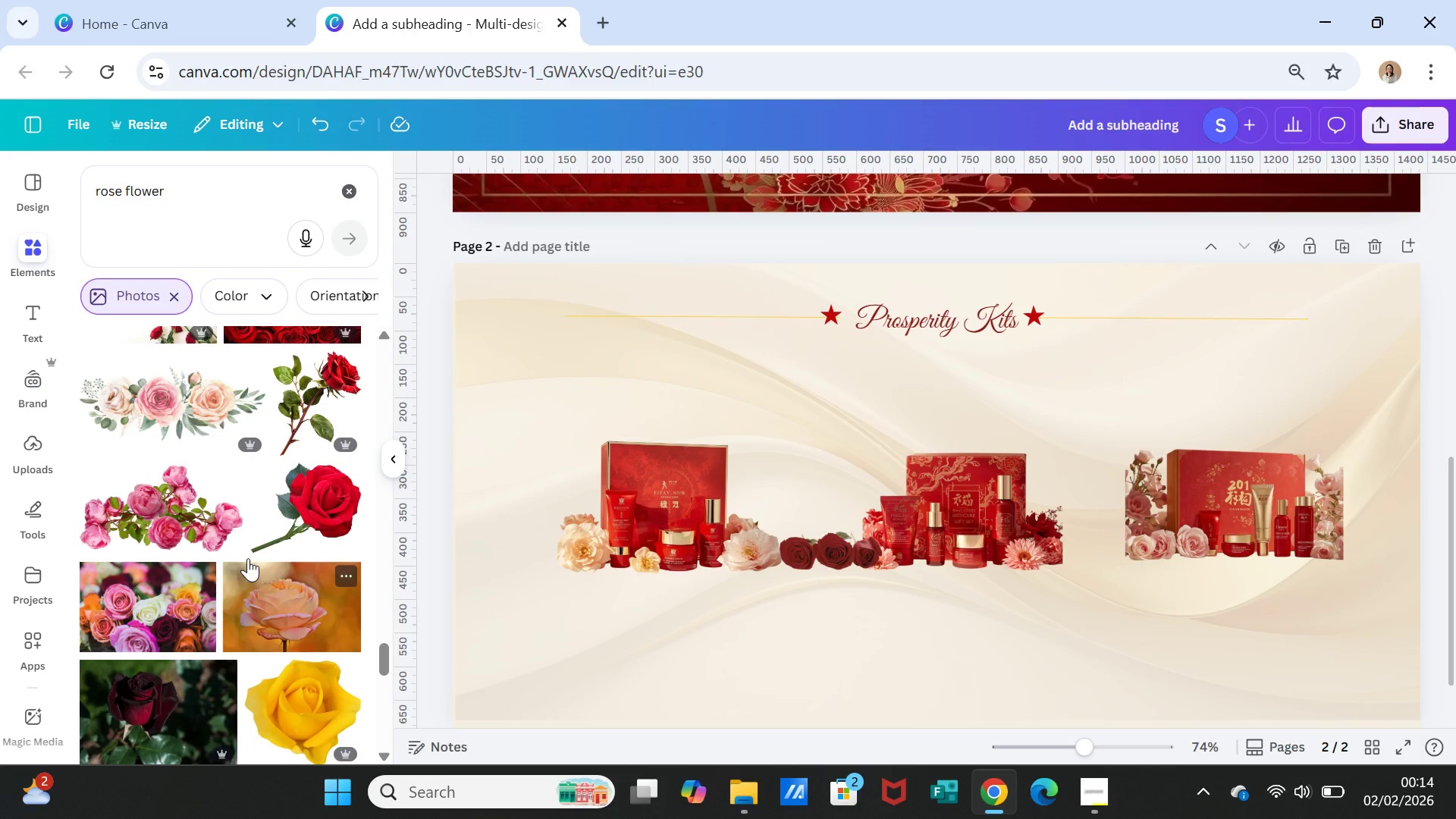 
left_click([192, 522])
 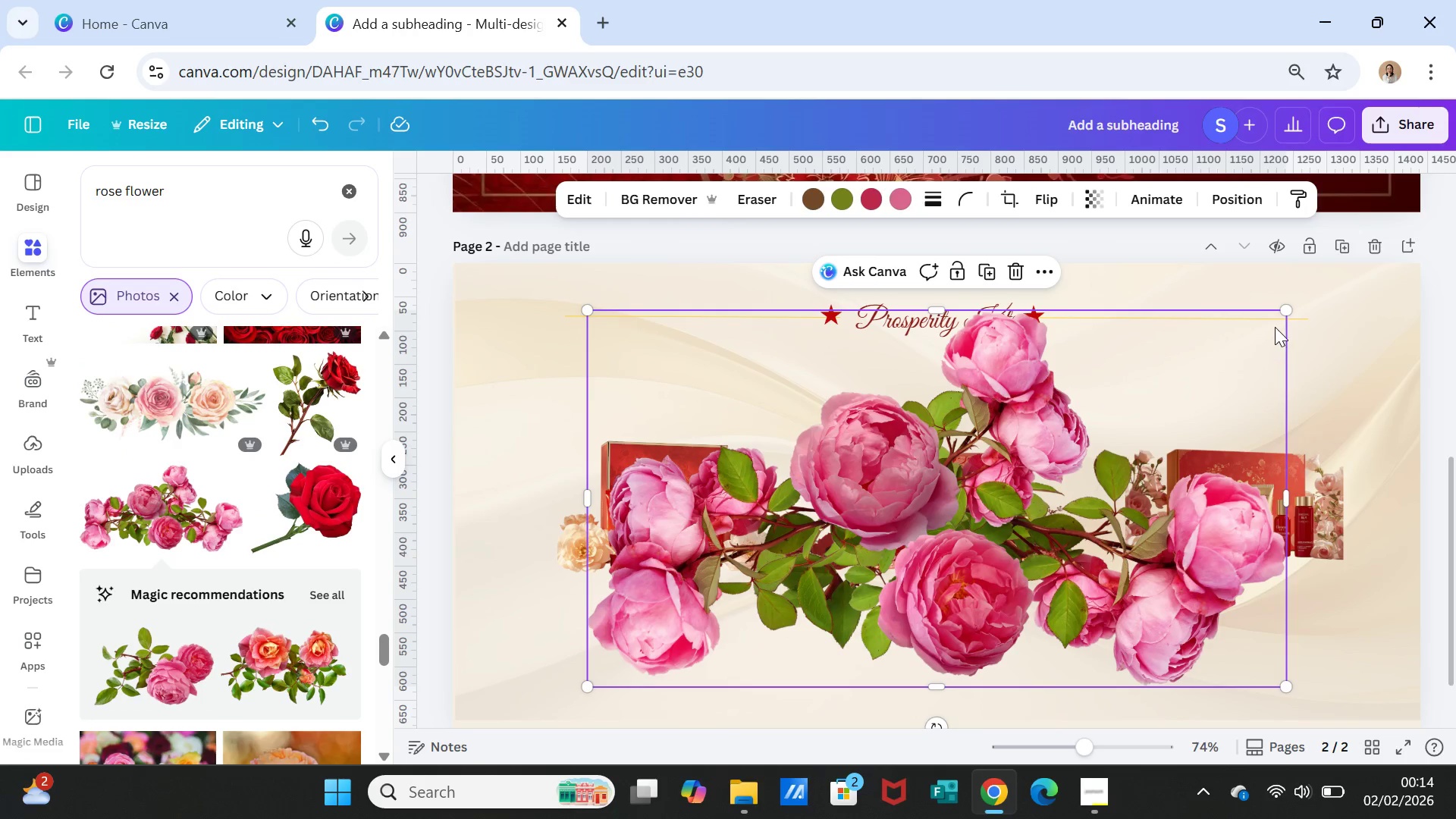 
left_click_drag(start_coordinate=[1287, 313], to_coordinate=[716, 657])
 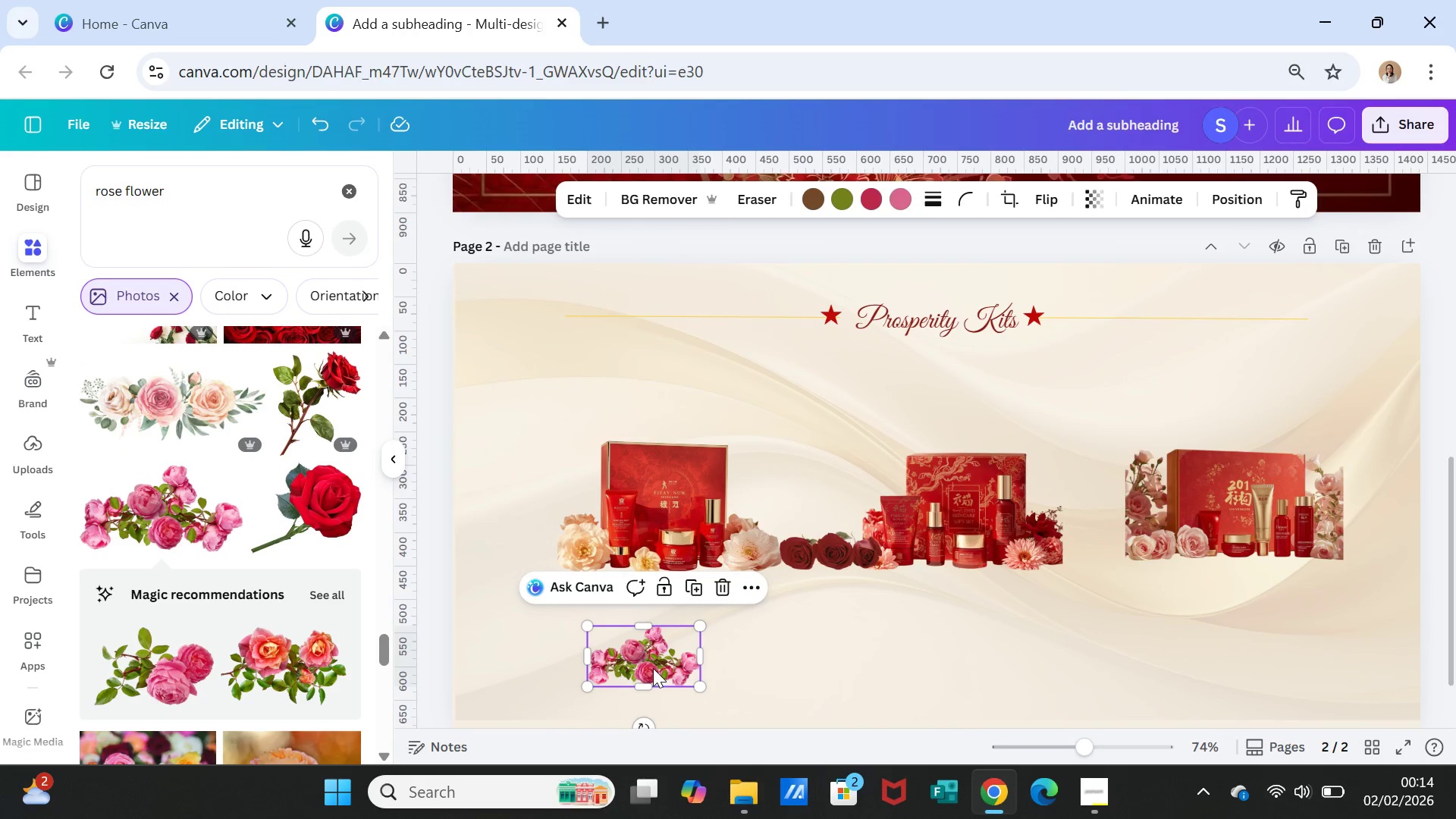 
left_click_drag(start_coordinate=[652, 668], to_coordinate=[1122, 554])
 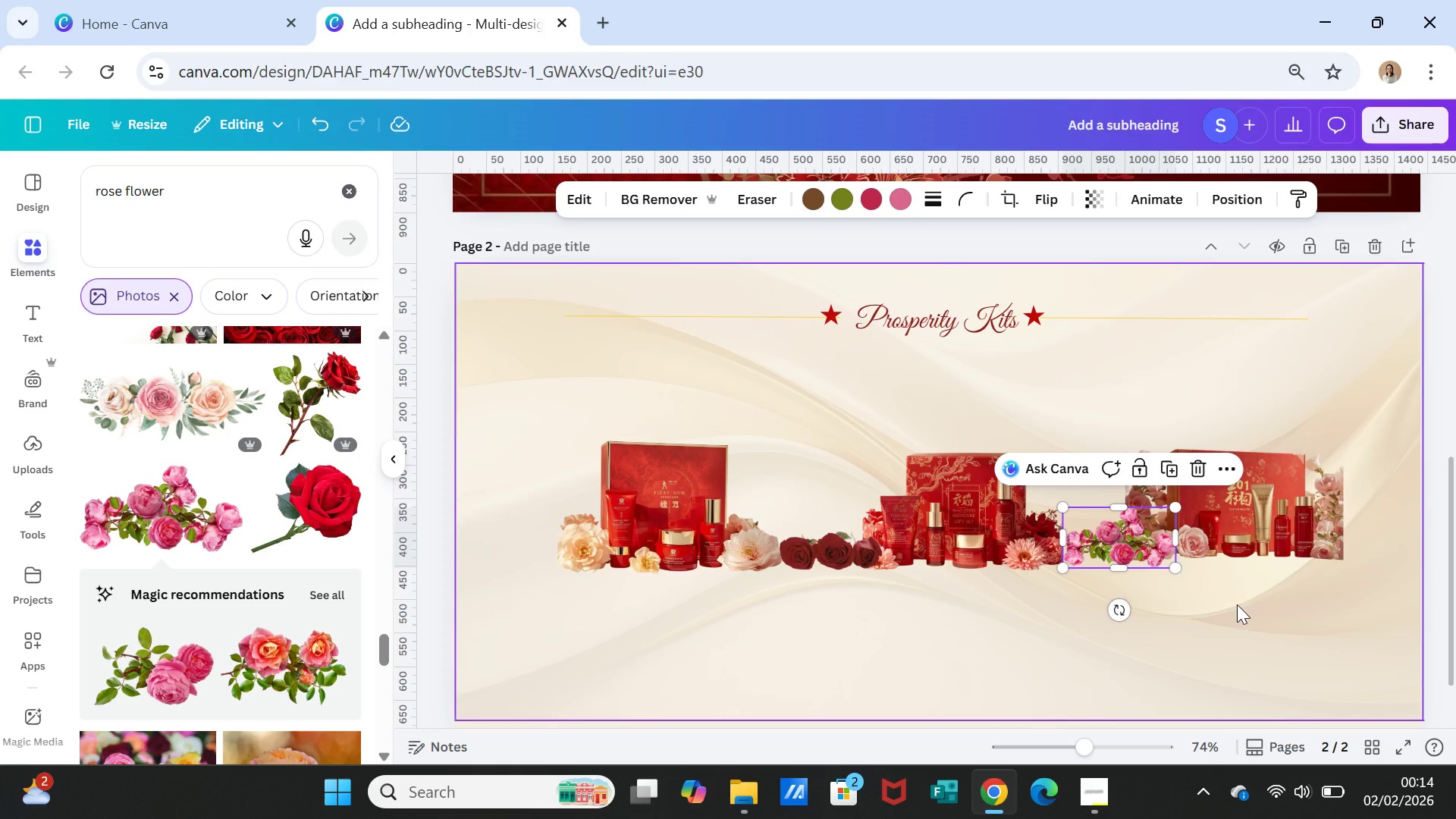 
left_click([1237, 604])
 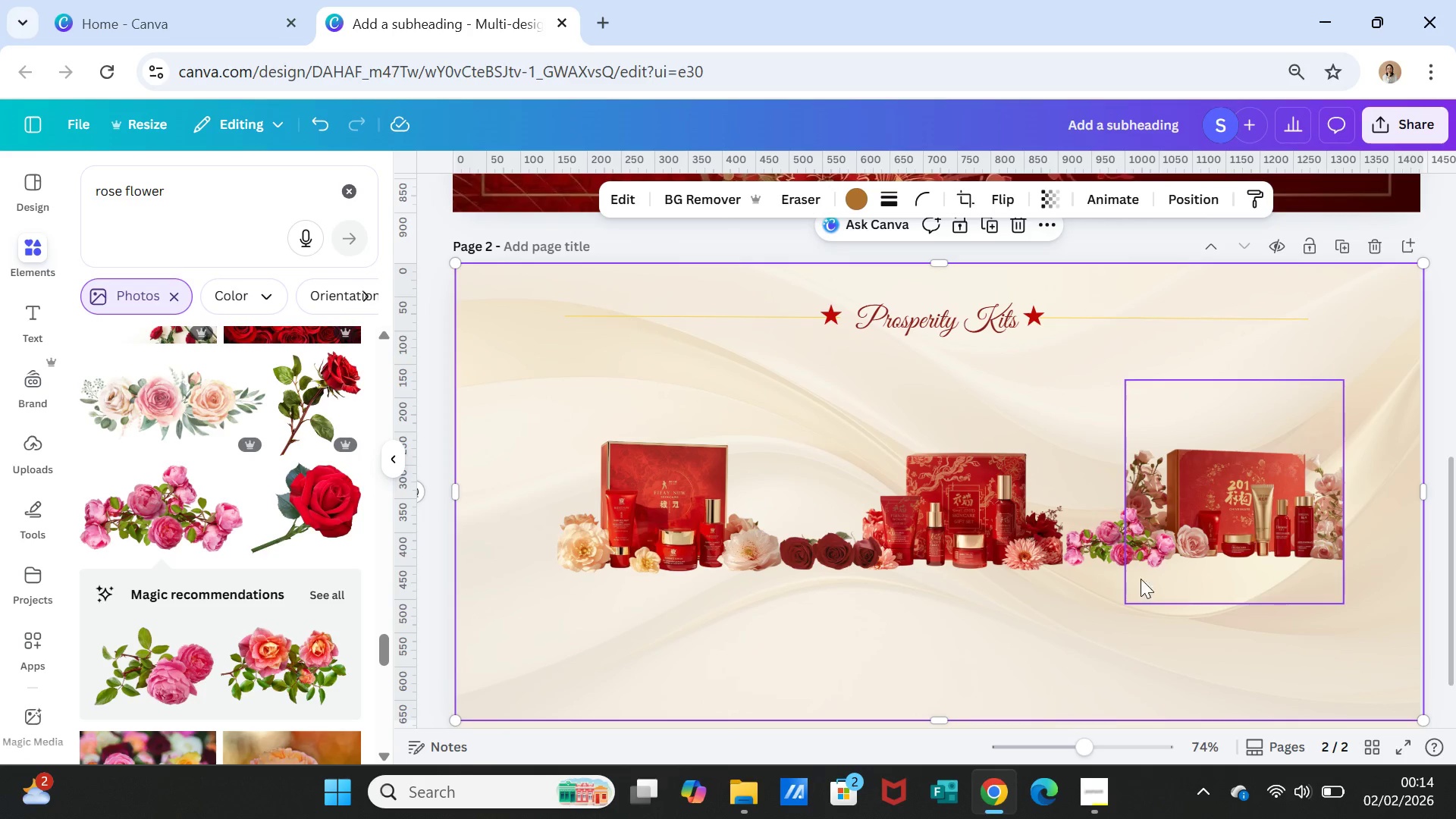 
left_click([1121, 545])
 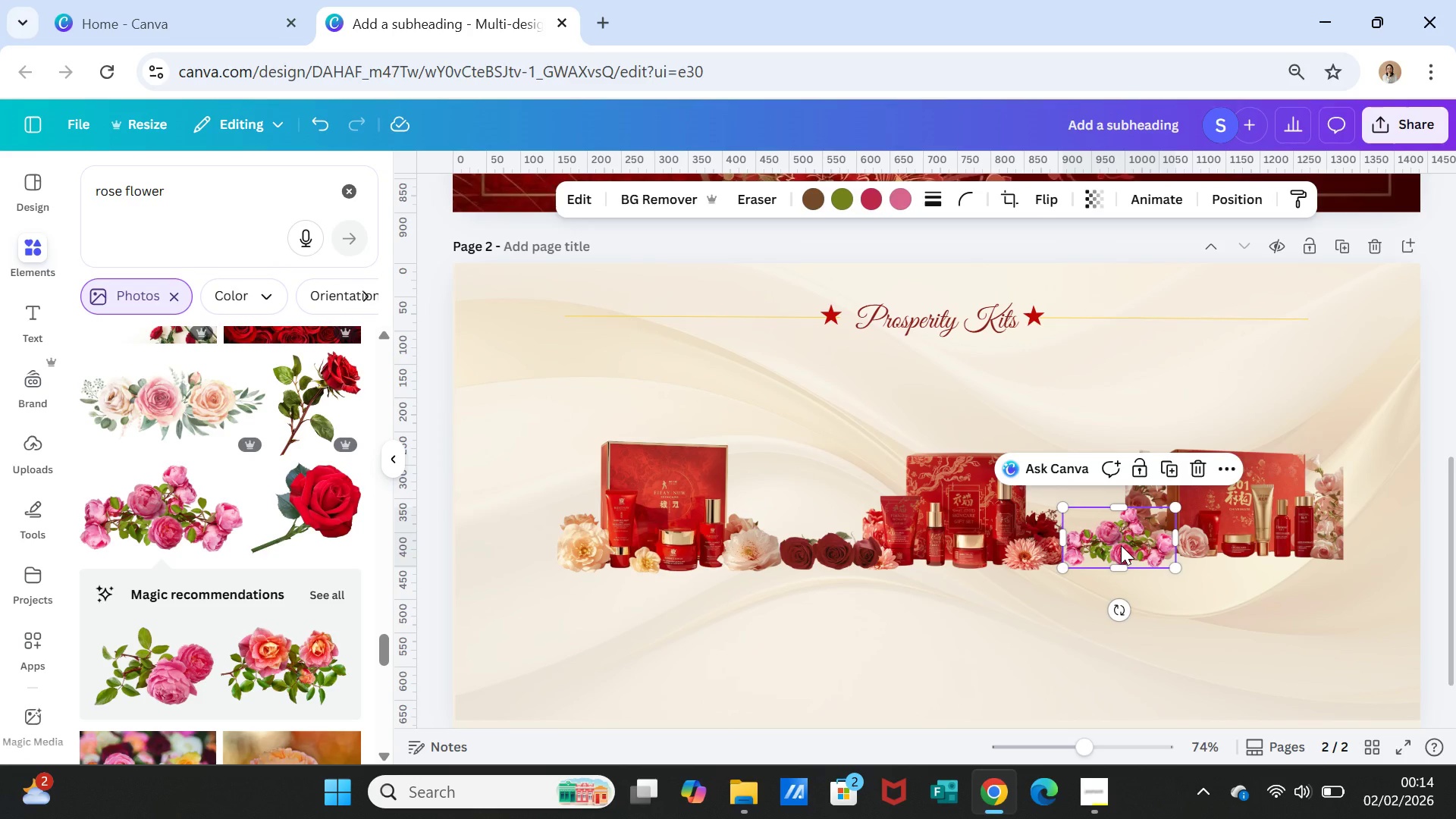 
key(Delete)
 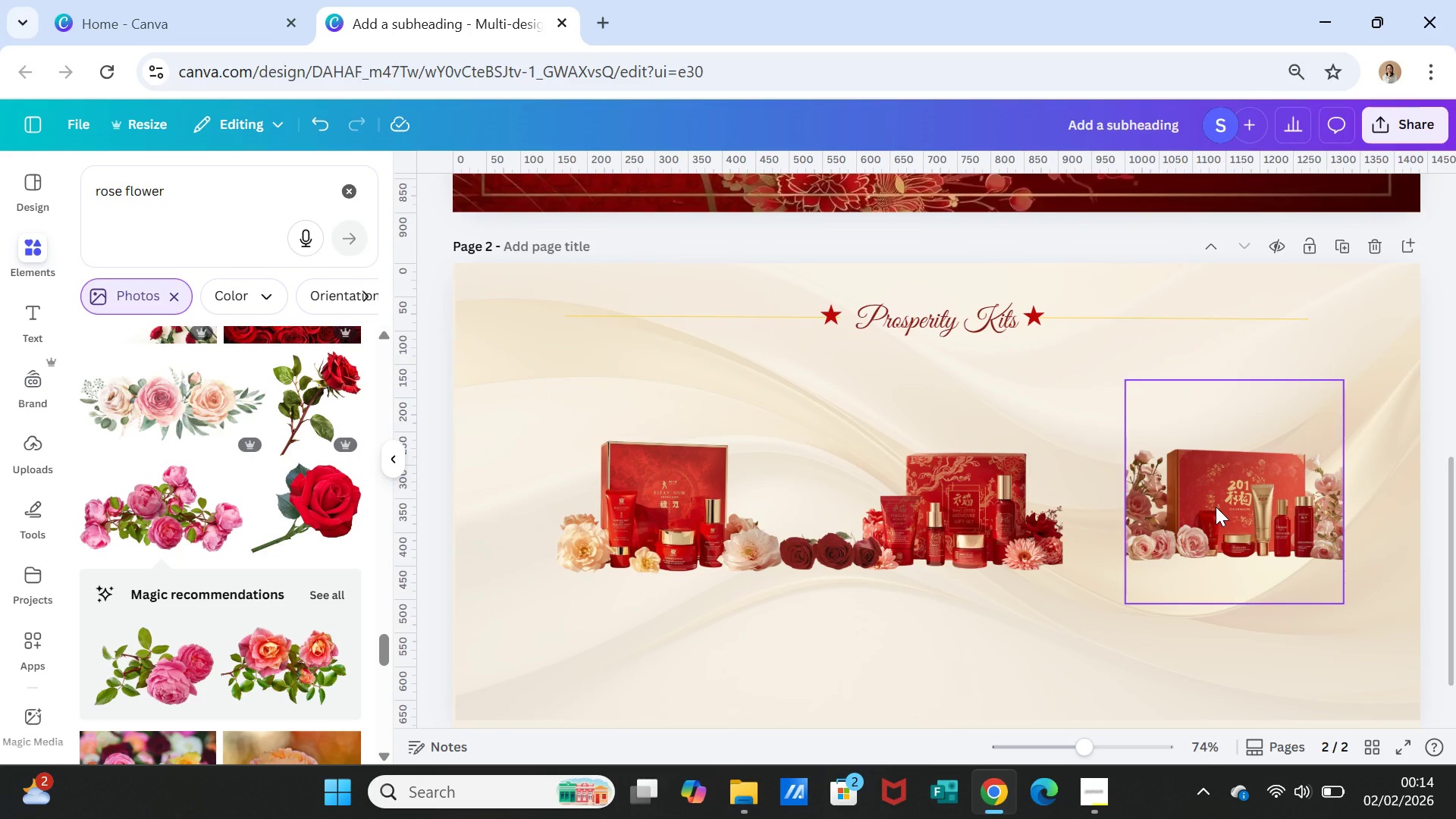 
left_click([1216, 507])
 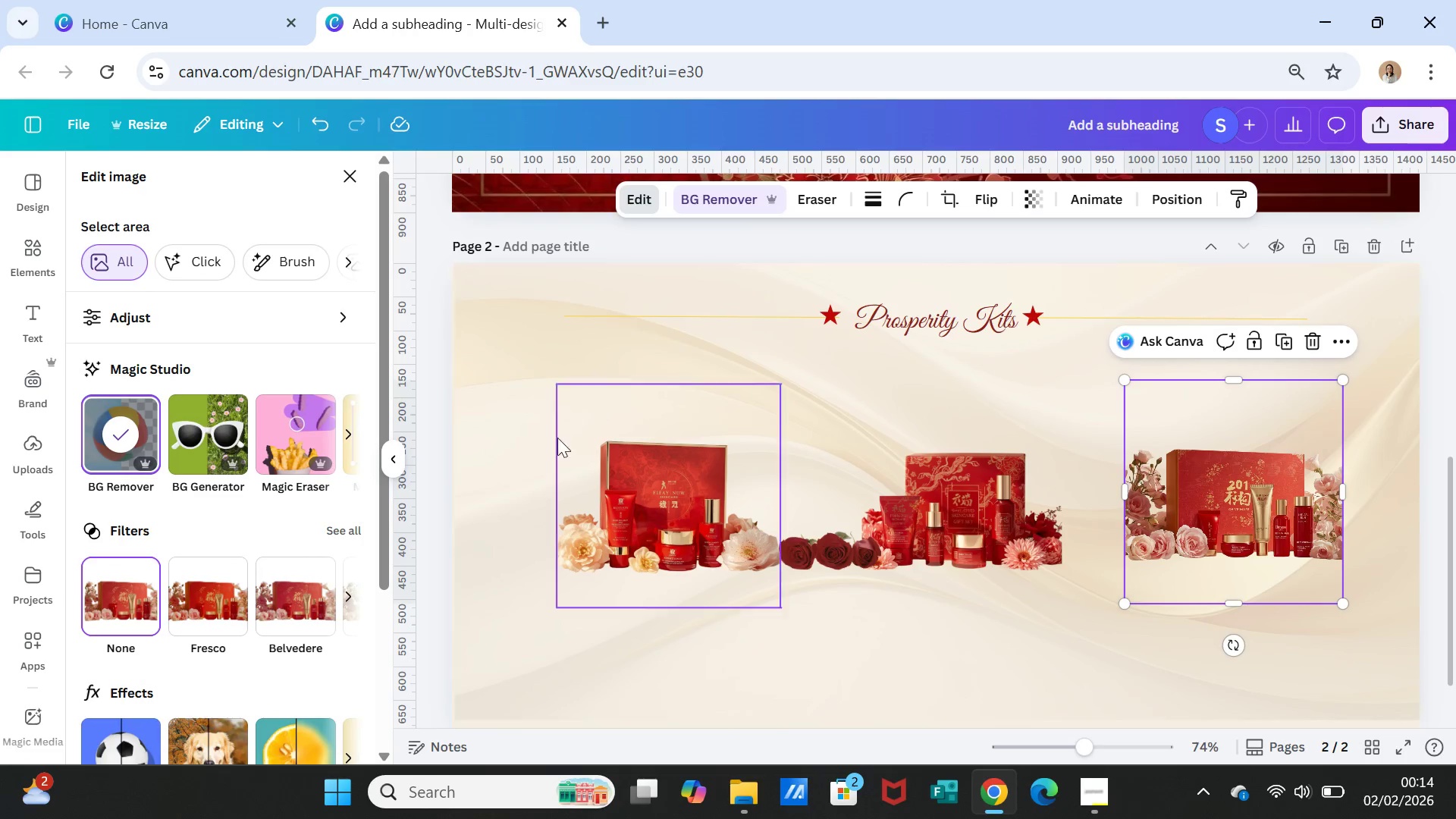 
scroll: coordinate [161, 616], scroll_direction: down, amount: 2.0
 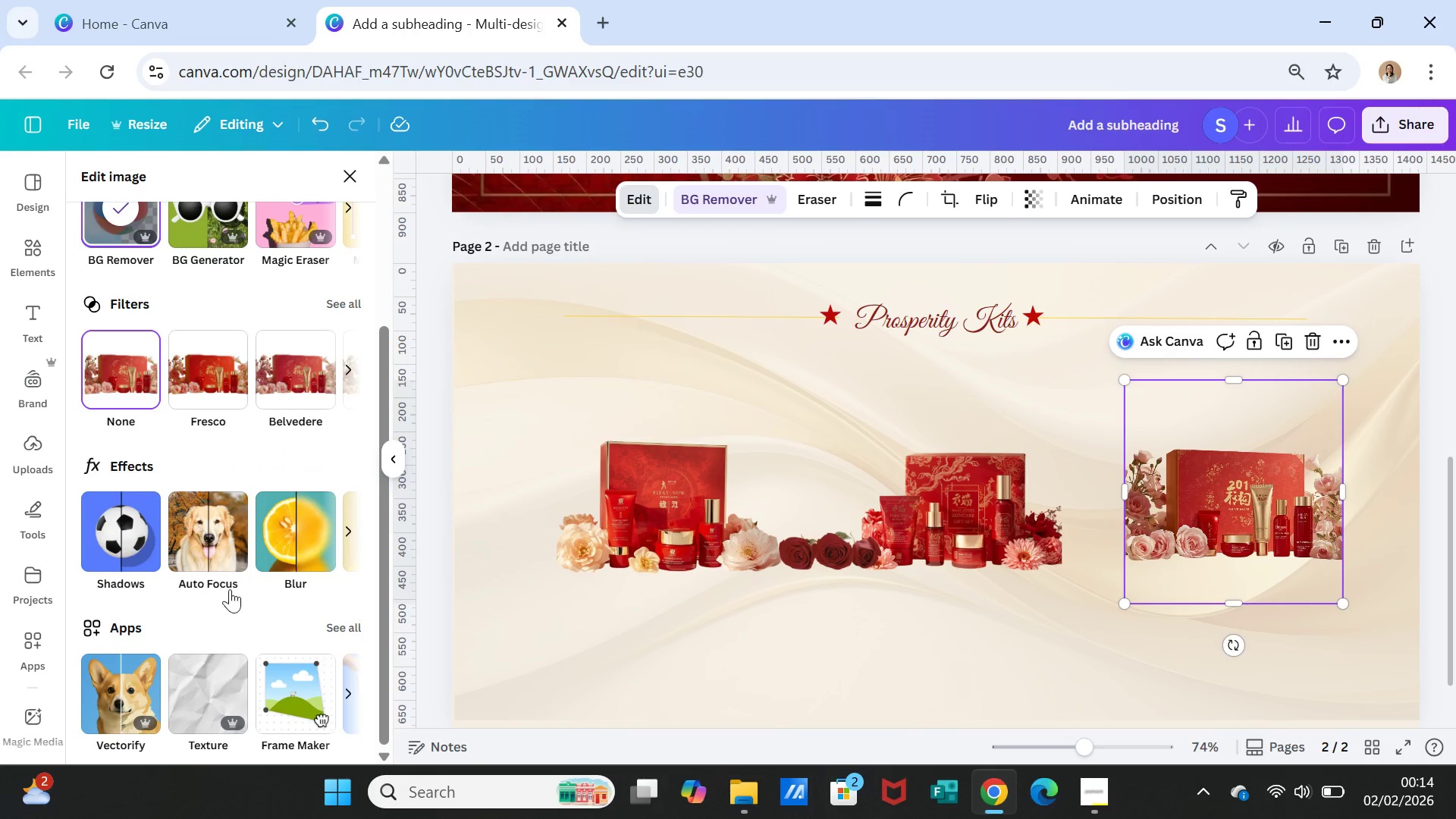 
scroll: coordinate [237, 589], scroll_direction: up, amount: 1.0
 